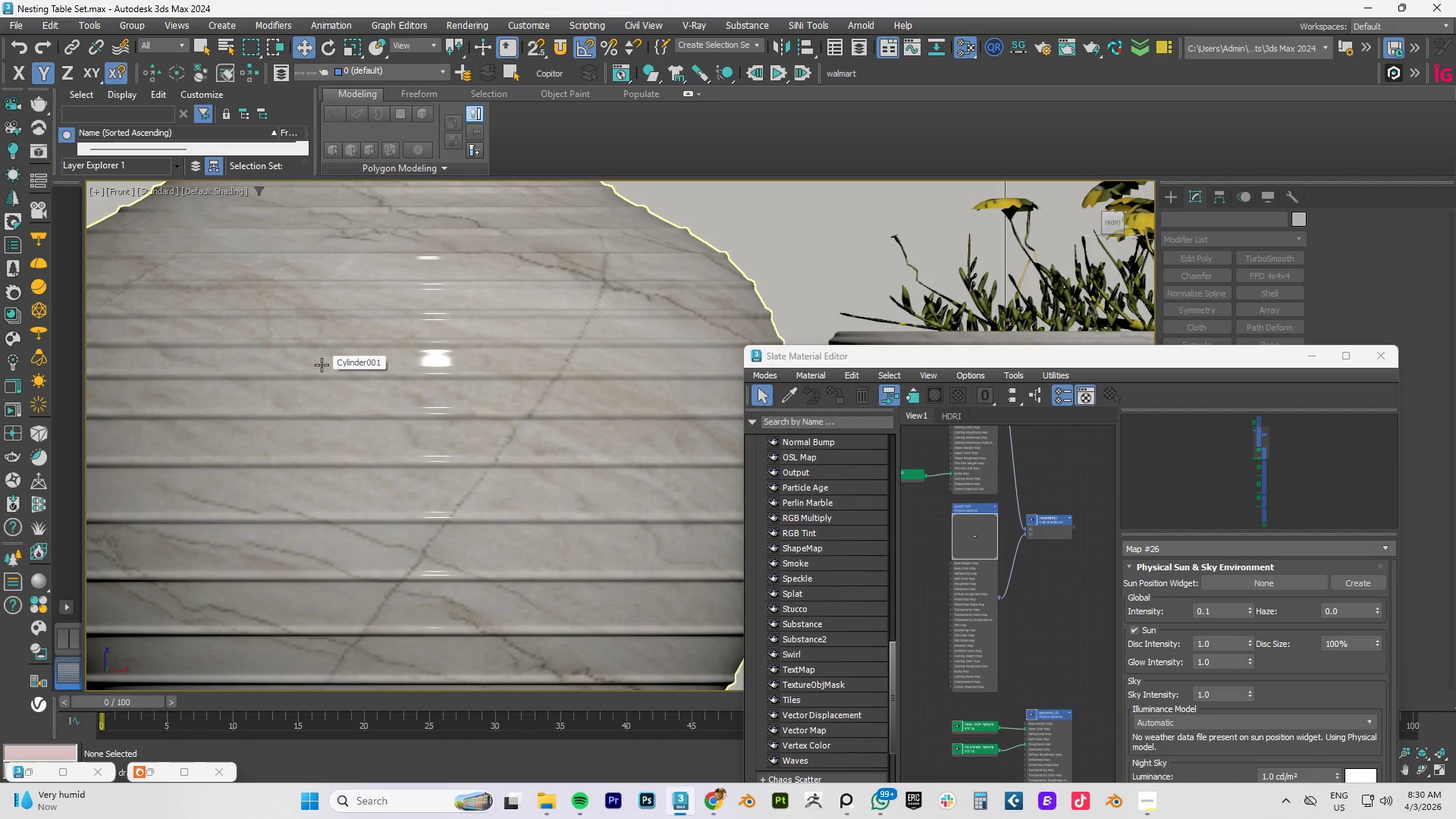 
scroll: coordinate [327, 362], scroll_direction: down, amount: 10.0
 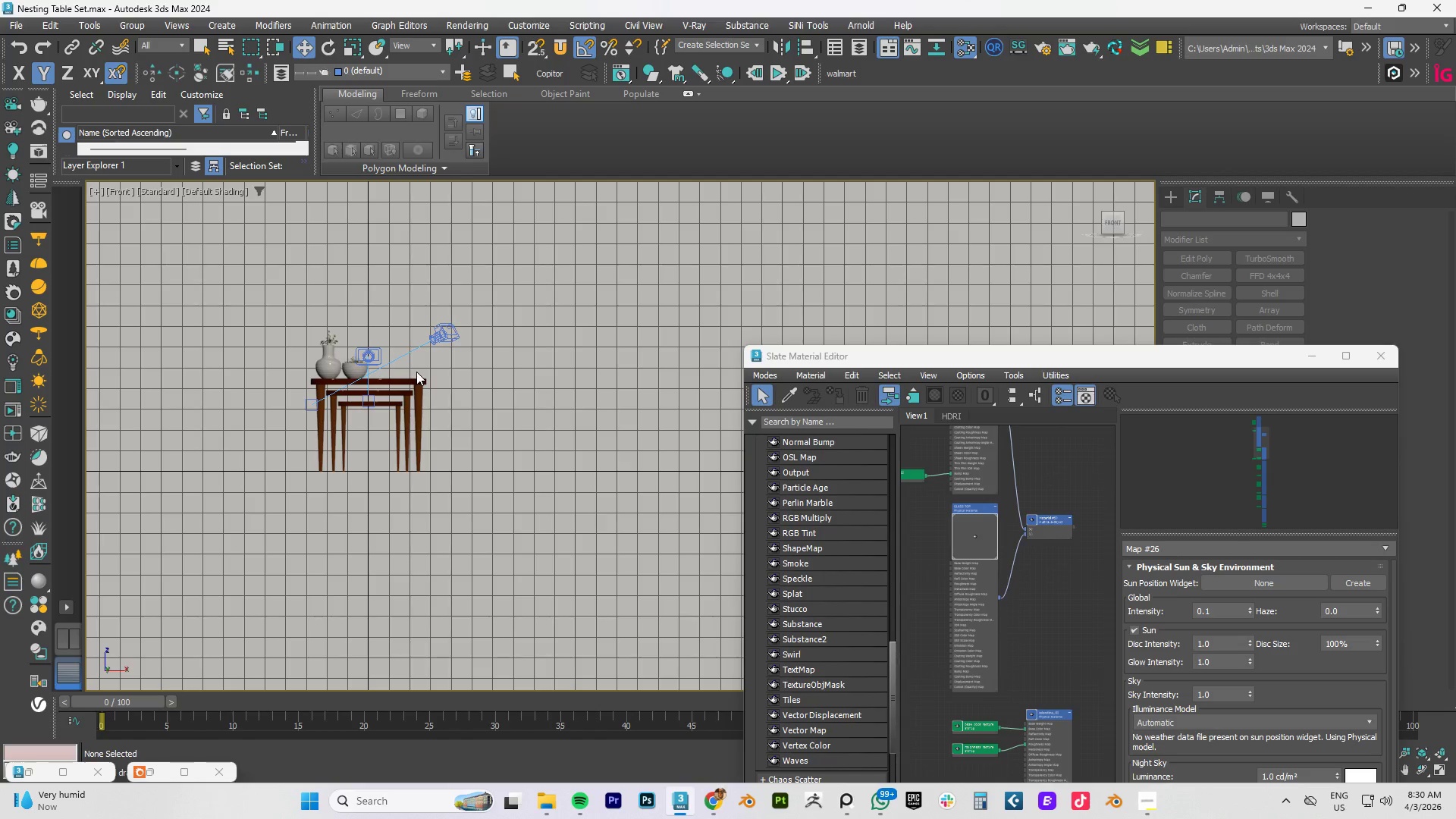 
key(Alt+W)
 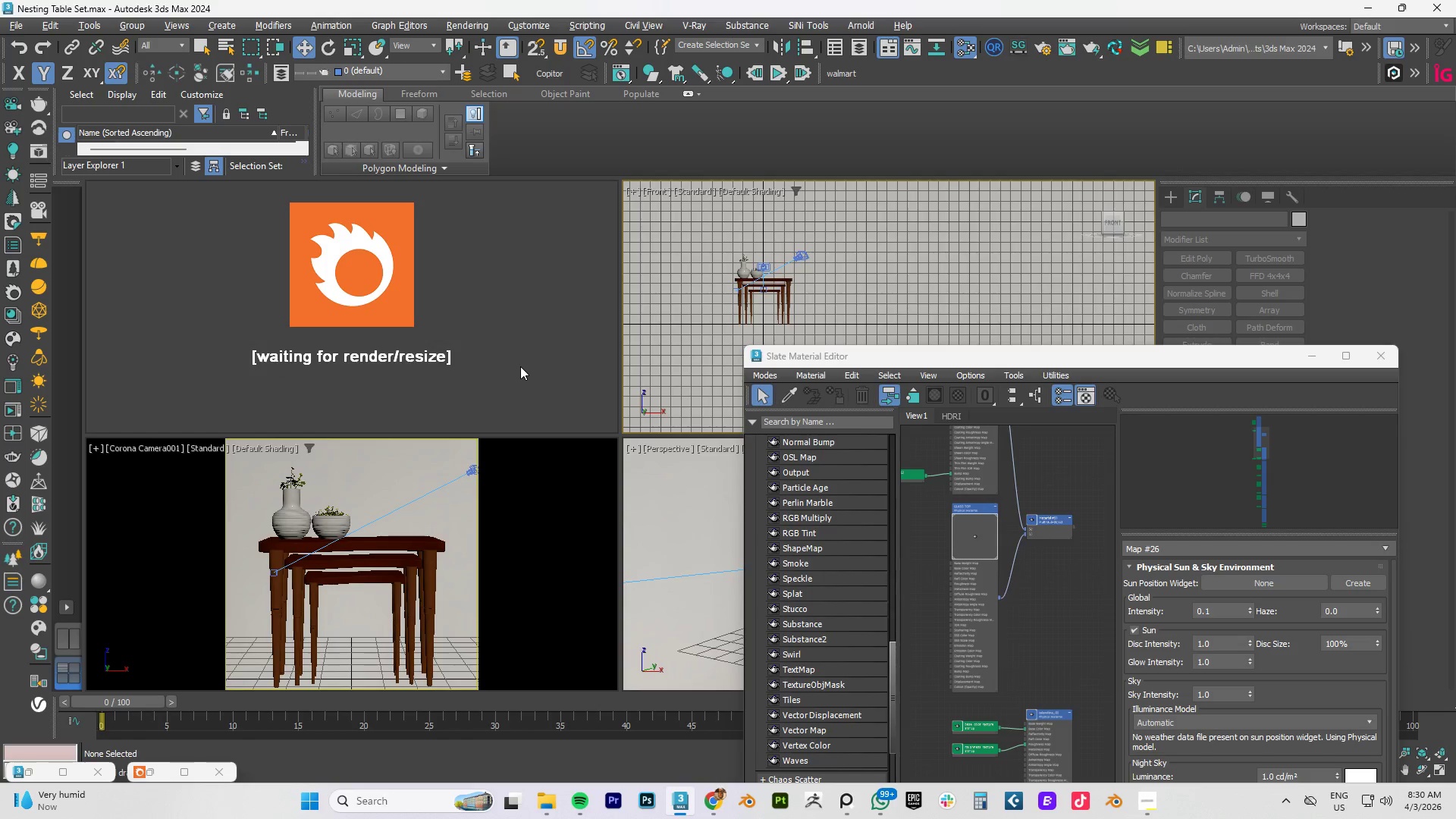 
scroll: coordinate [520, 366], scroll_direction: down, amount: 3.0
 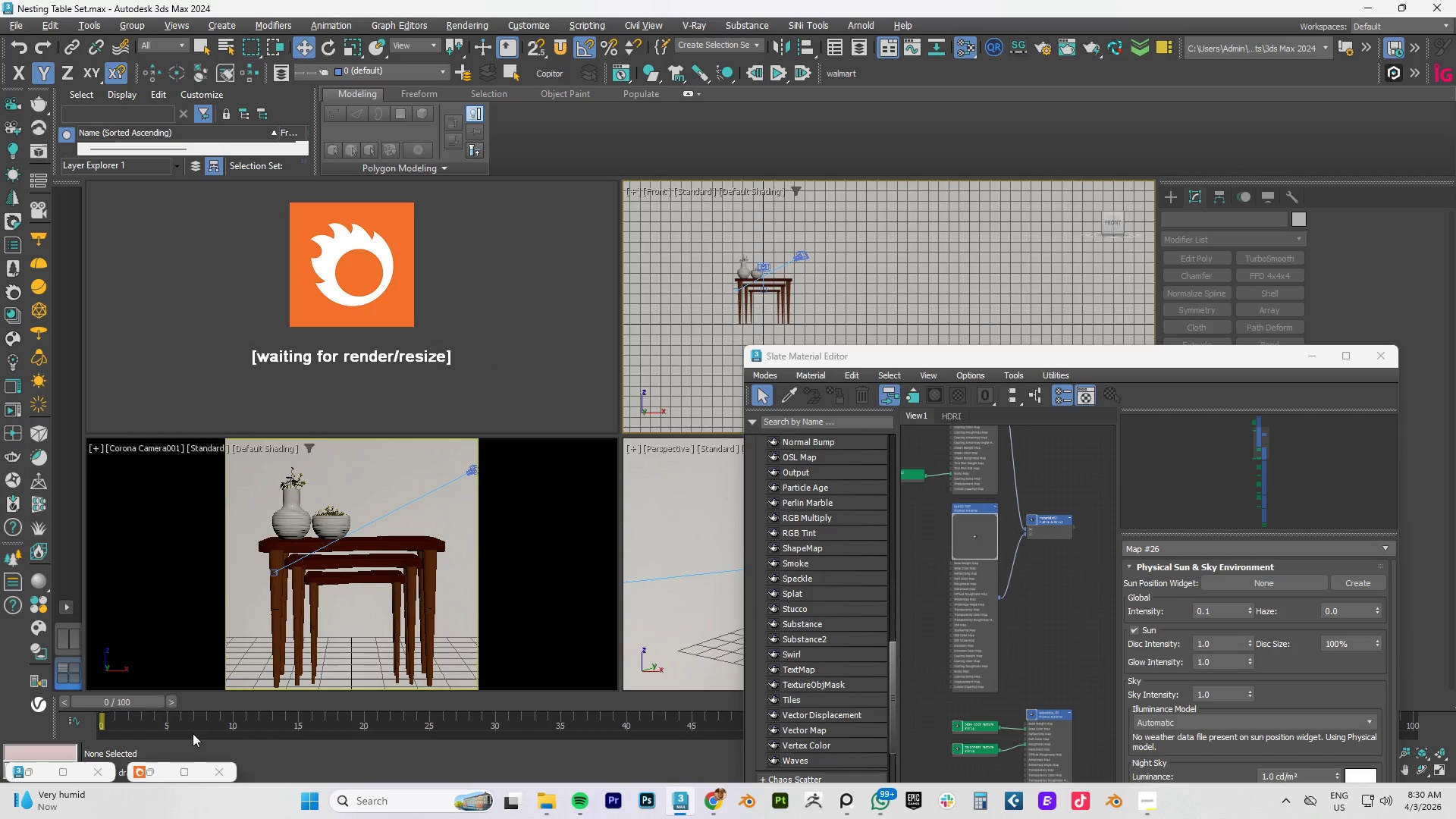 
left_click([152, 769])
 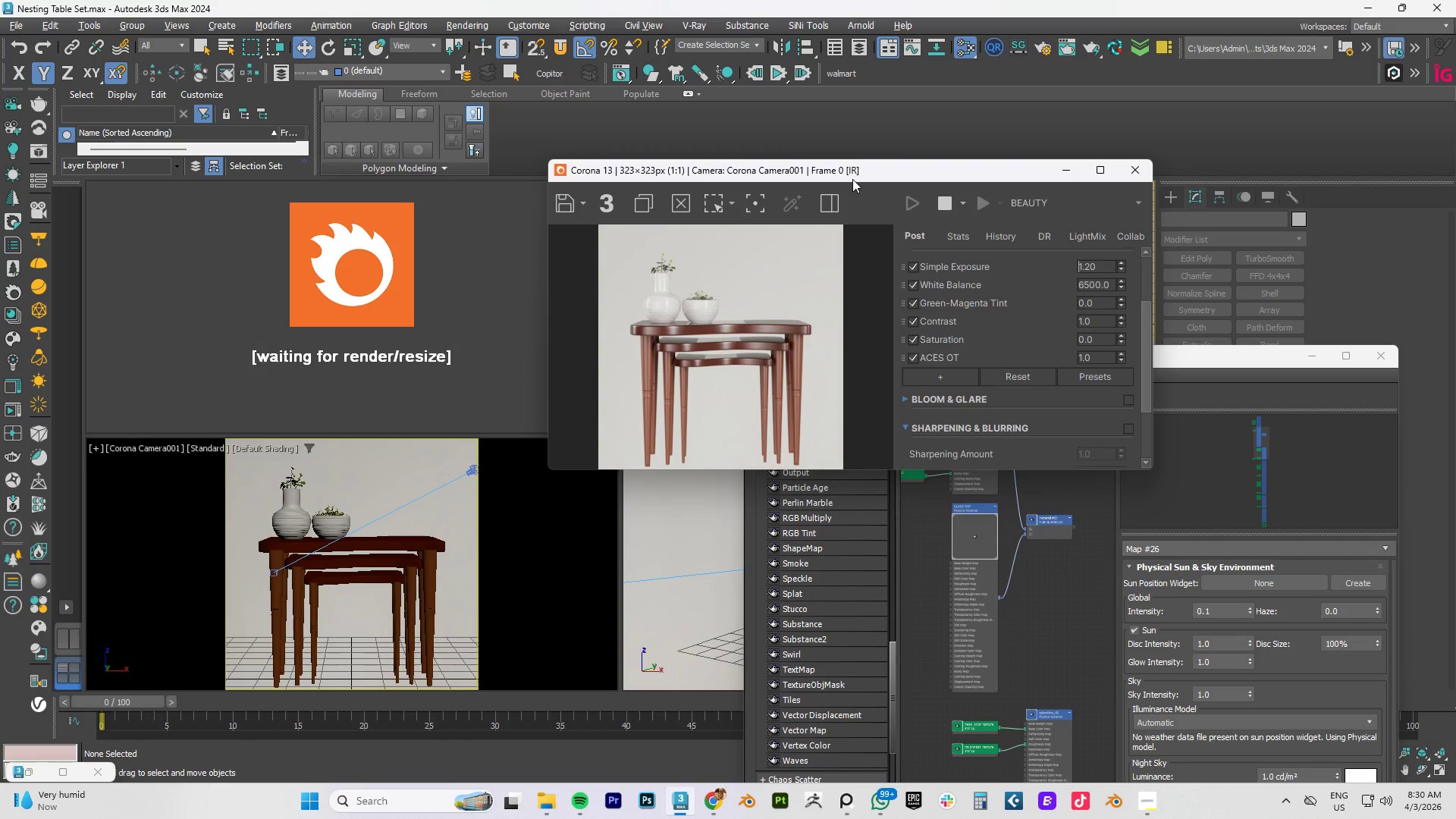 
hold_key(key=AltLeft, duration=0.56)
 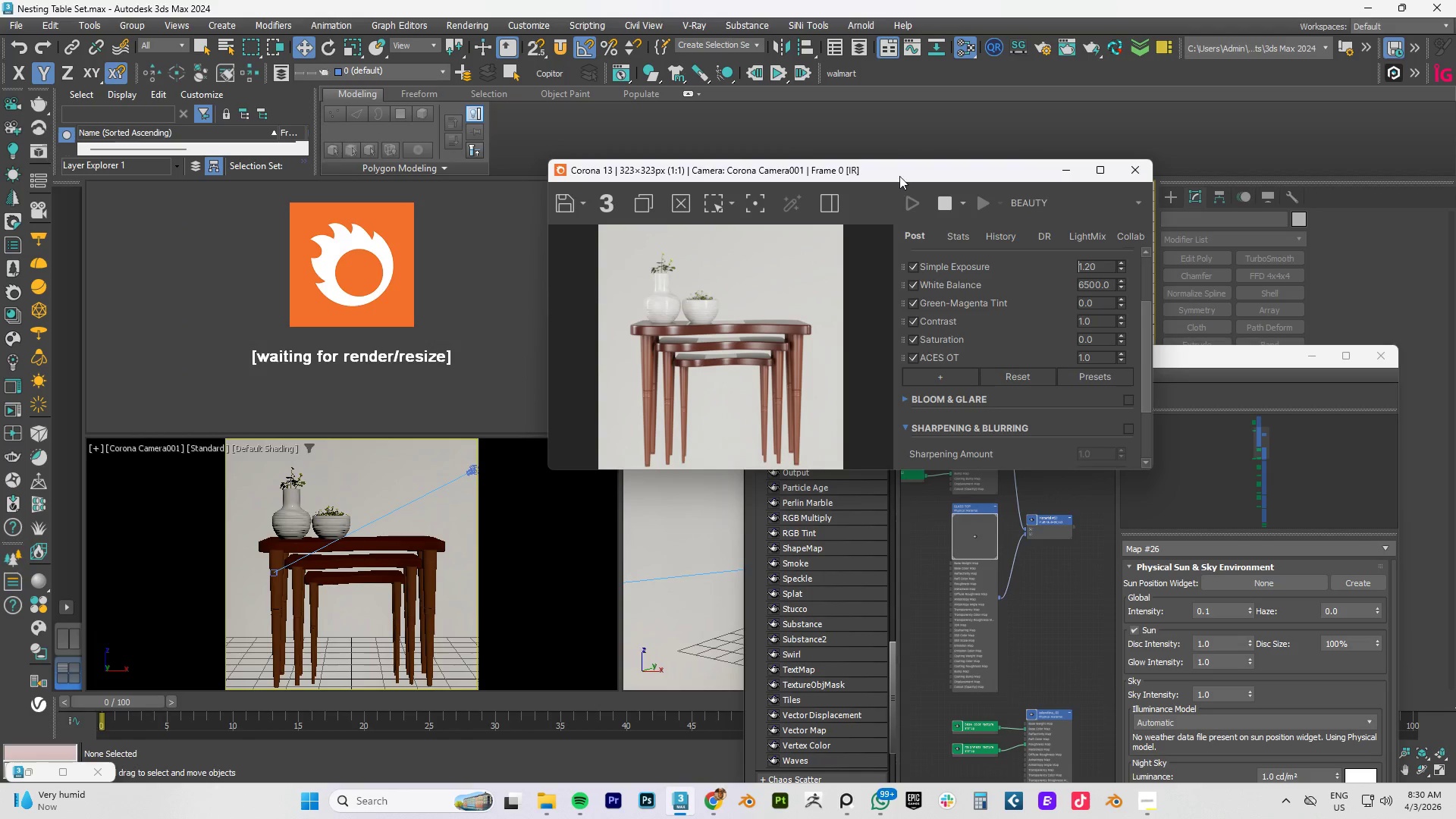 
left_click_drag(start_coordinate=[900, 174], to_coordinate=[500, 147])
 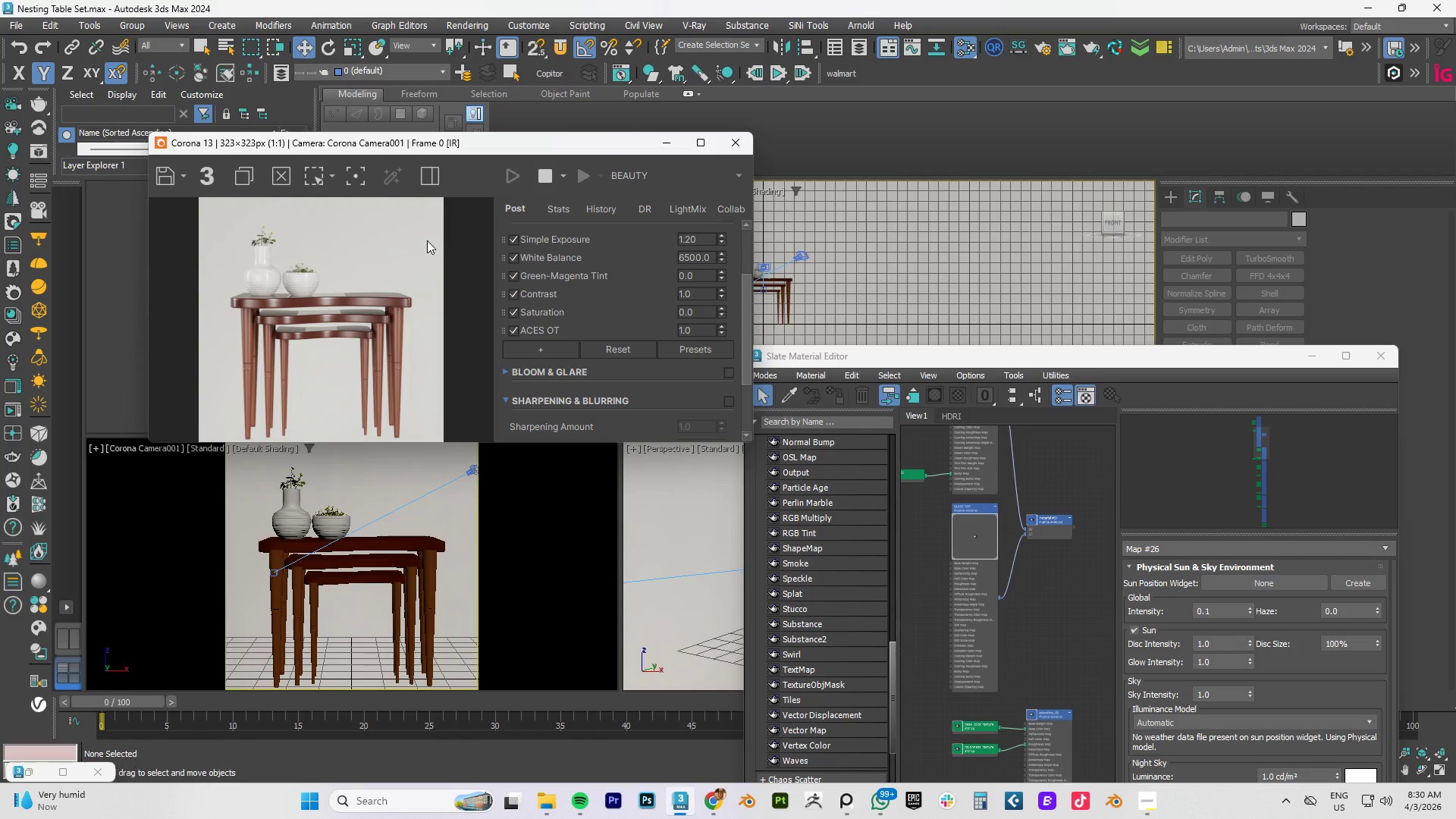 
left_click_drag(start_coordinate=[532, 148], to_coordinate=[490, 99])
 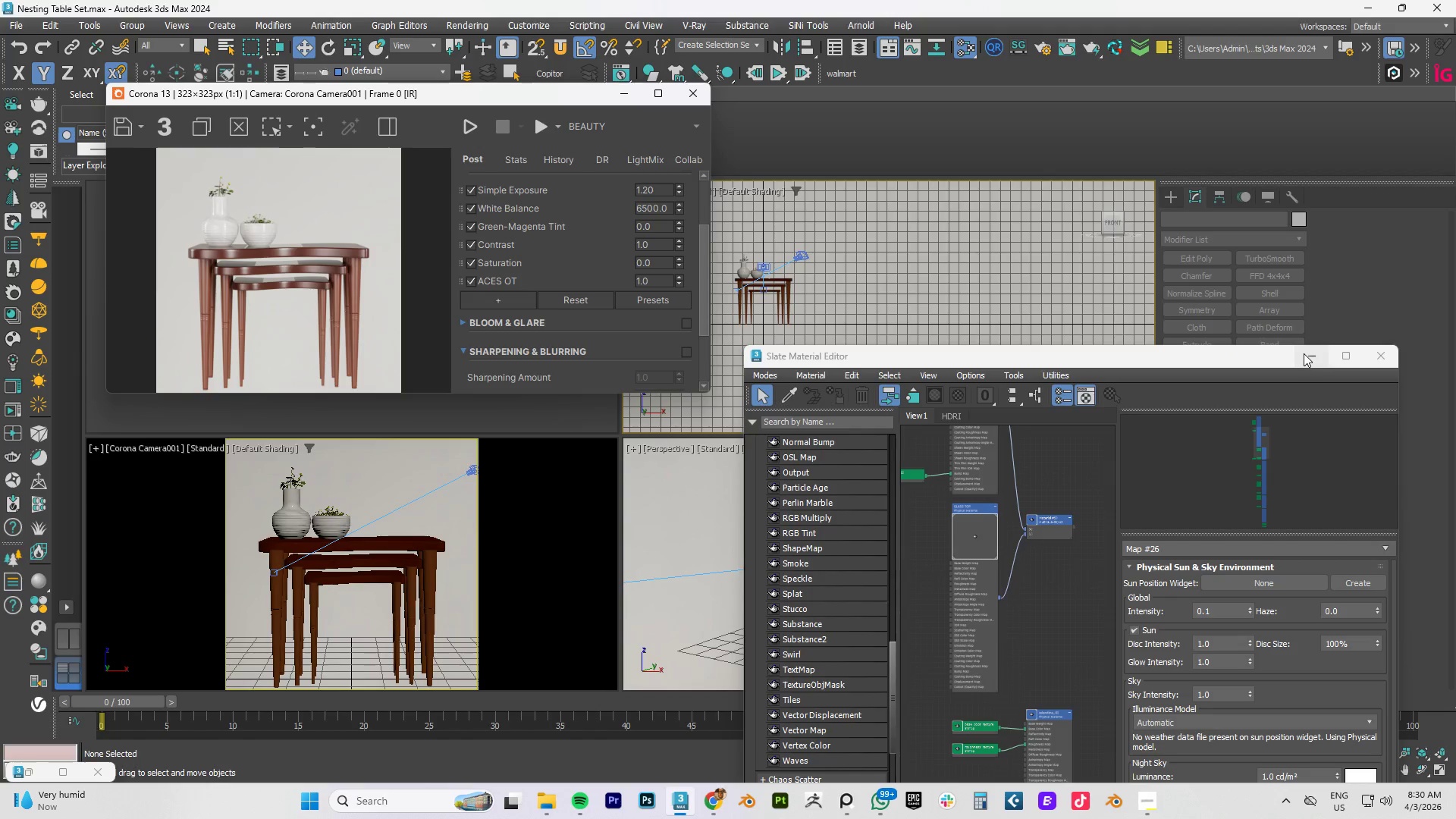 
wait(5.92)
 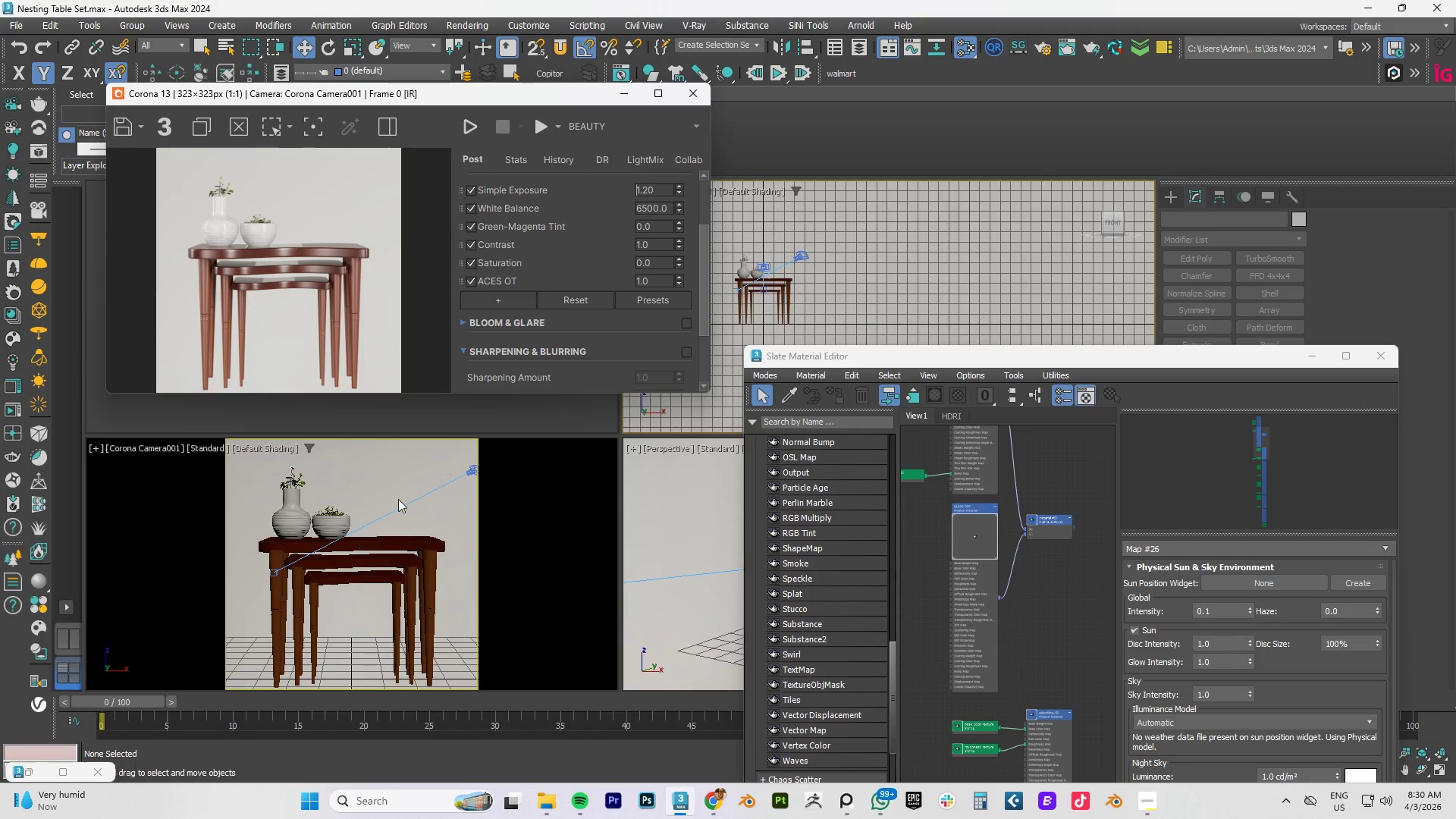 
left_click([1310, 353])
 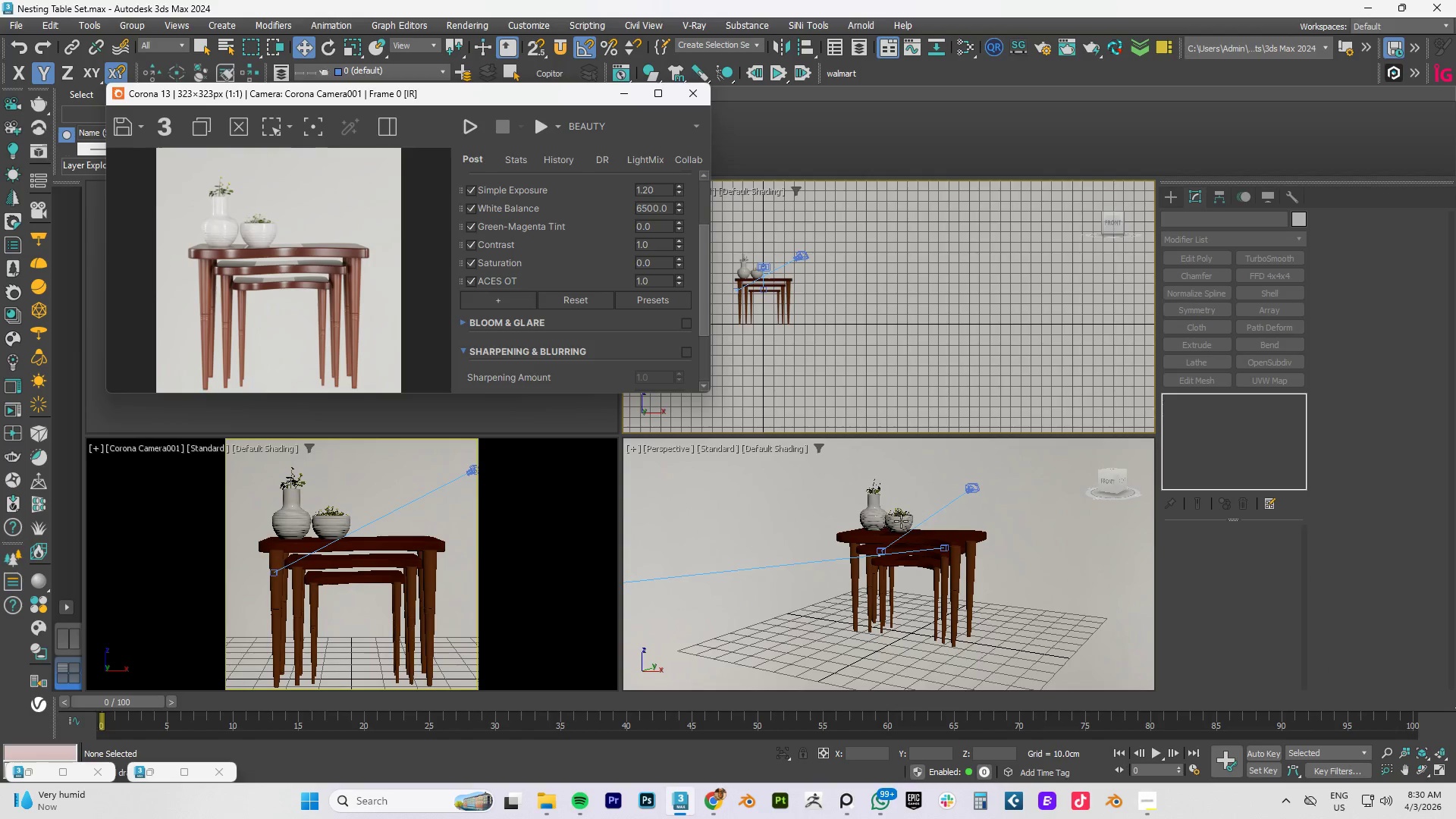 
scroll: coordinate [920, 521], scroll_direction: down, amount: 5.0
 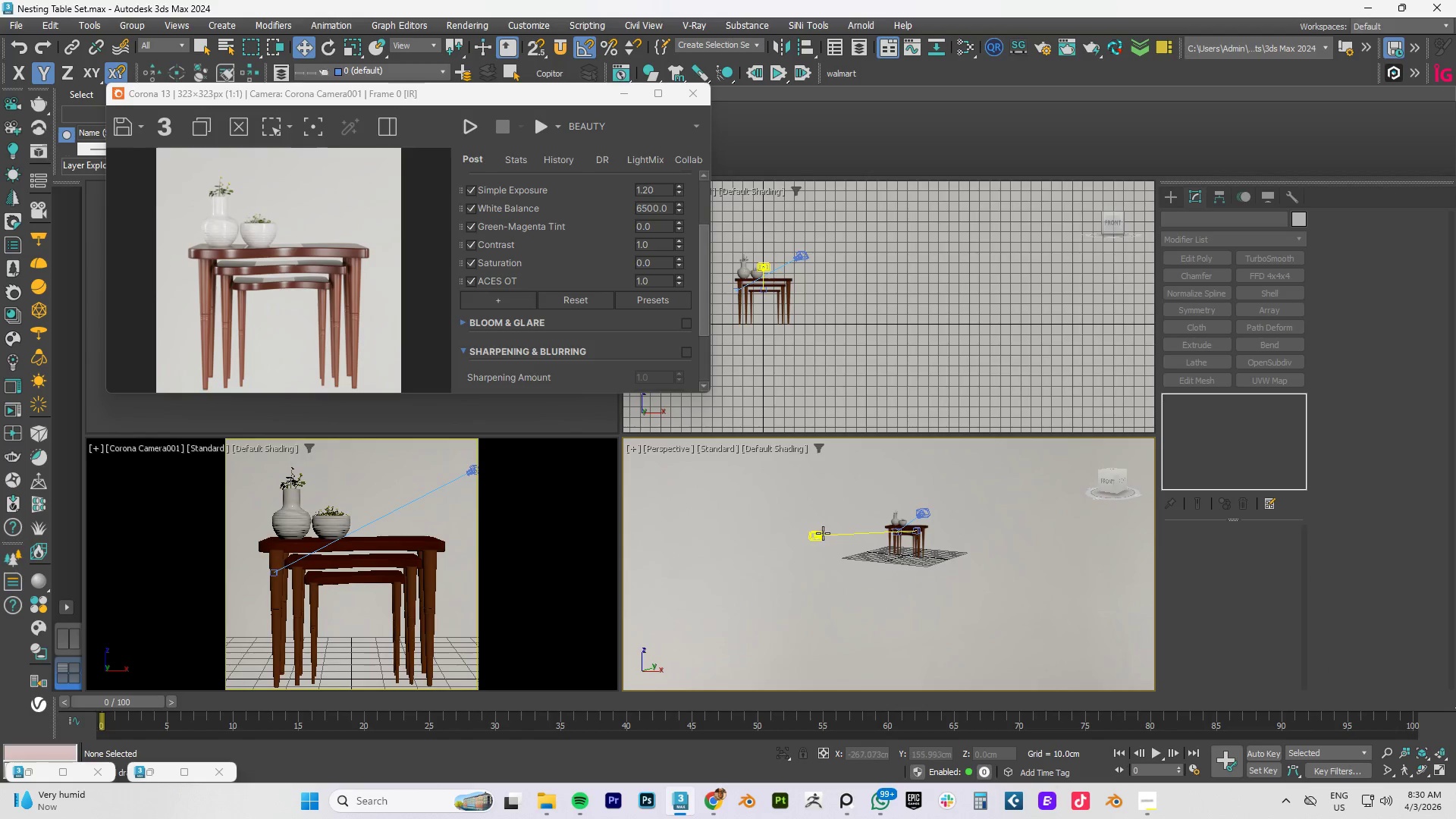 
left_click([814, 535])
 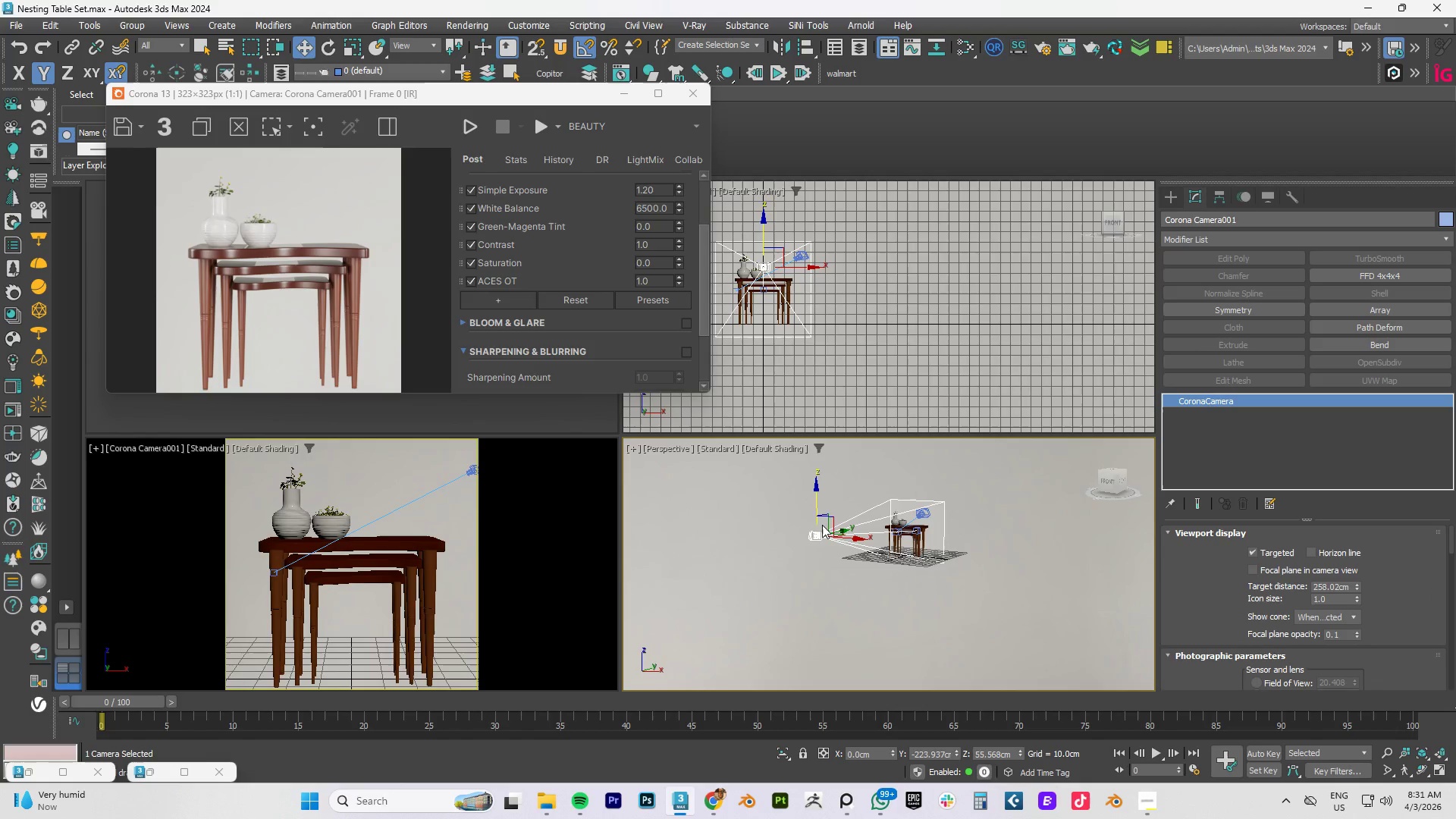 
key(Control+S)
 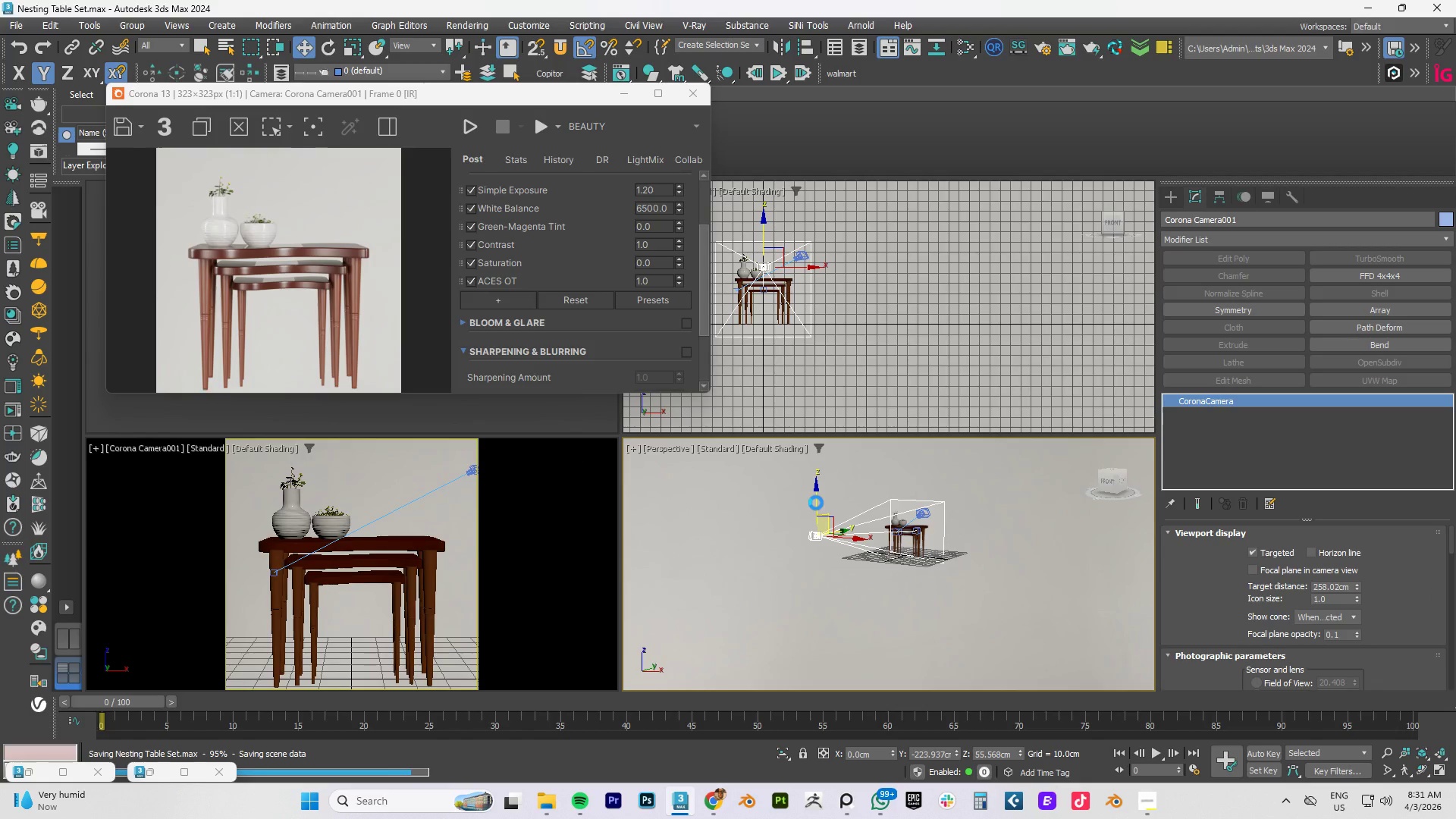 
left_click_drag(start_coordinate=[816, 500], to_coordinate=[818, 510])
 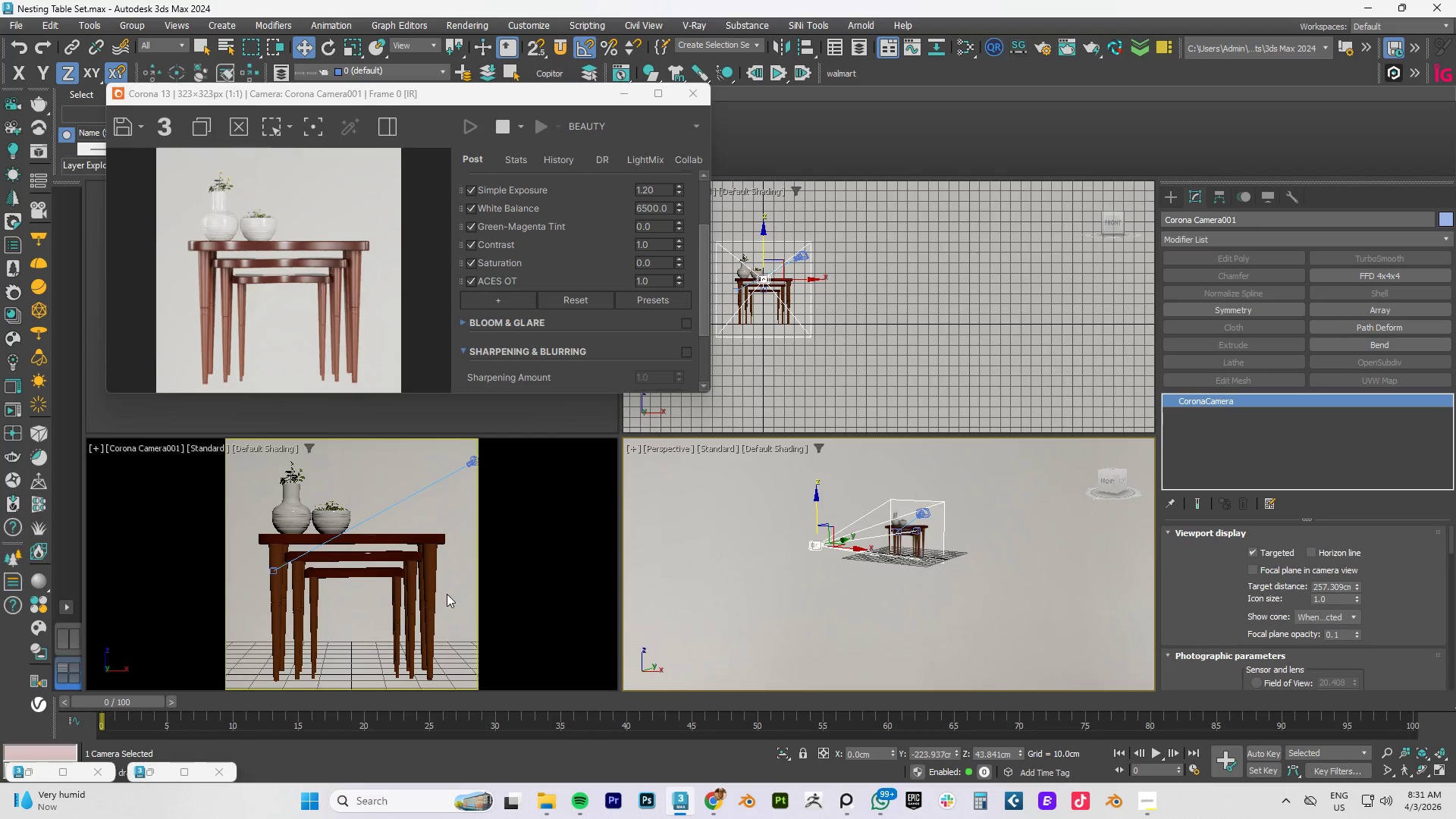 
scroll: coordinate [428, 587], scroll_direction: down, amount: 2.0
 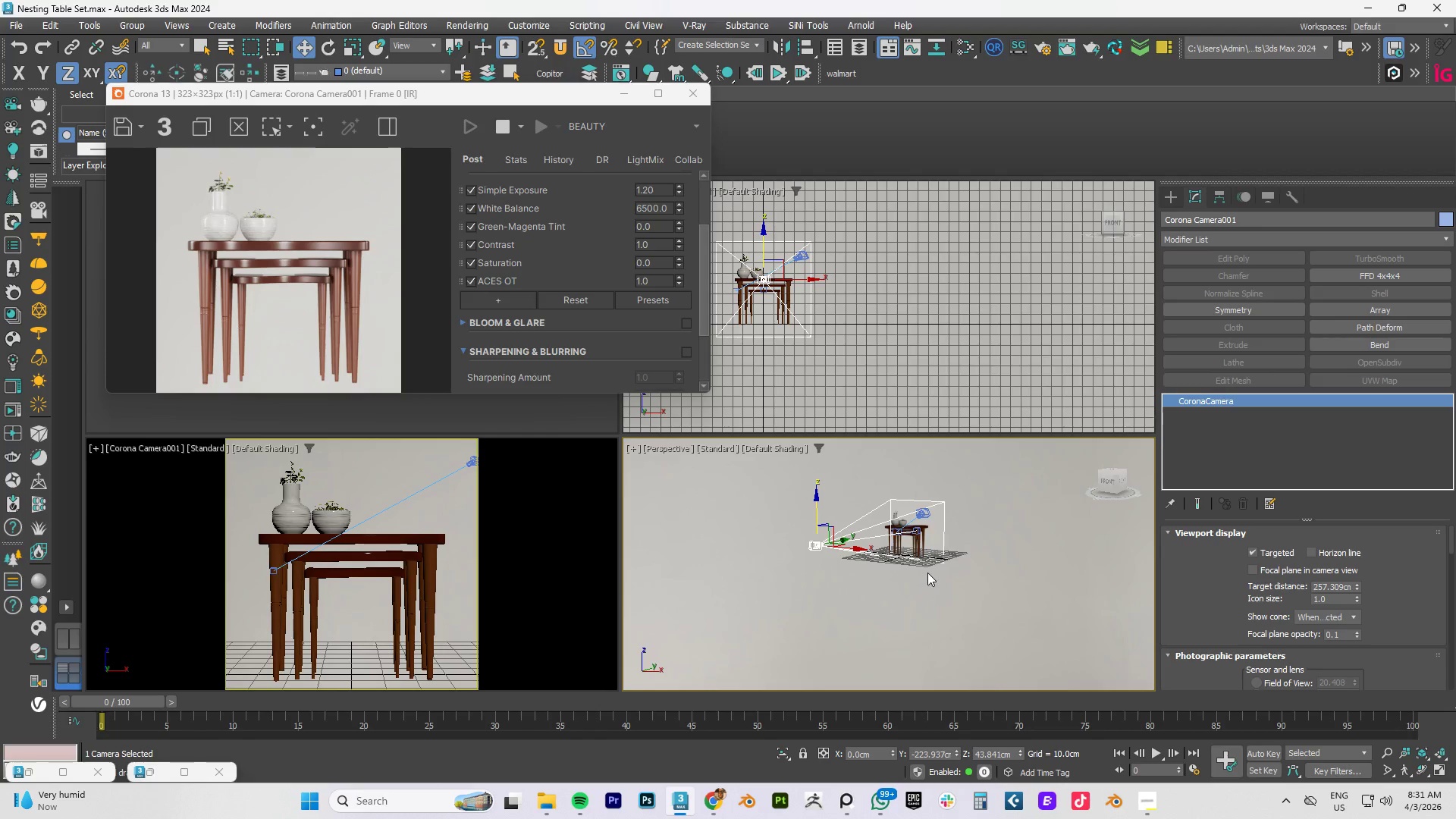 
hold_key(key=AltLeft, duration=0.59)
 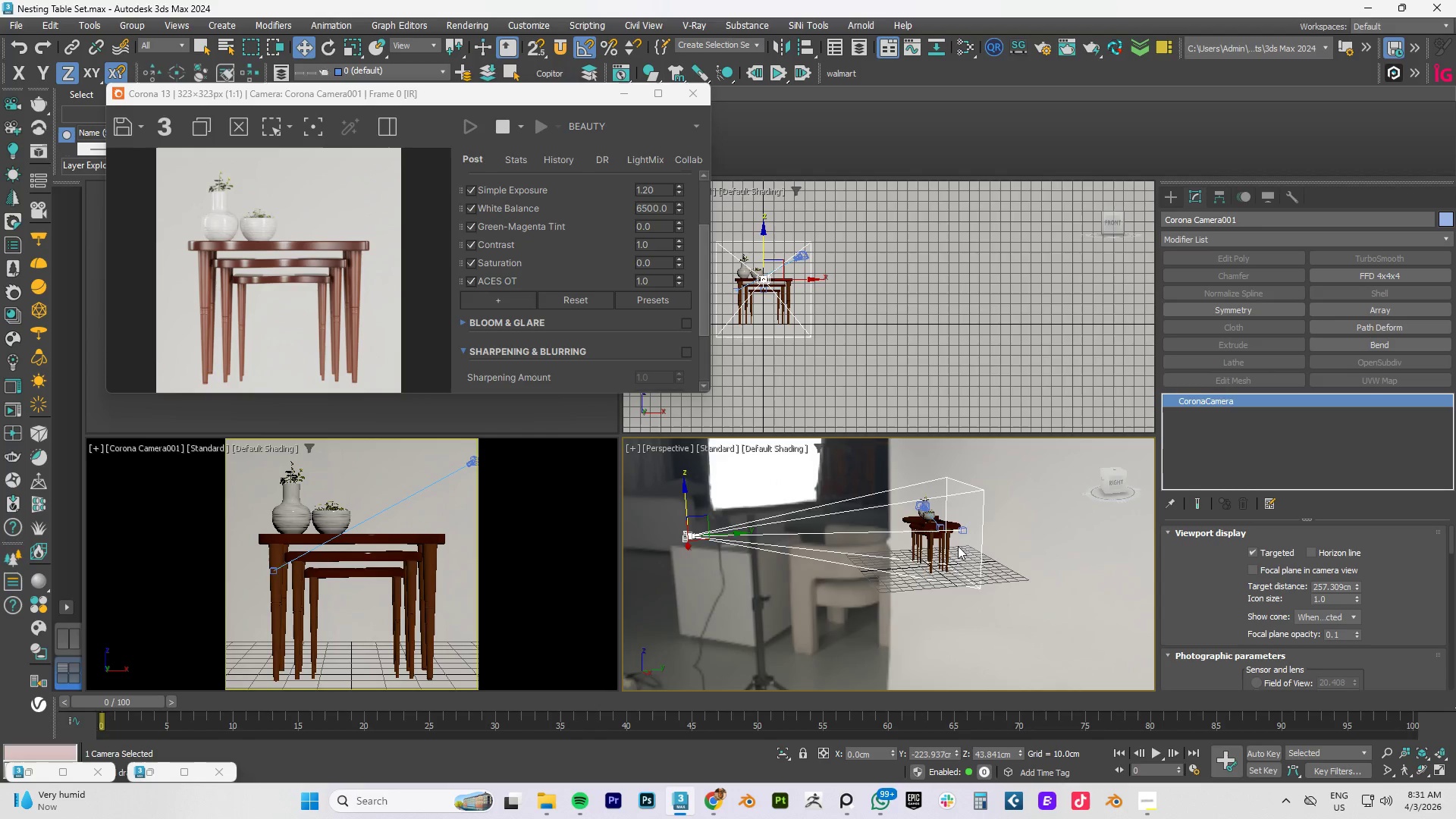 
scroll: coordinate [954, 548], scroll_direction: up, amount: 4.0
 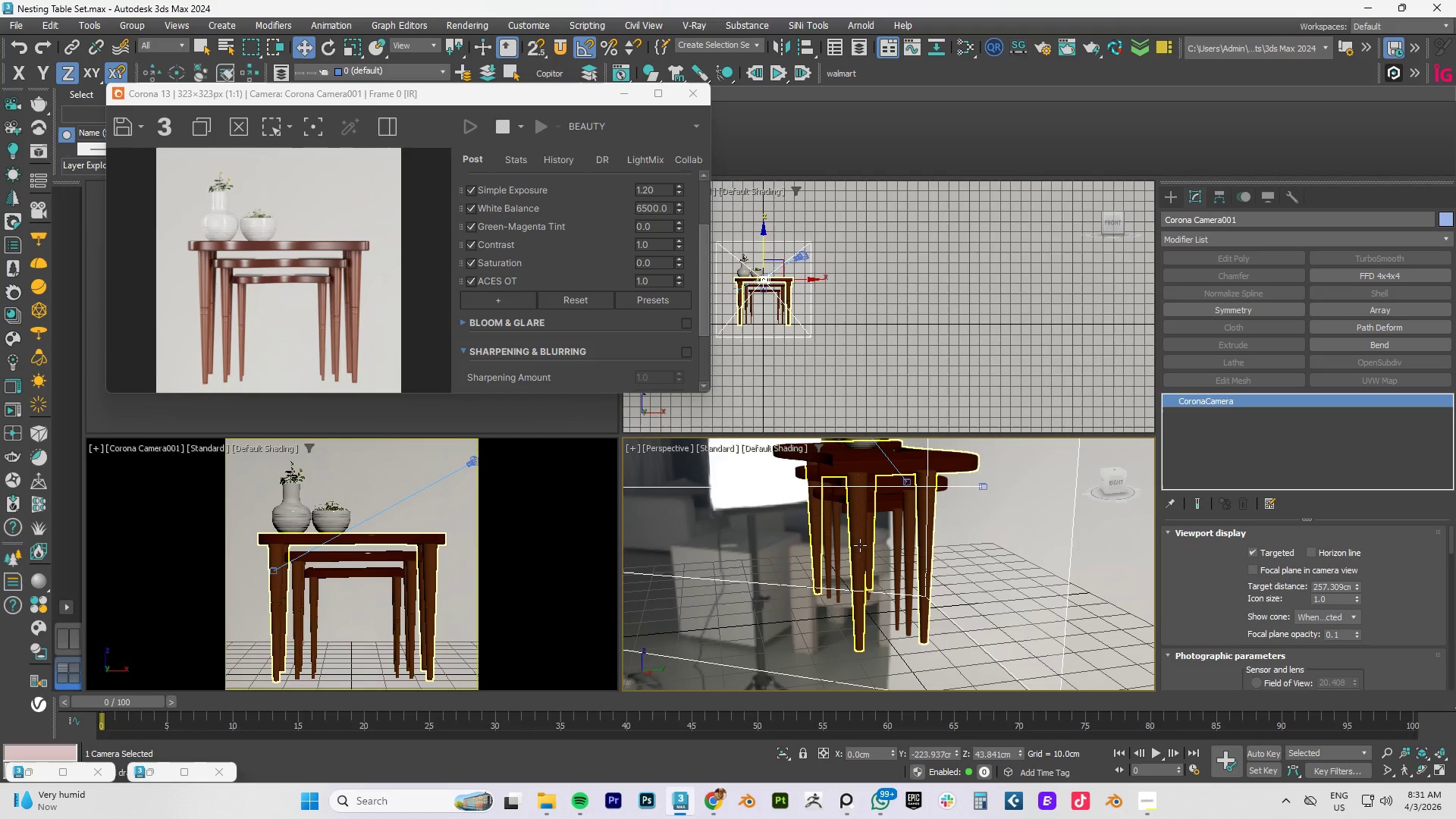 
scroll: coordinate [864, 544], scroll_direction: down, amount: 2.0
 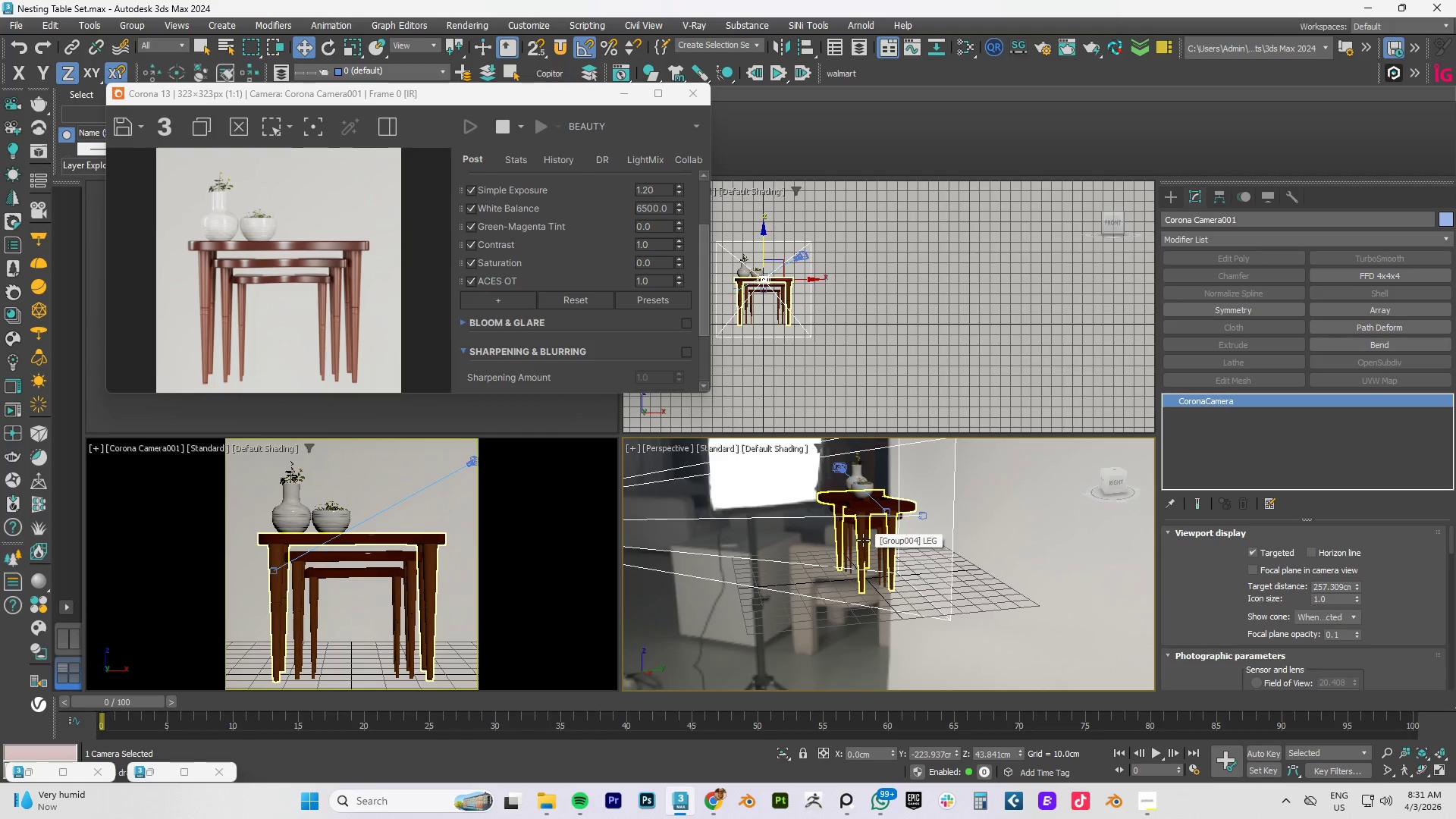 
type(lz)
 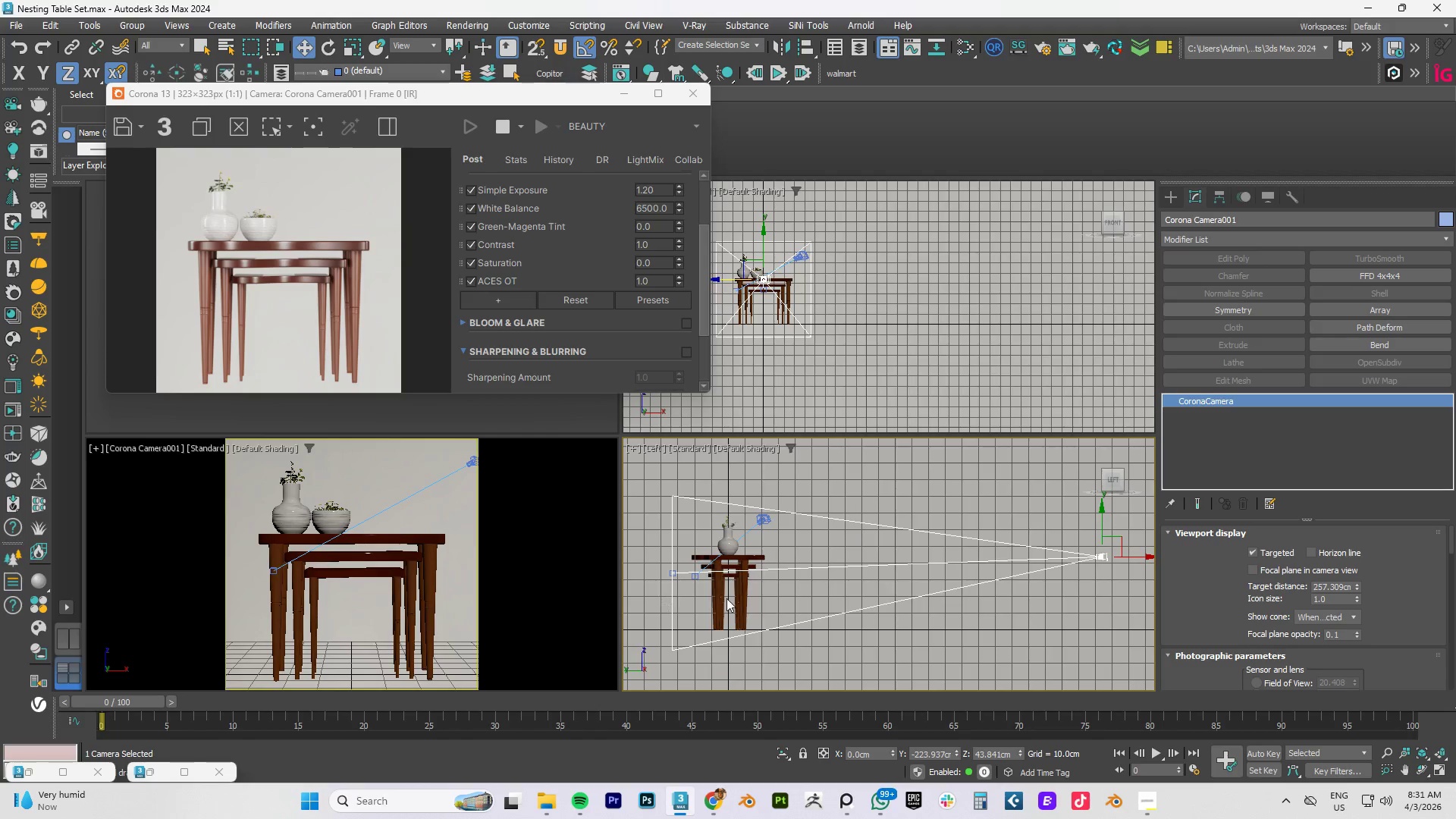 
scroll: coordinate [735, 598], scroll_direction: up, amount: 3.0
 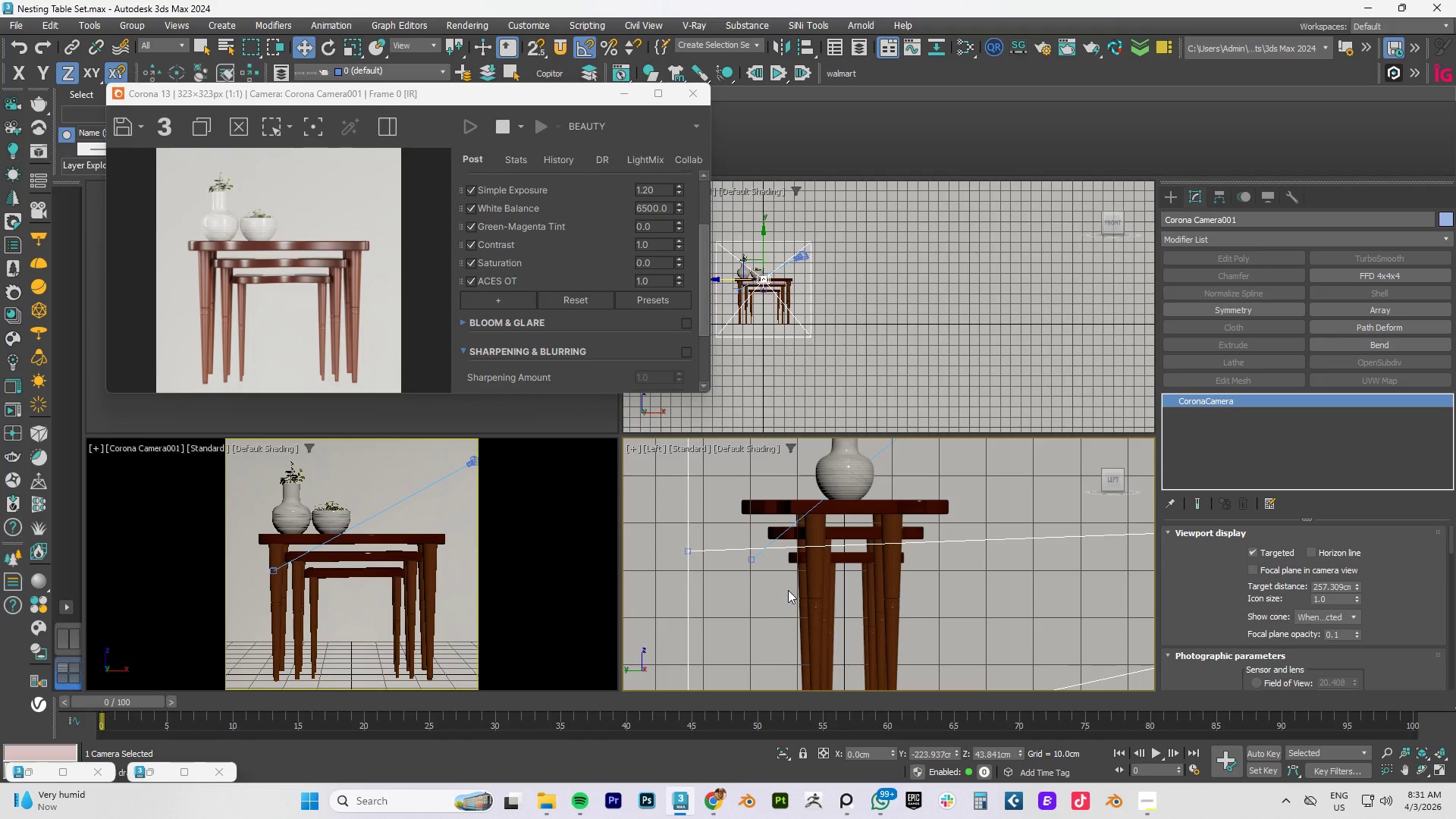 
left_click_drag(start_coordinate=[792, 580], to_coordinate=[761, 530])
 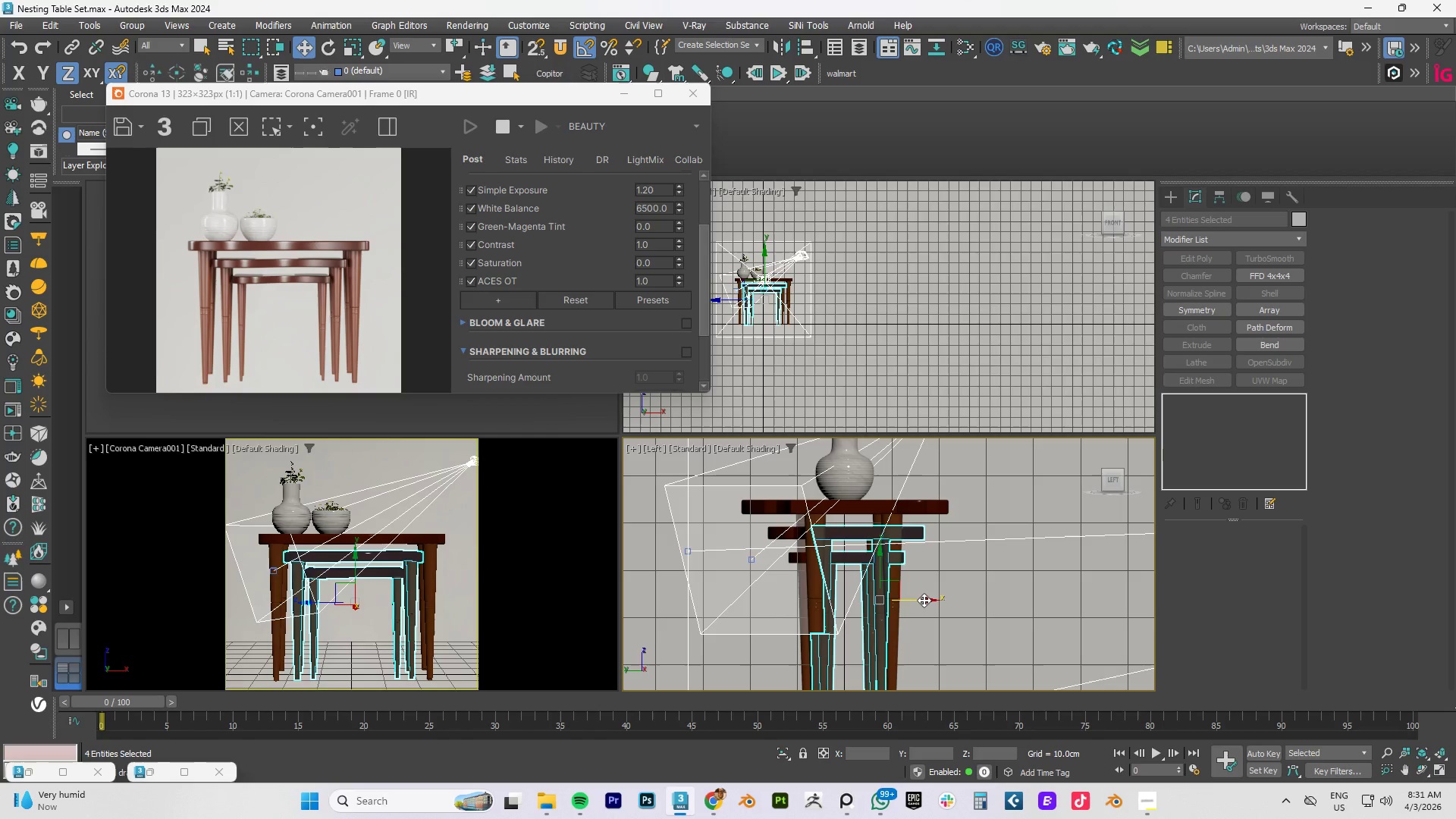 
left_click_drag(start_coordinate=[924, 600], to_coordinate=[875, 595])
 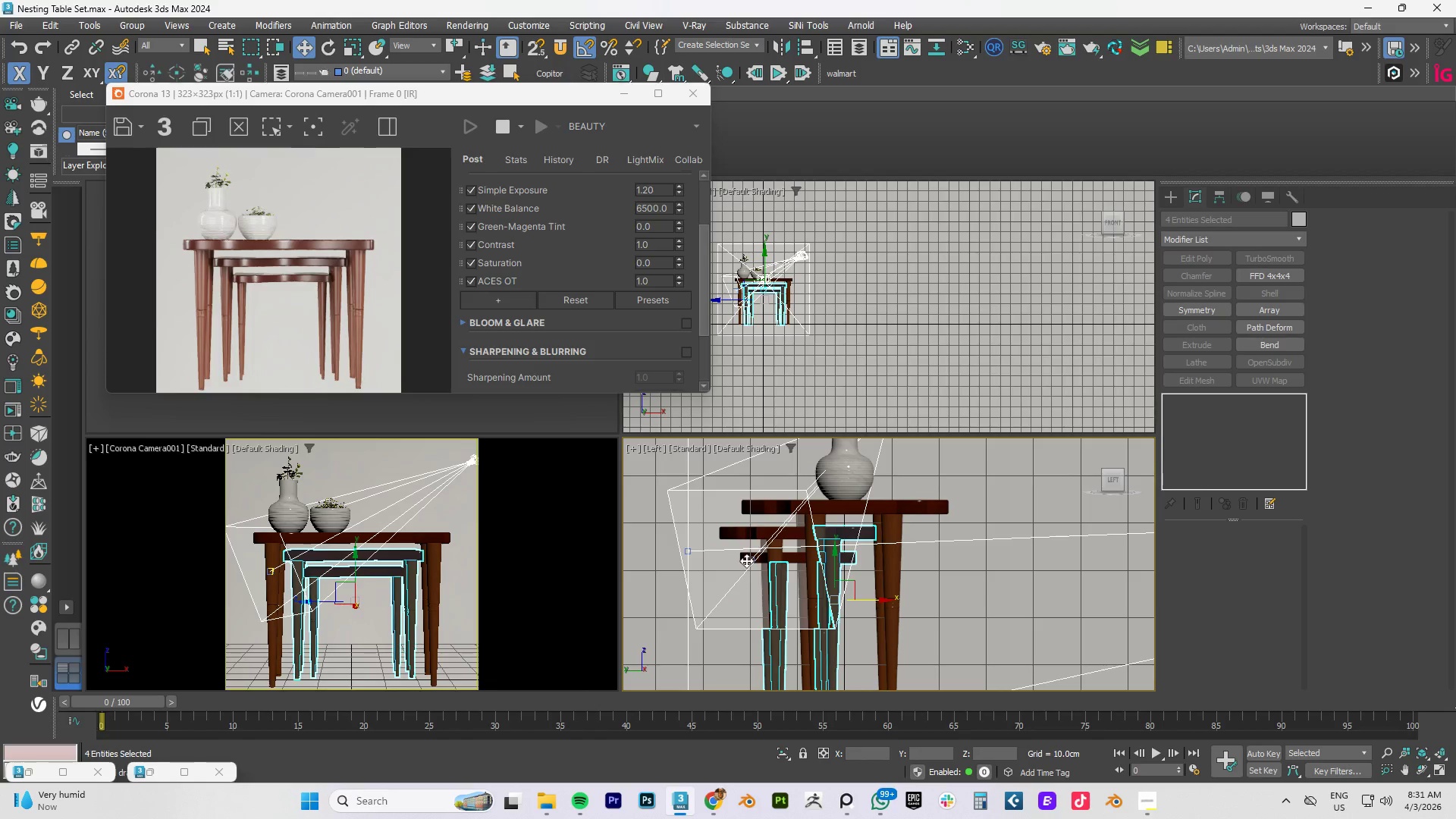 
left_click([746, 560])
 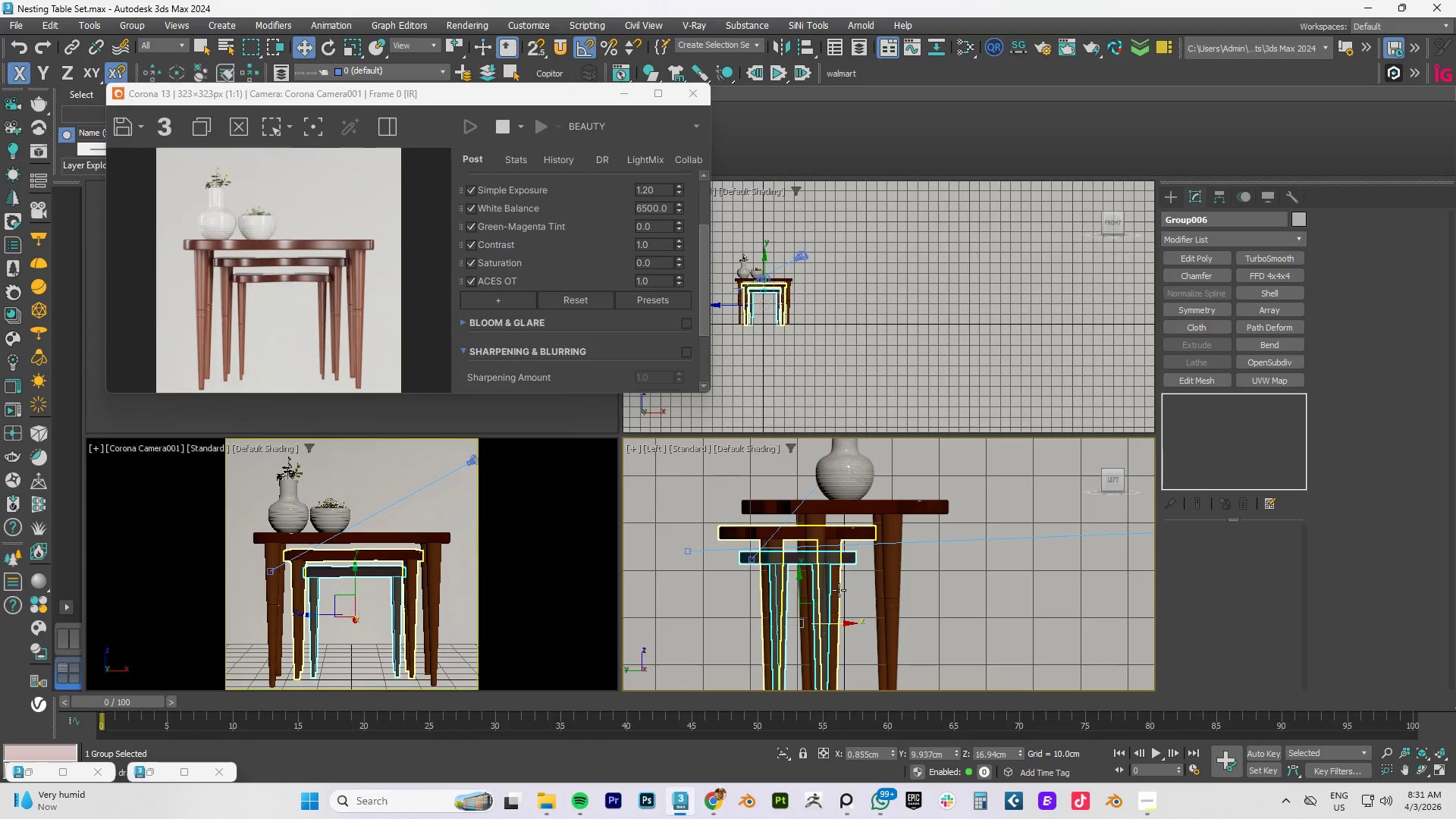 
key(Control+Z)
 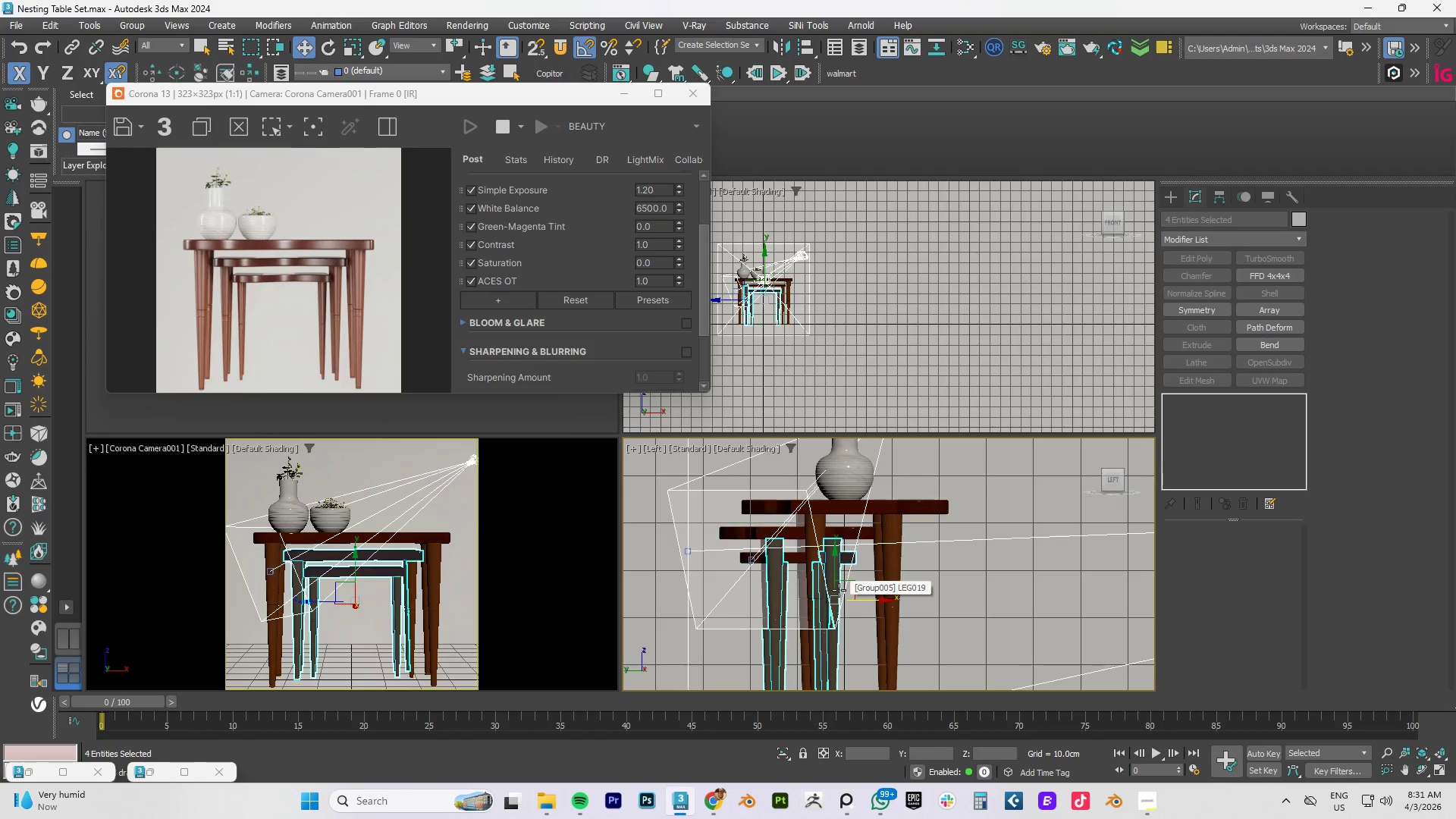 
key(Control+Z)
 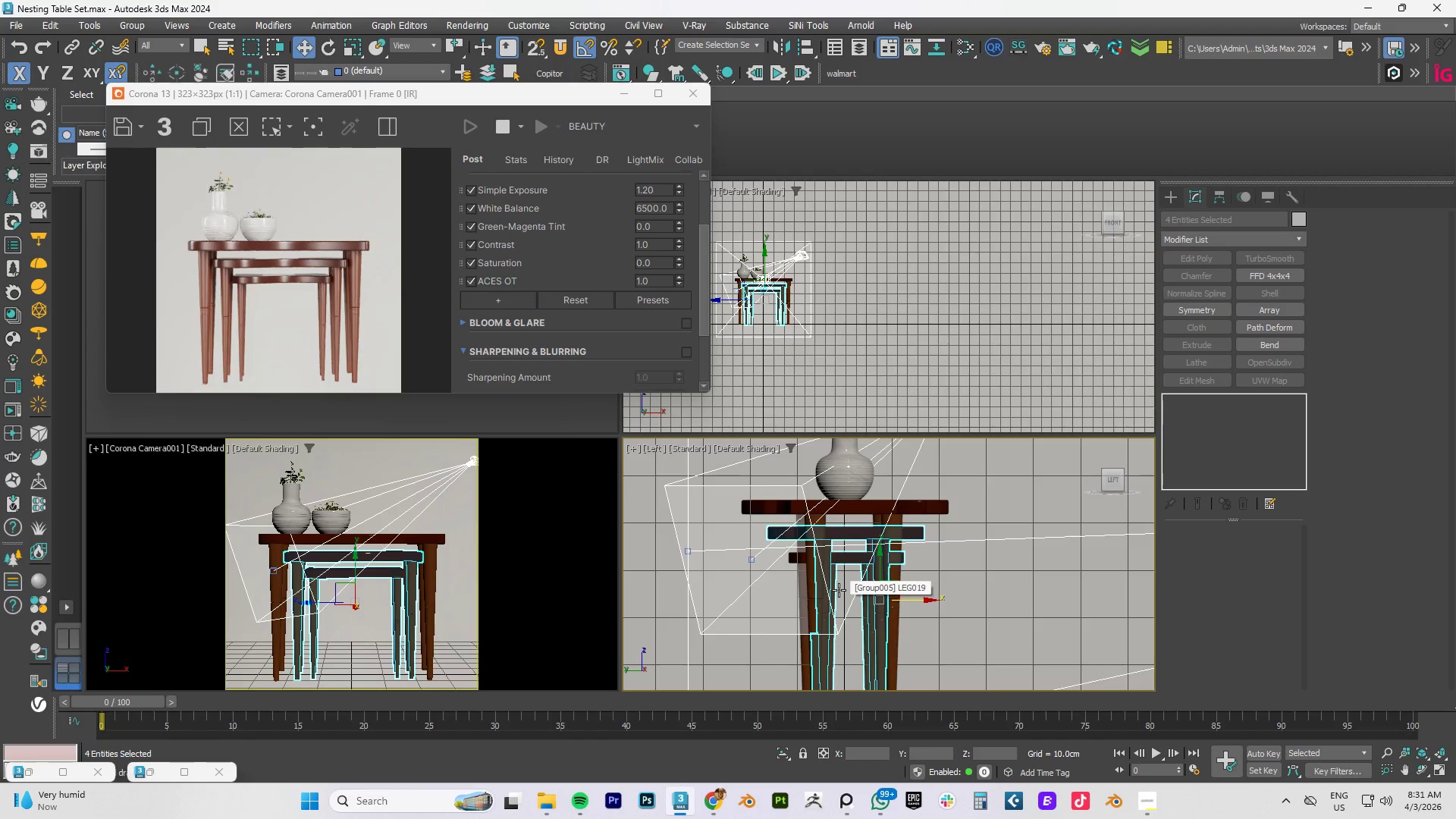 
key(Control+Z)
 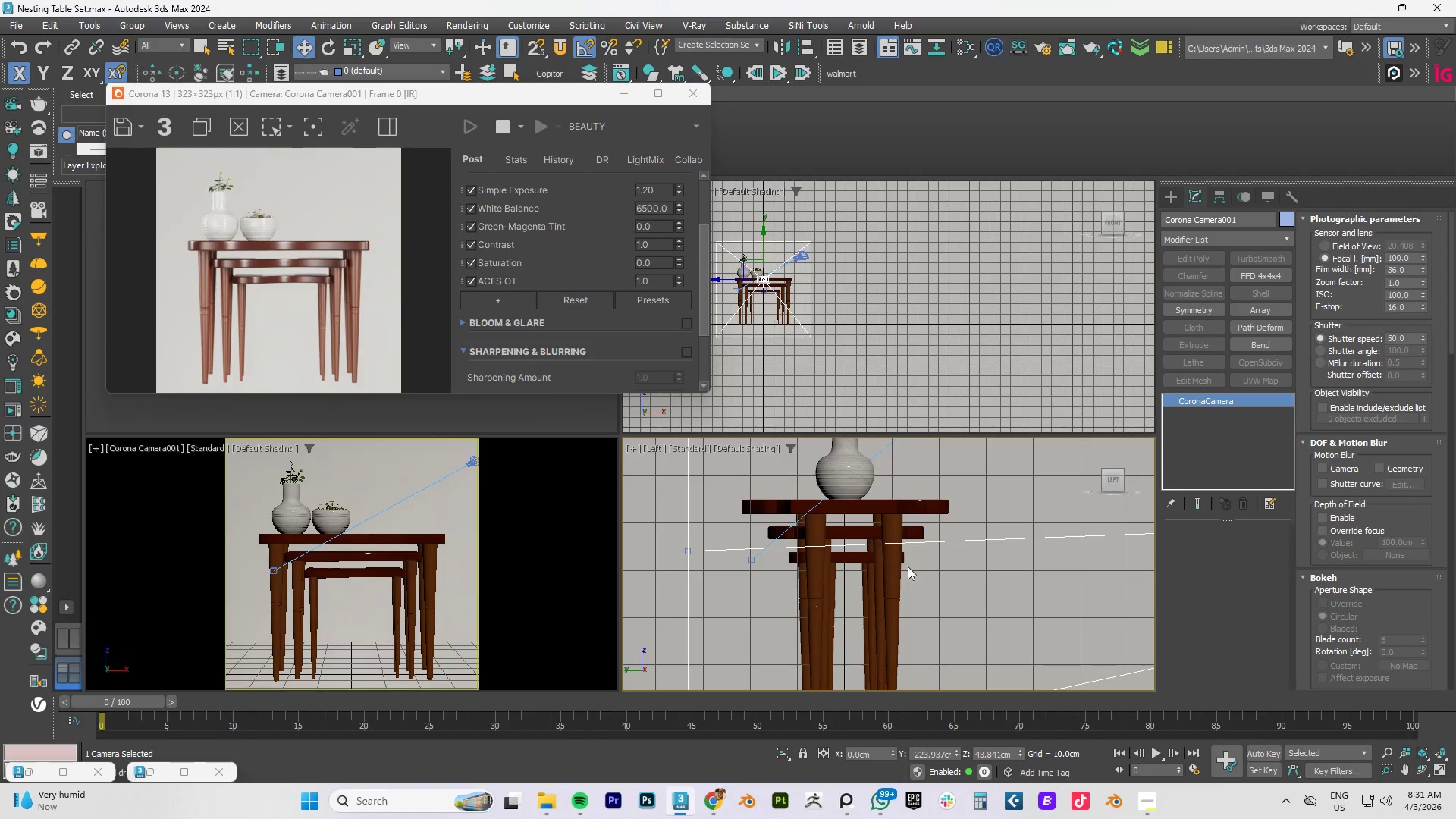 
key(Control+Y)
 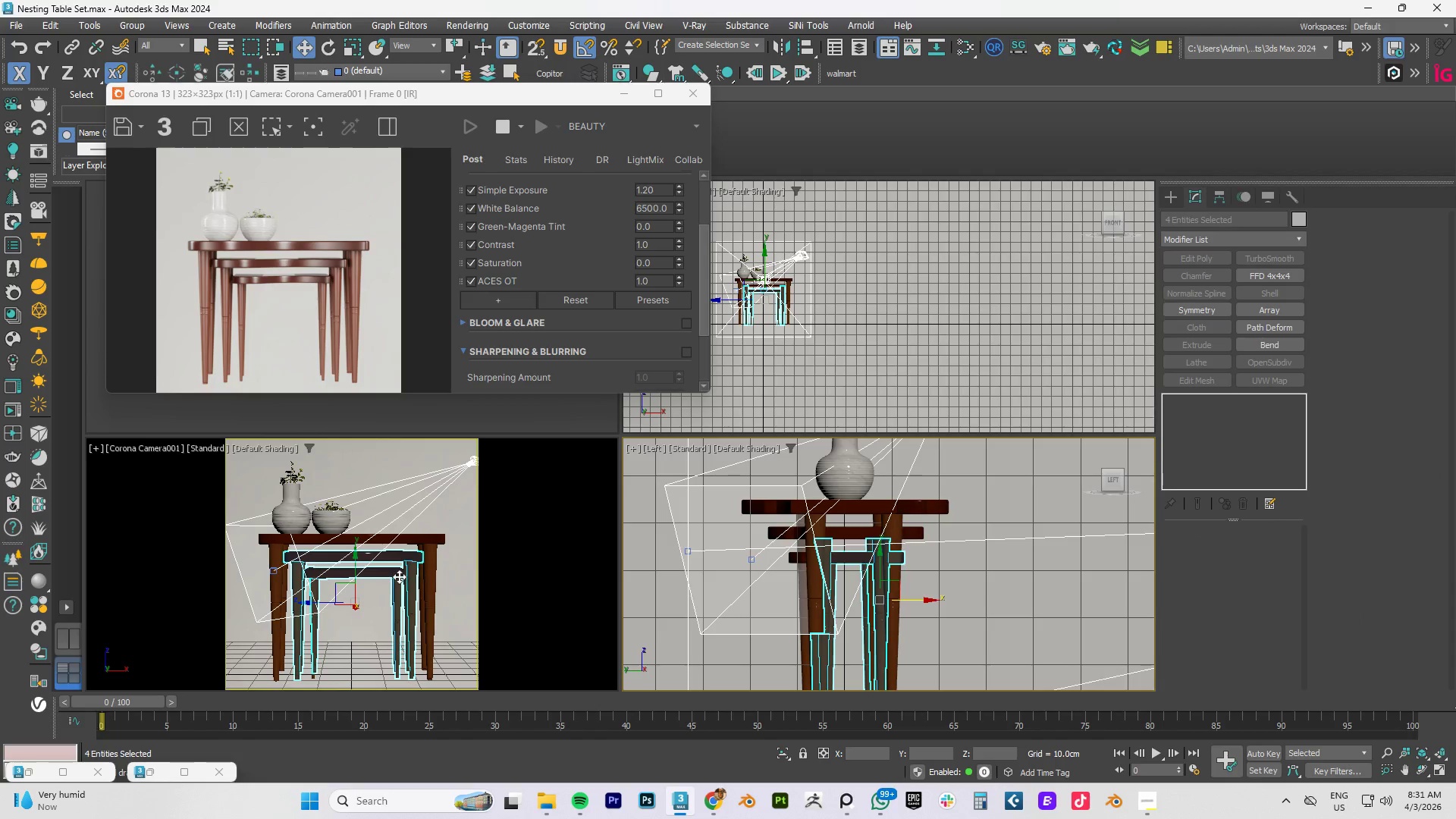 
left_click([399, 576])
 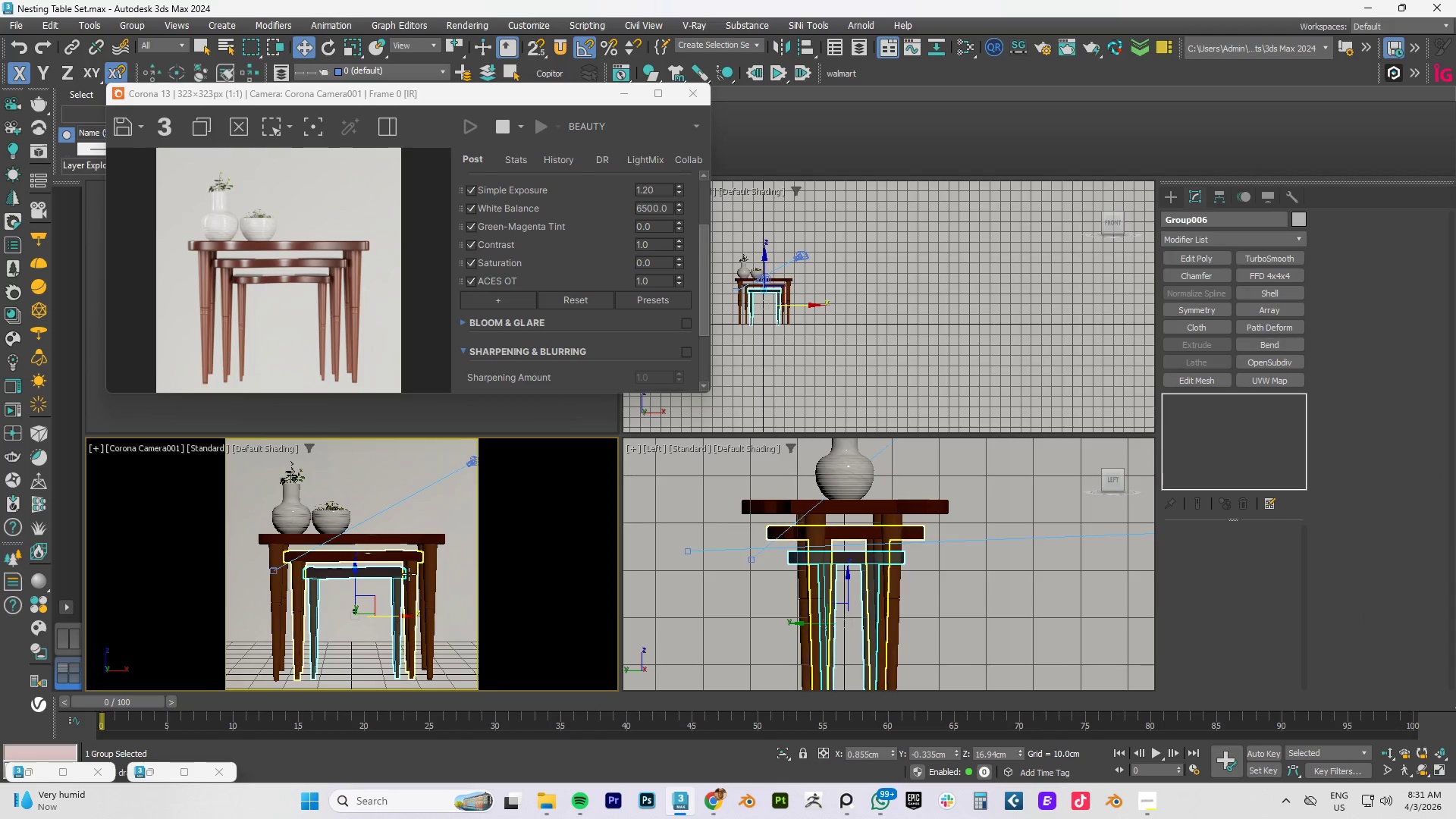 
hold_key(key=ControlLeft, duration=0.66)
left_click([409, 574])
 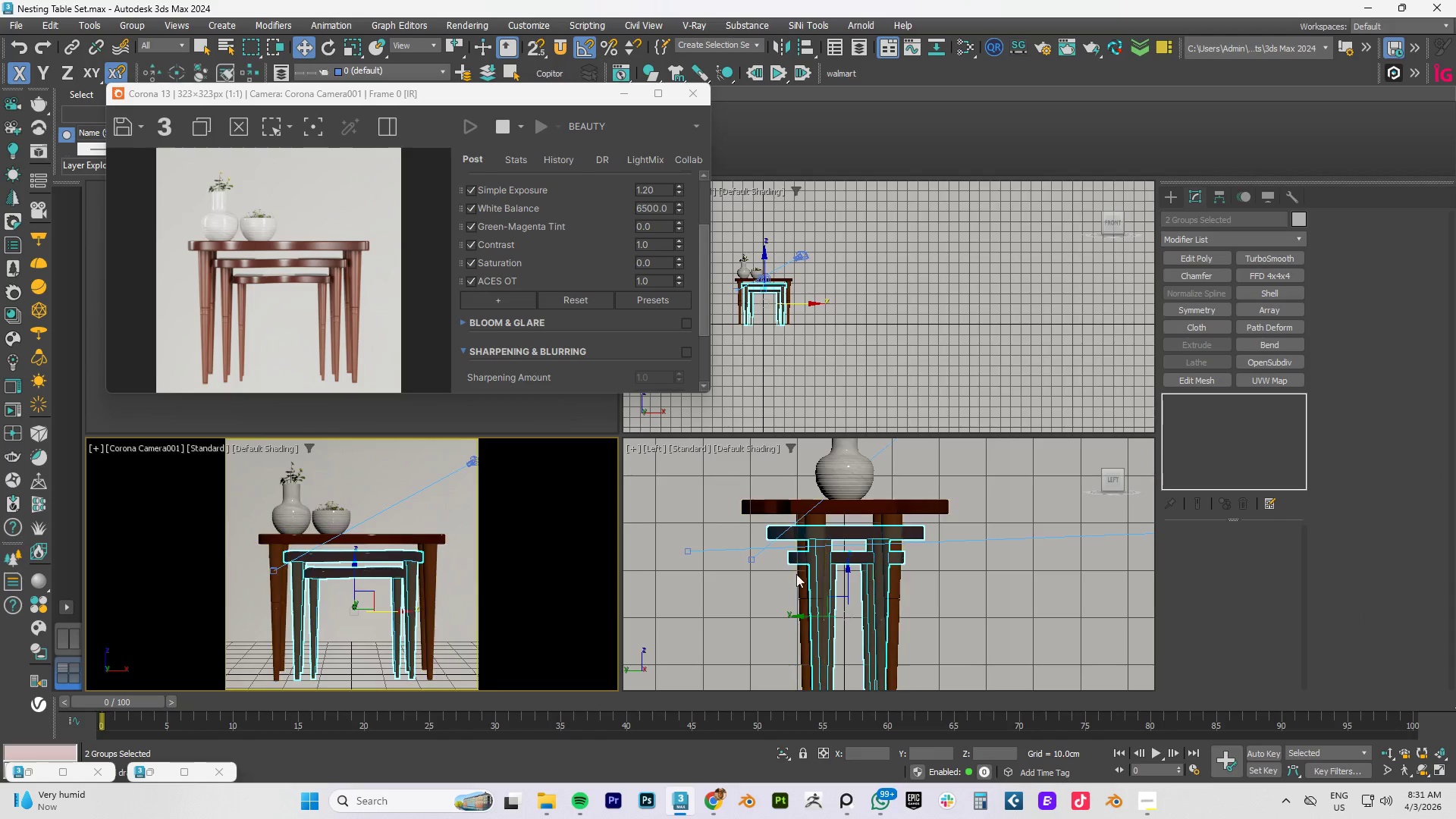 
hold_key(key=ControlLeft, duration=2.84)
left_click_drag(start_coordinate=[804, 618], to_coordinate=[767, 618])
 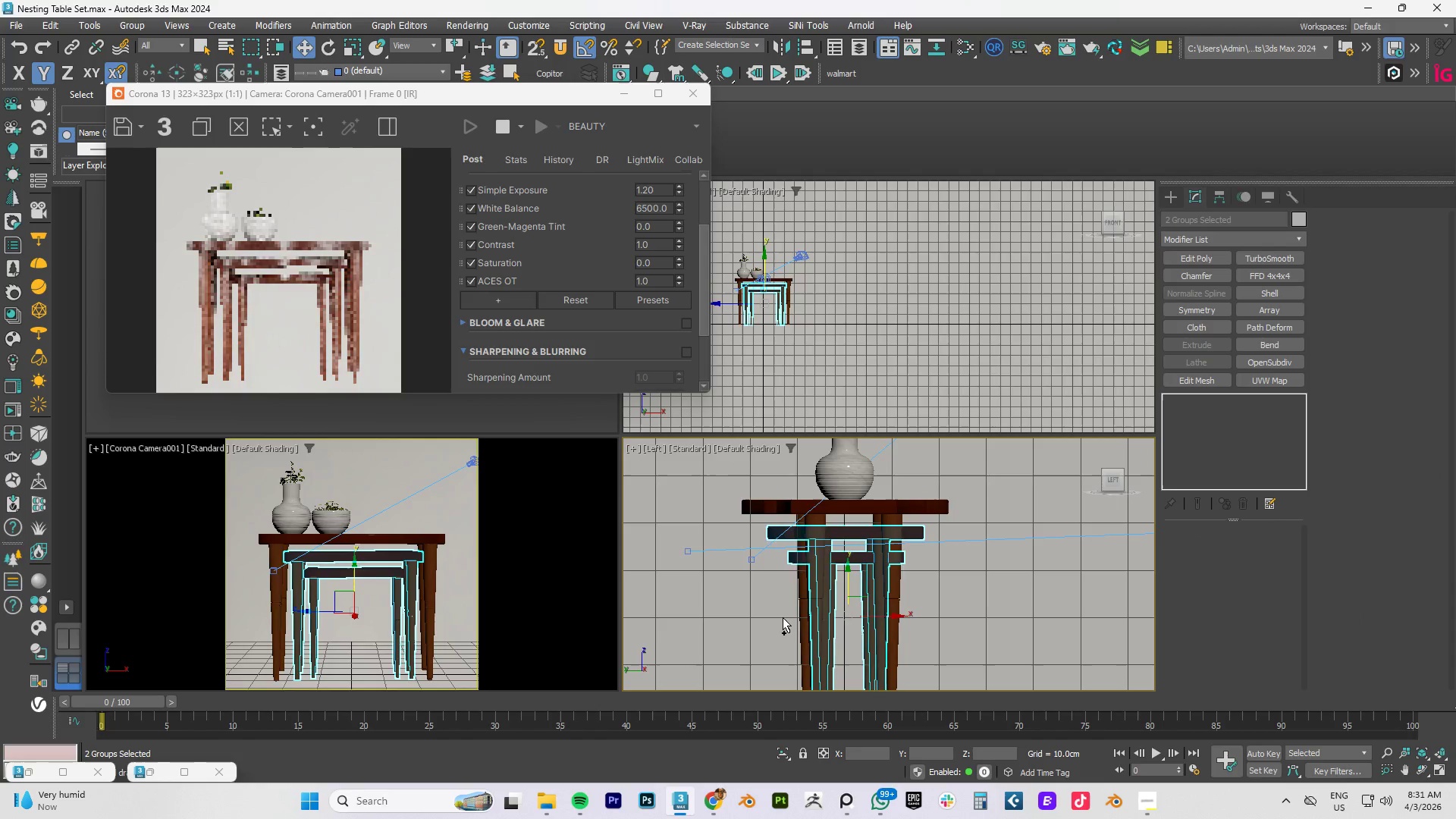 
key(Control+Z)
 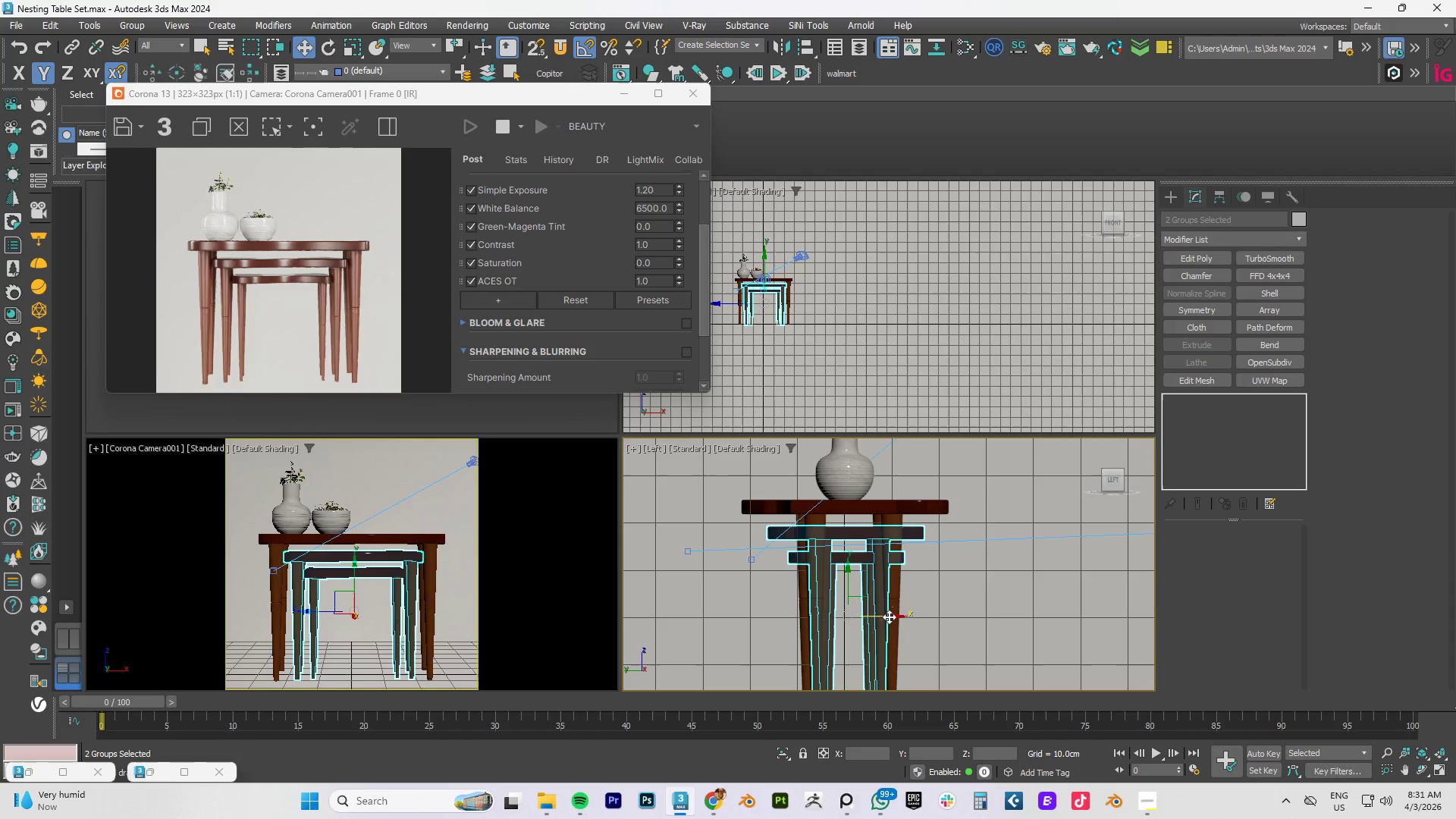 
left_click_drag(start_coordinate=[889, 617], to_coordinate=[824, 612])
 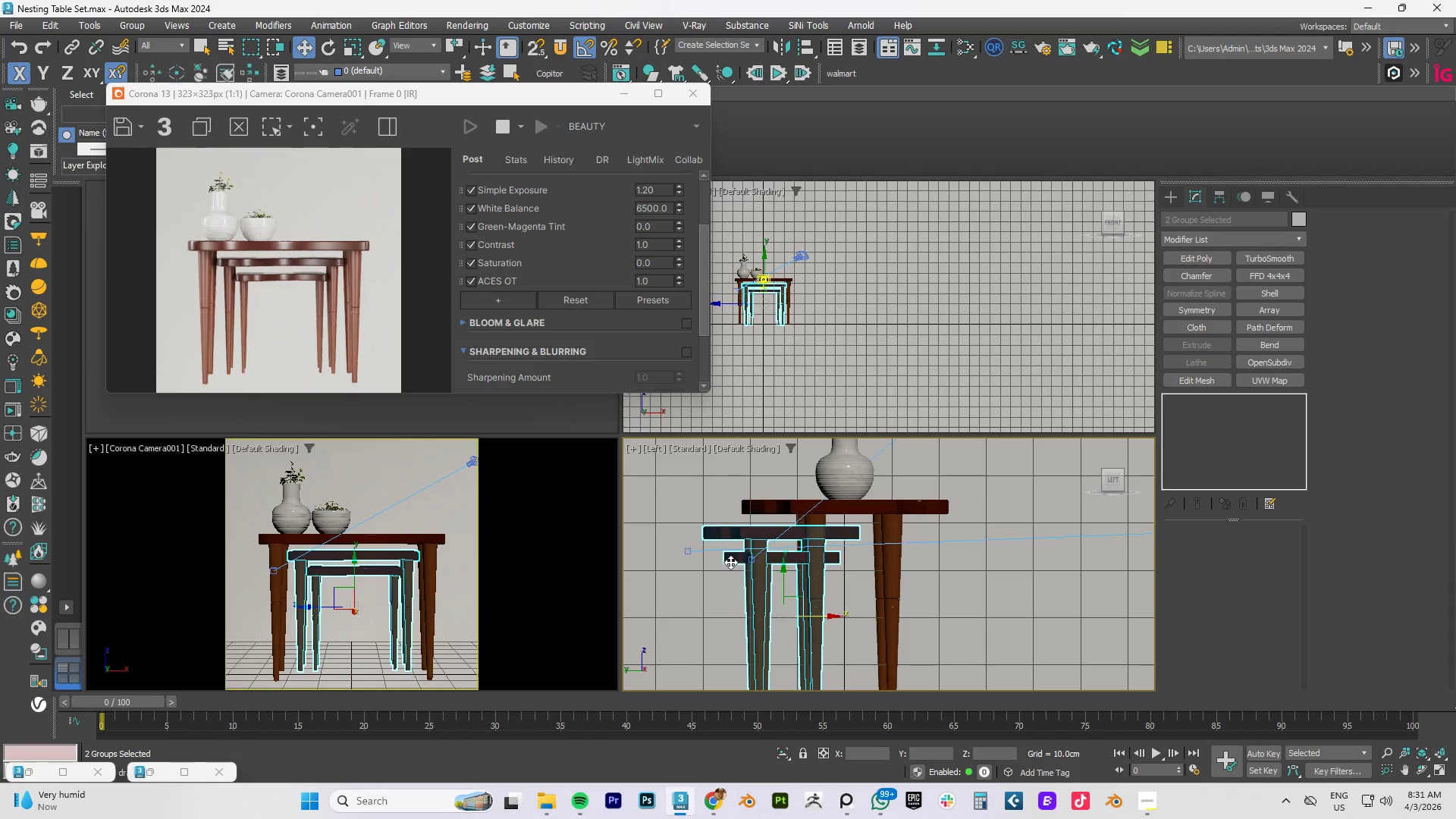 
left_click([730, 562])
 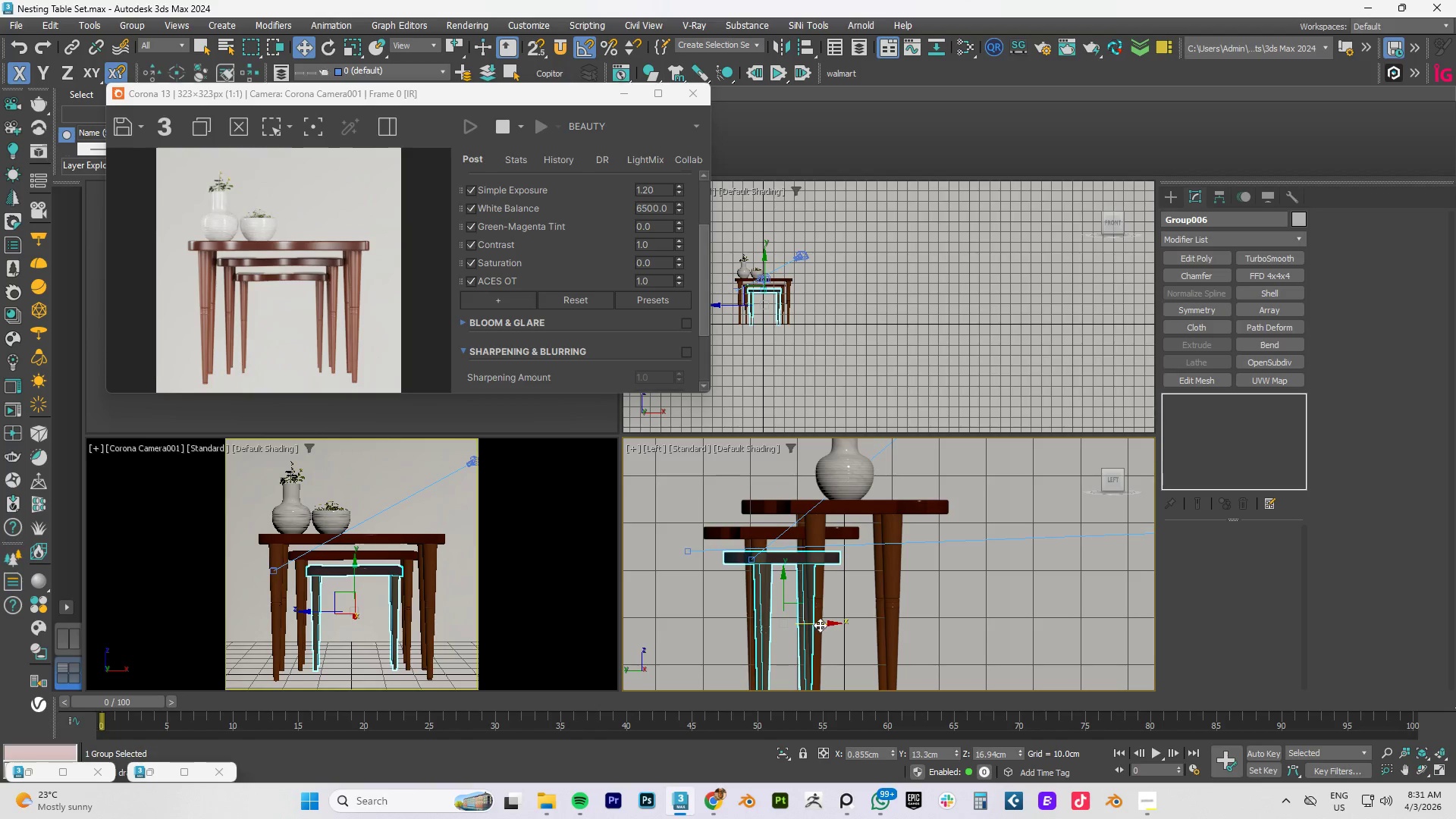 
left_click_drag(start_coordinate=[820, 625], to_coordinate=[767, 625])
 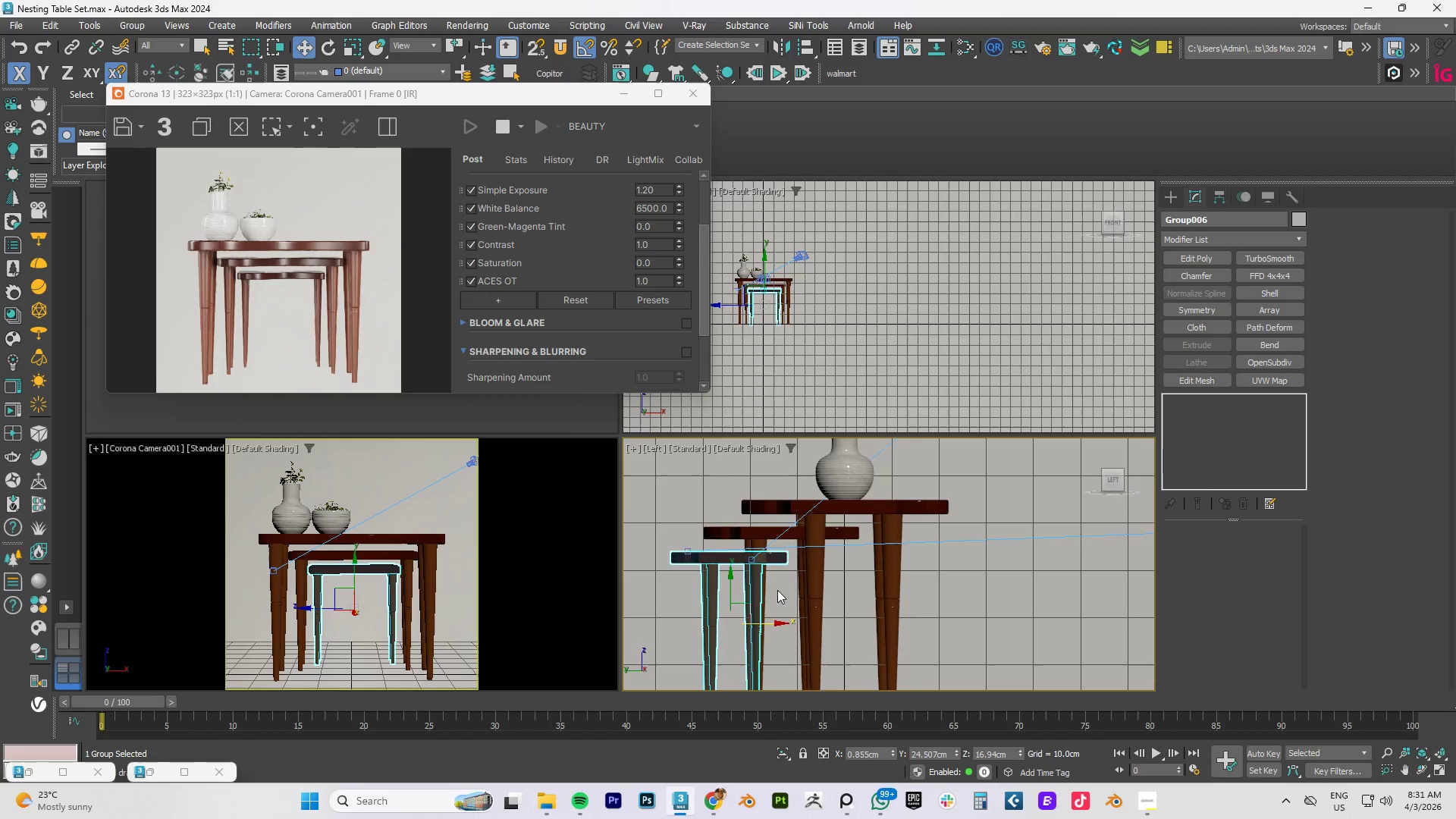 
hold_key(key=AltLeft, duration=0.45)
 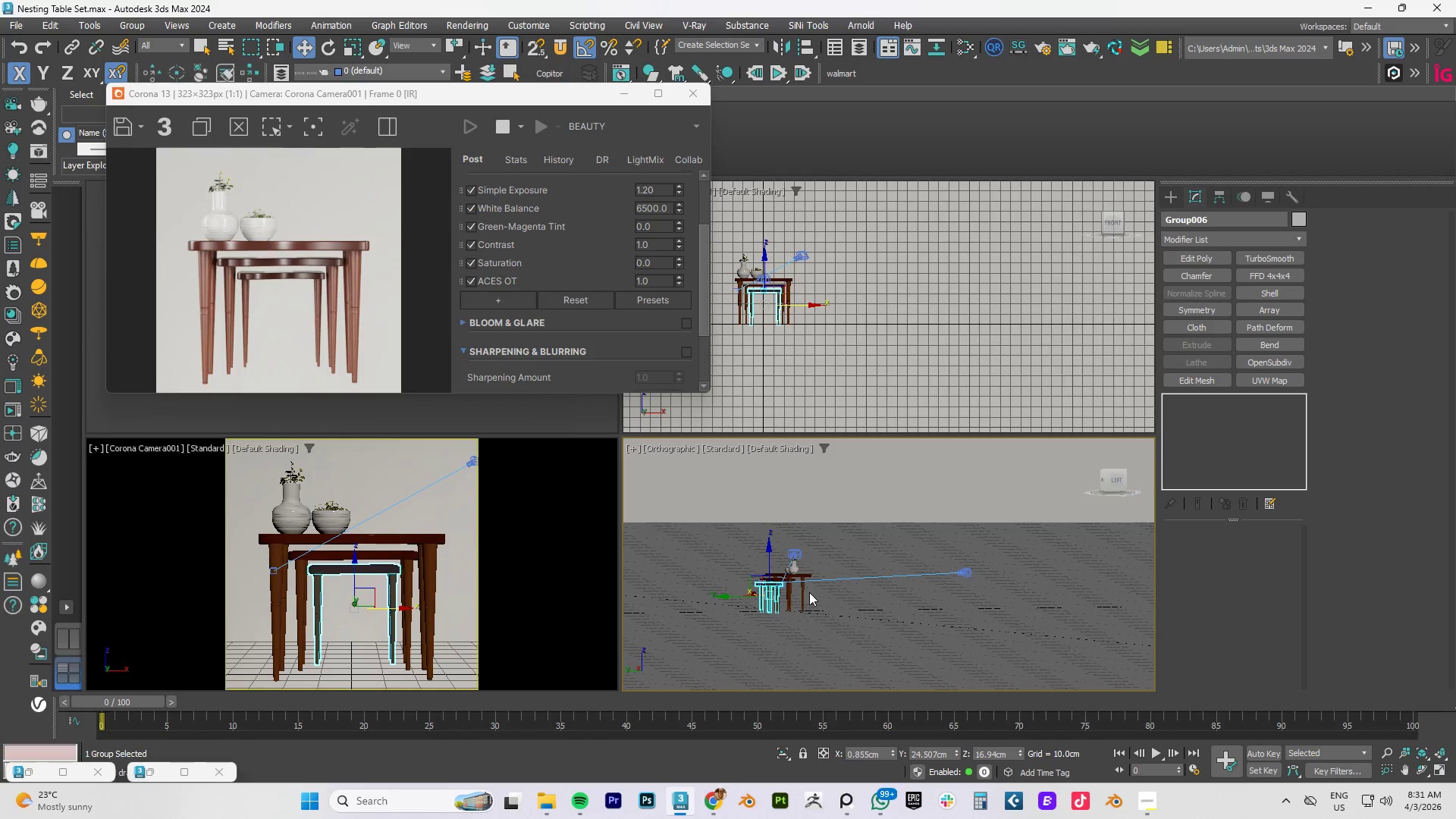 
scroll: coordinate [777, 590], scroll_direction: down, amount: 5.0
 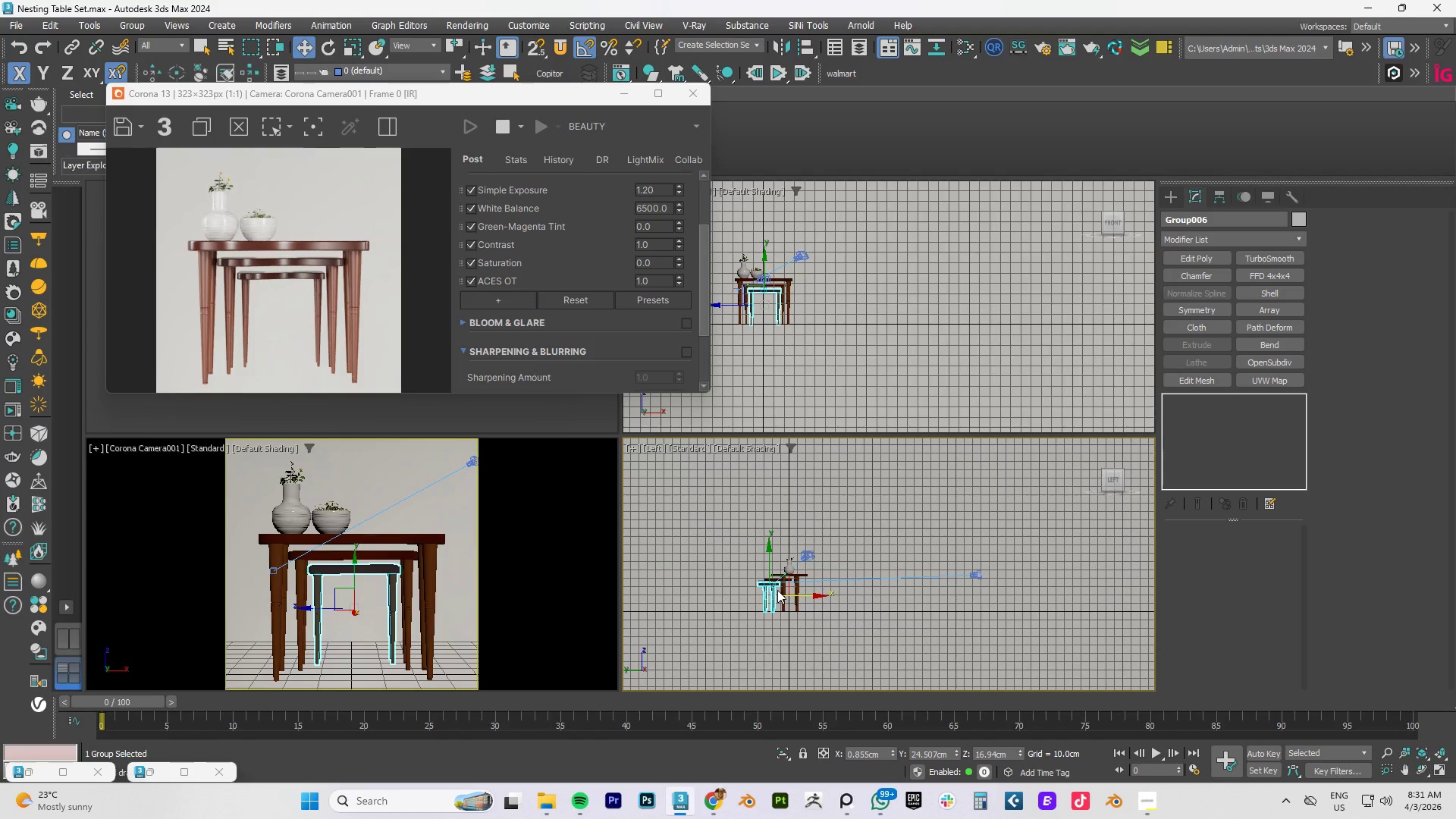 
type(fz)
 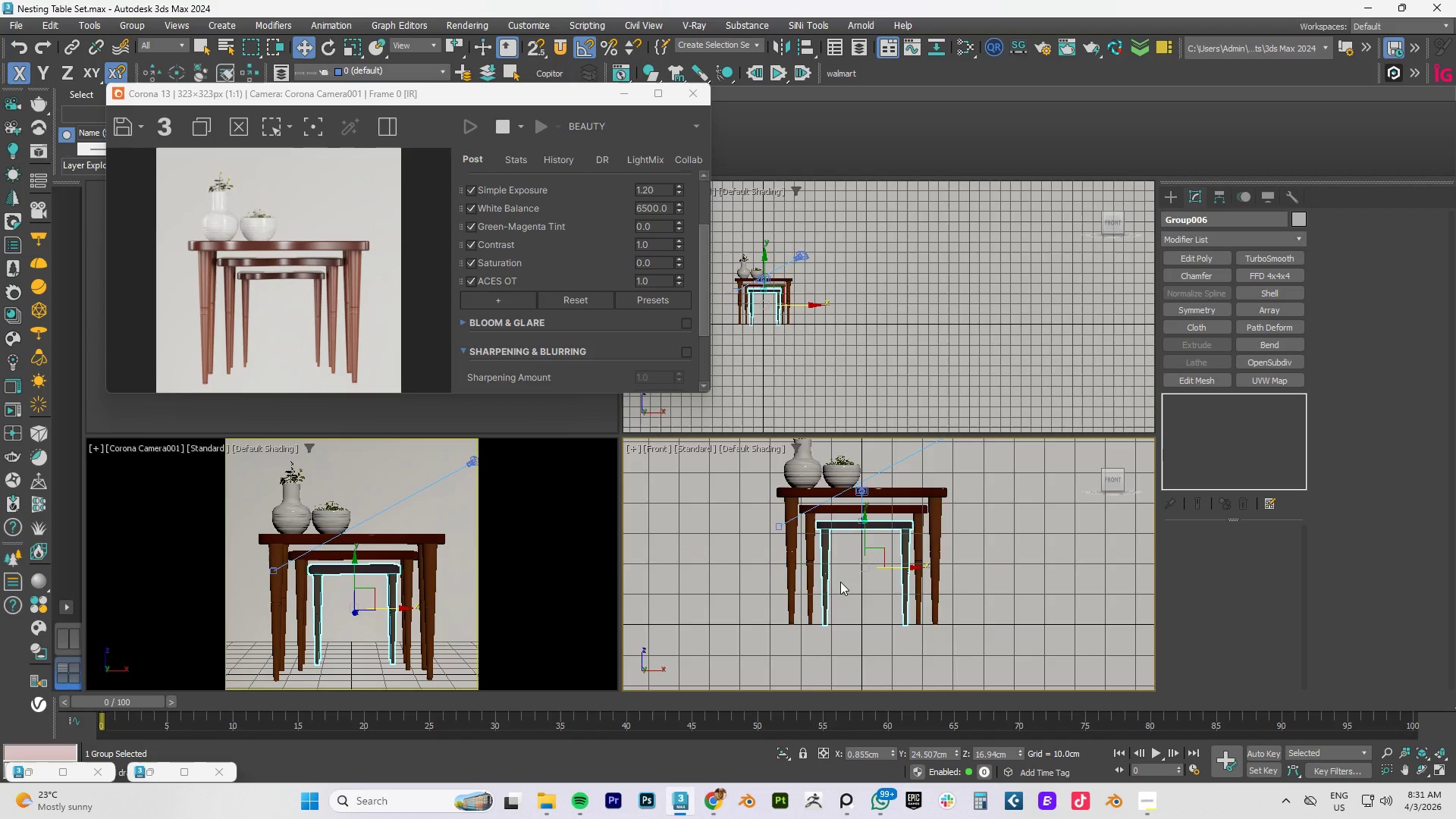 
scroll: coordinate [372, 582], scroll_direction: down, amount: 5.0
 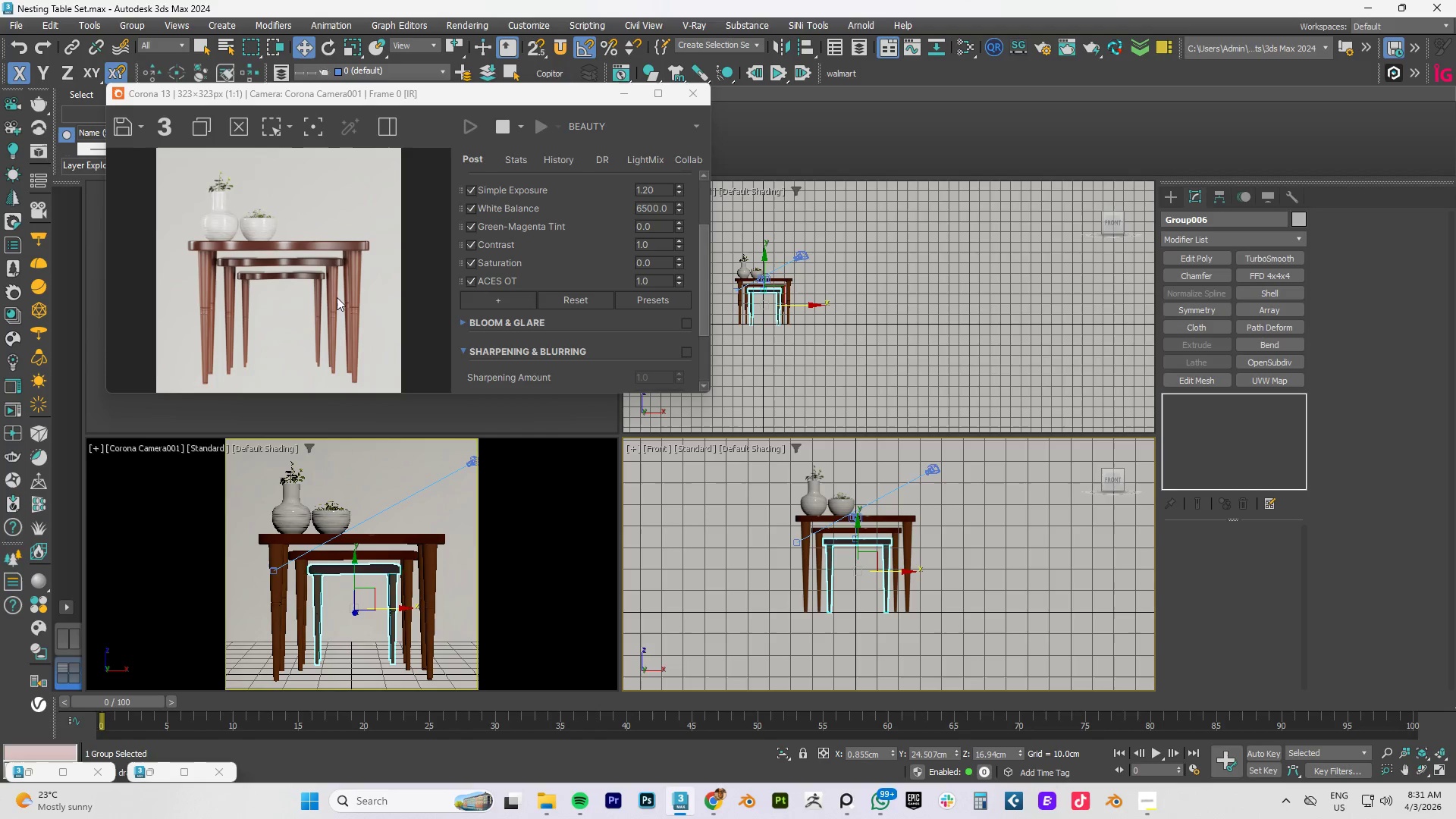 
scroll: coordinate [323, 259], scroll_direction: up, amount: 3.0
 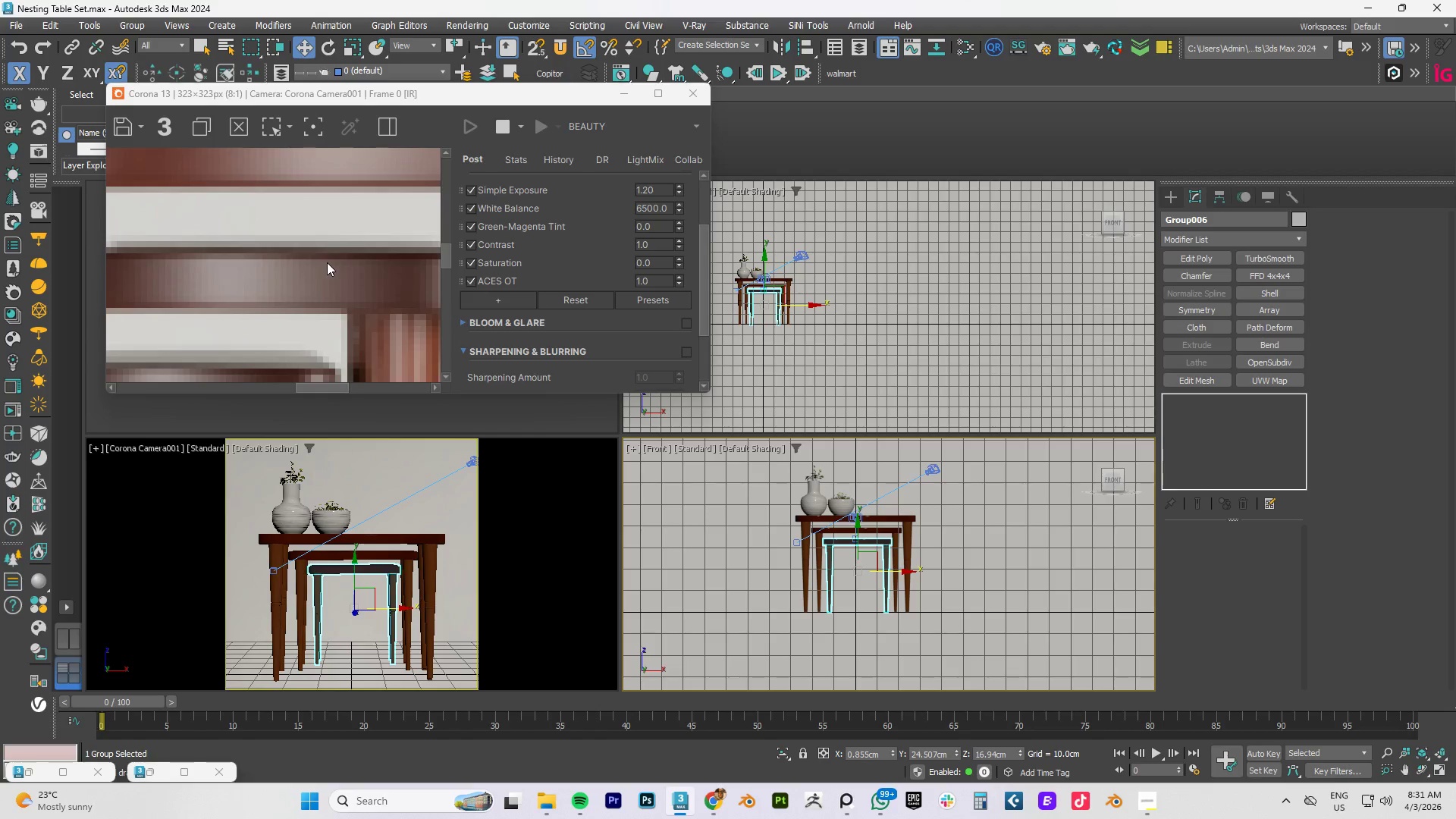 
scroll: coordinate [328, 262], scroll_direction: down, amount: 2.0
 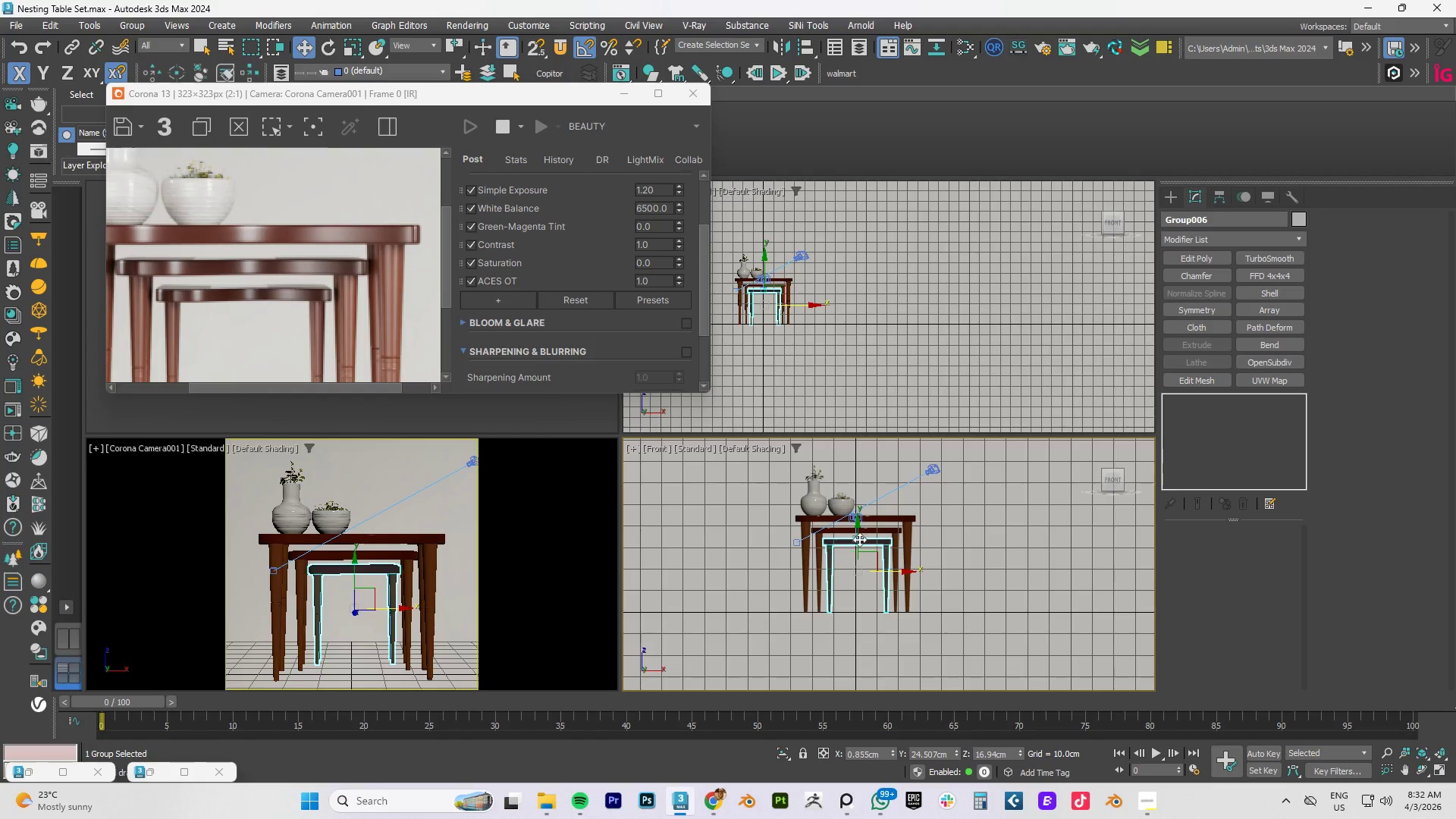 
scroll: coordinate [711, 507], scroll_direction: up, amount: 5.0
 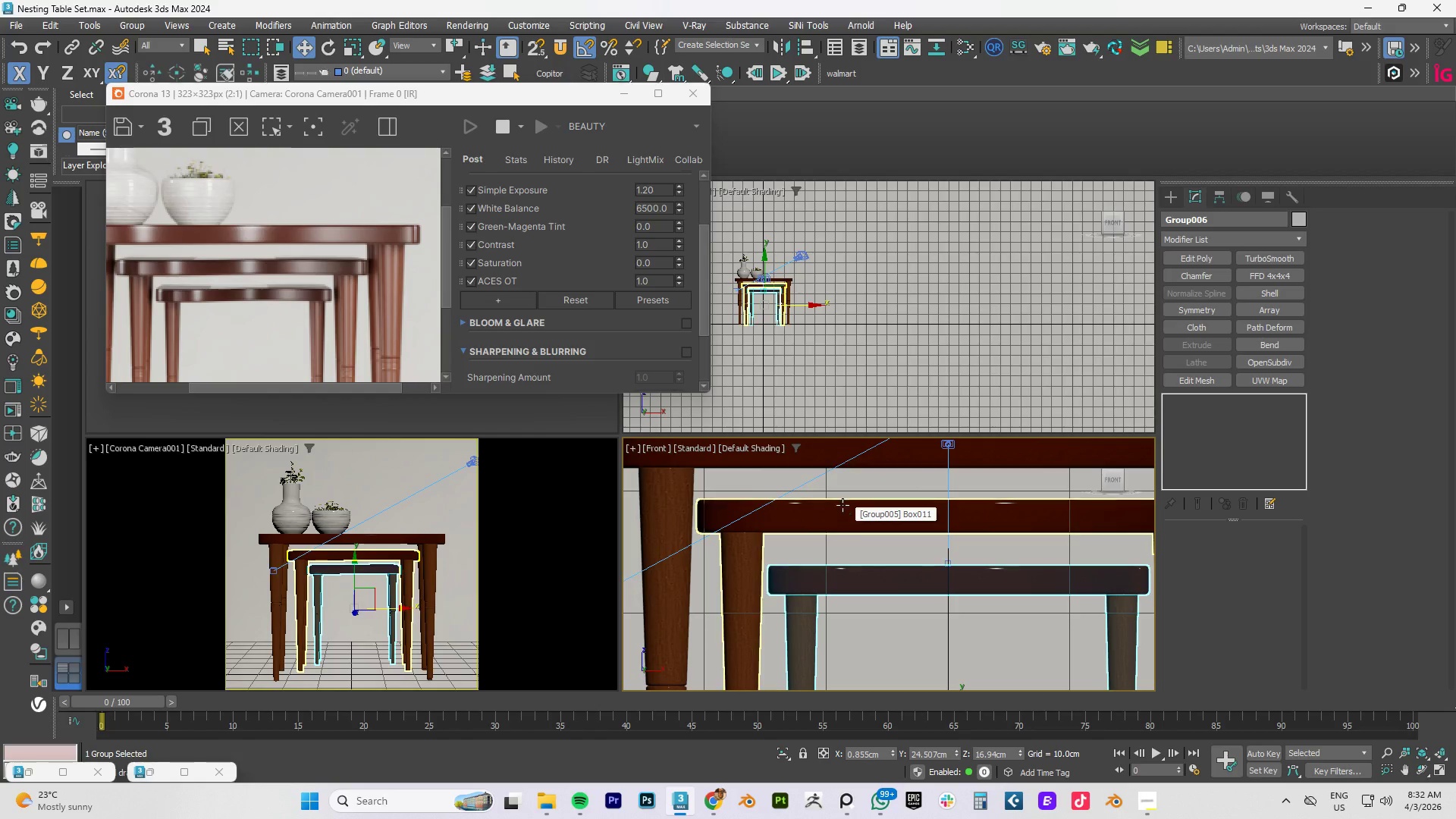 
left_click_drag(start_coordinate=[846, 491], to_coordinate=[897, 598])
 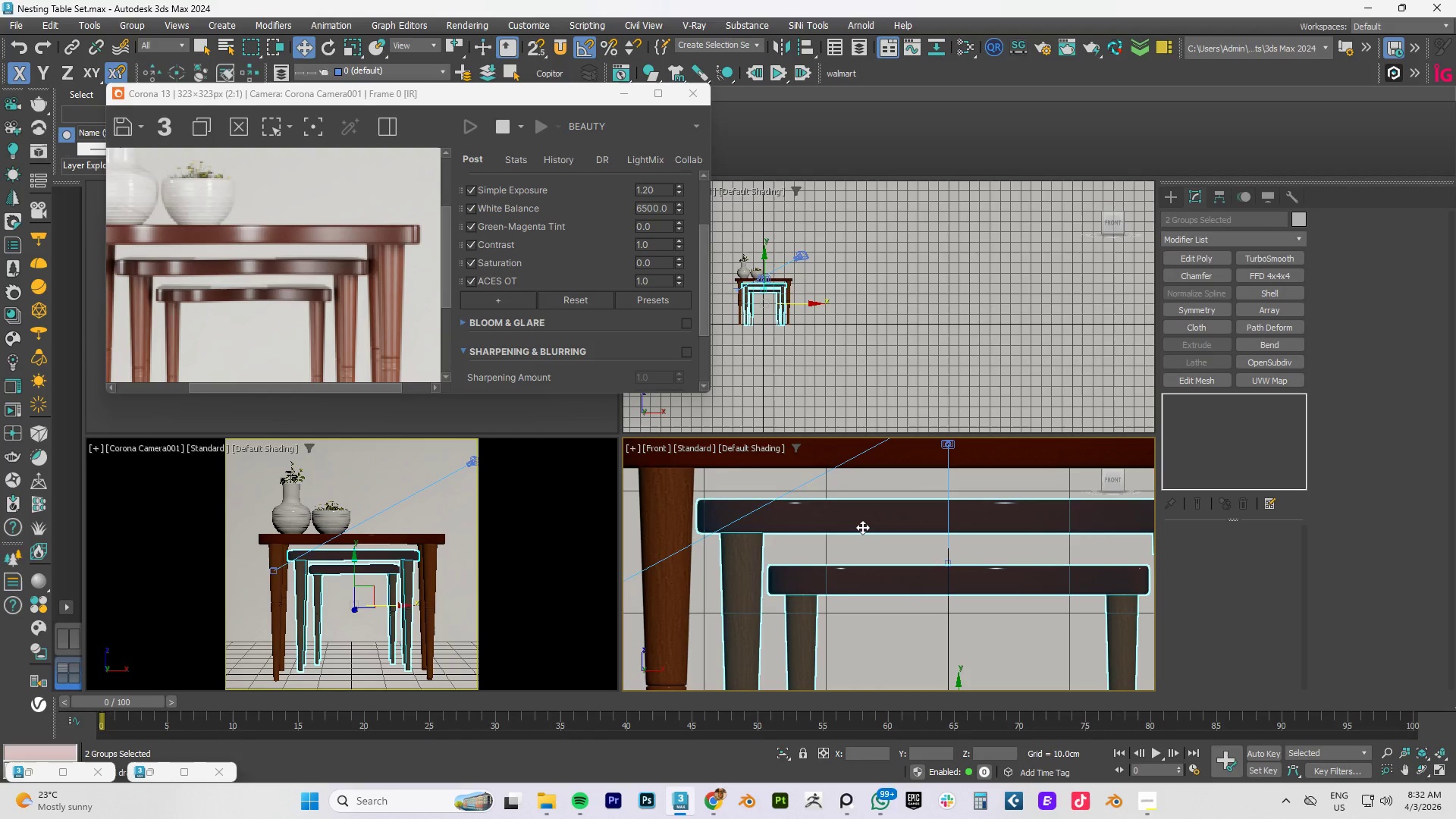 
key(R)
 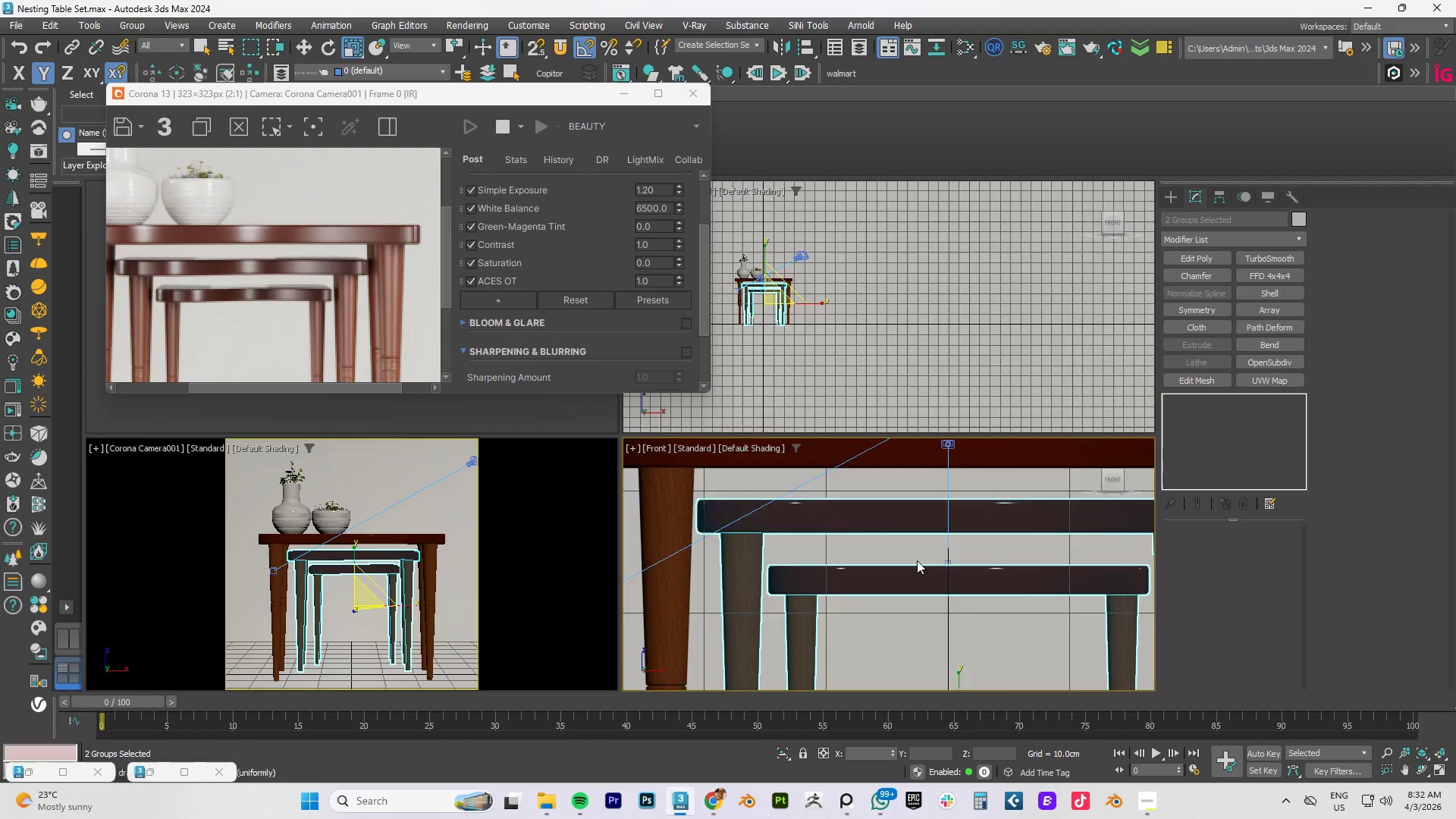 
scroll: coordinate [923, 566], scroll_direction: down, amount: 3.0
 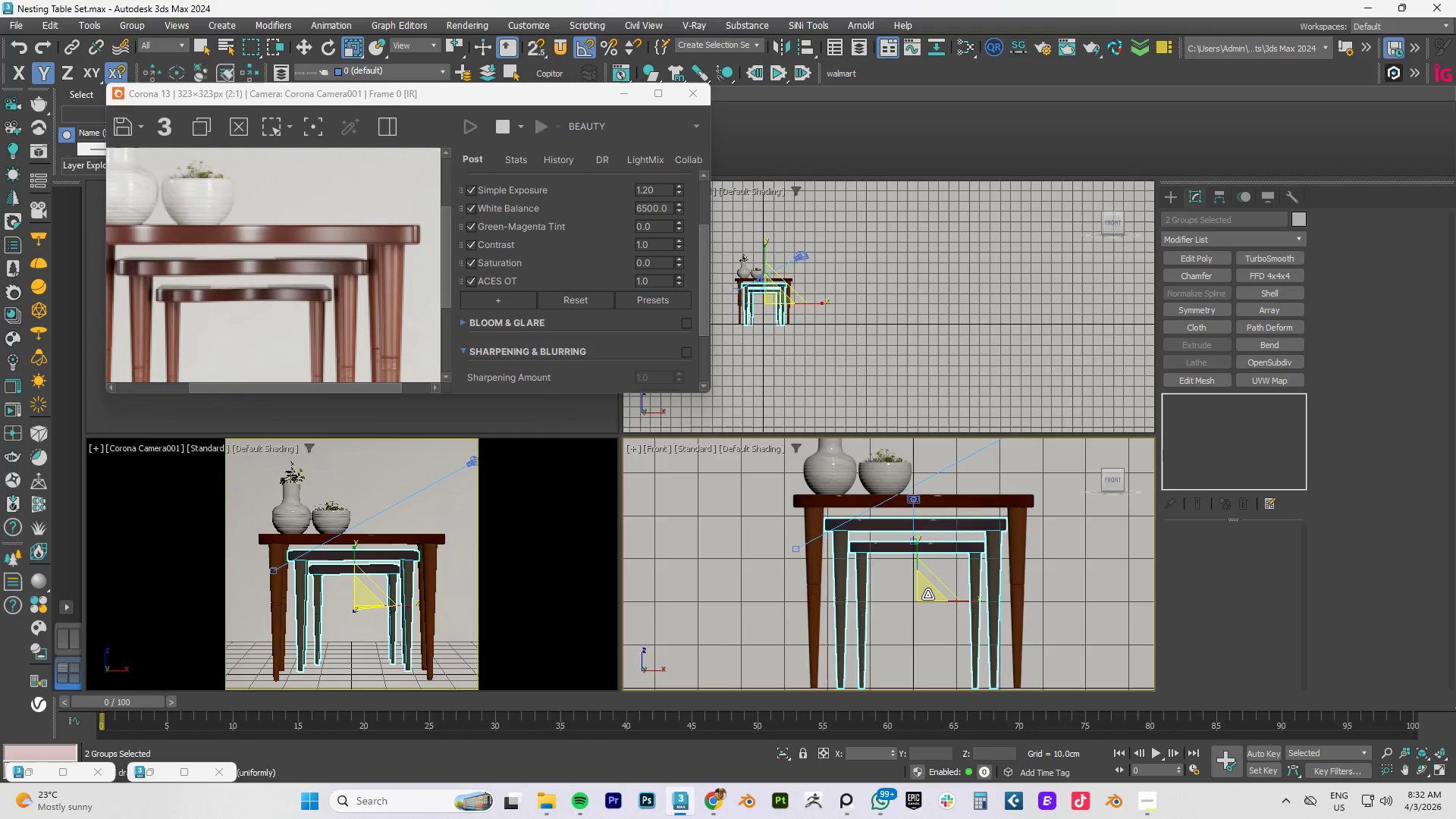 
wait(8.06)
 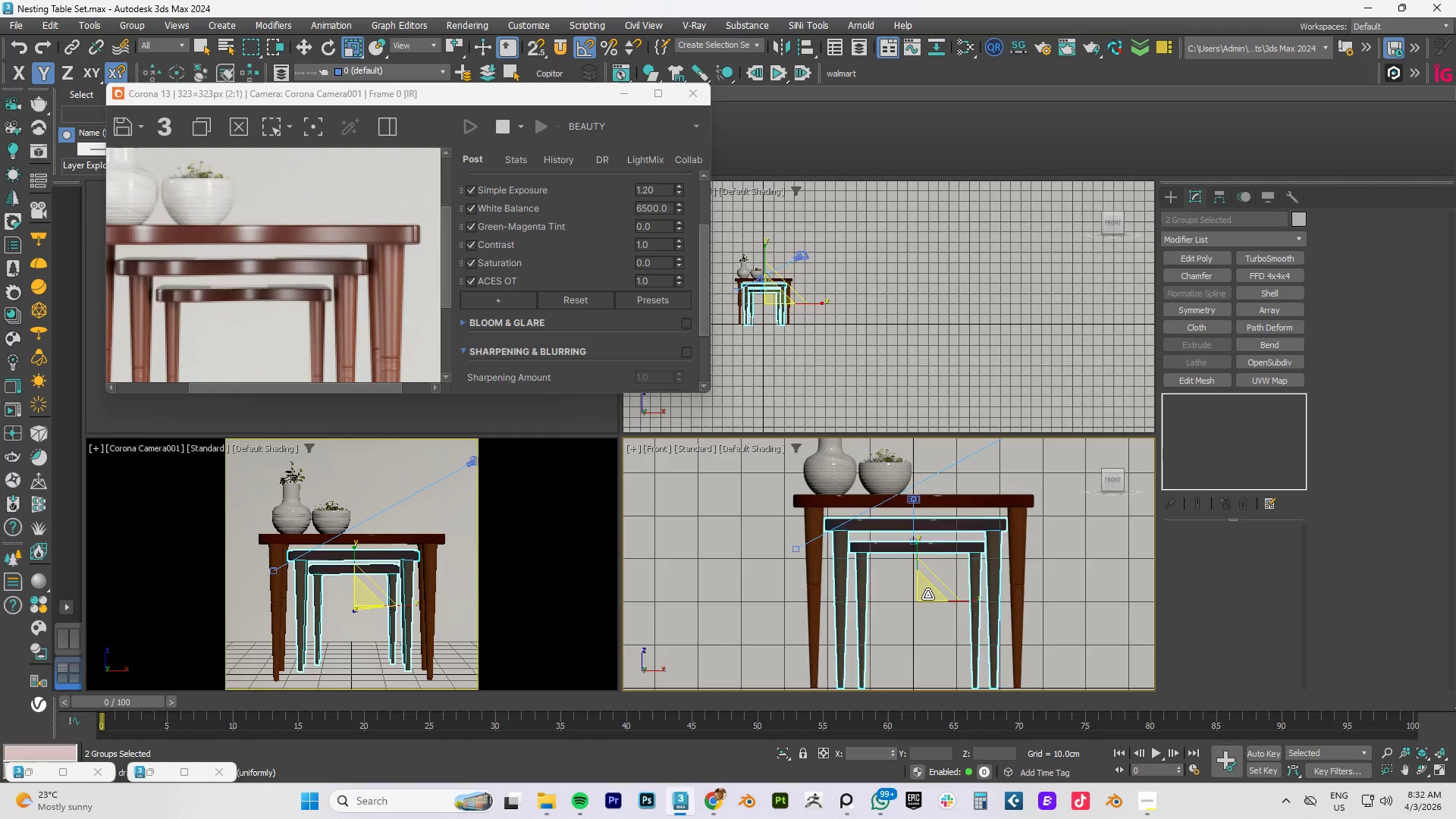 
scroll: coordinate [836, 605], scroll_direction: up, amount: 6.0
 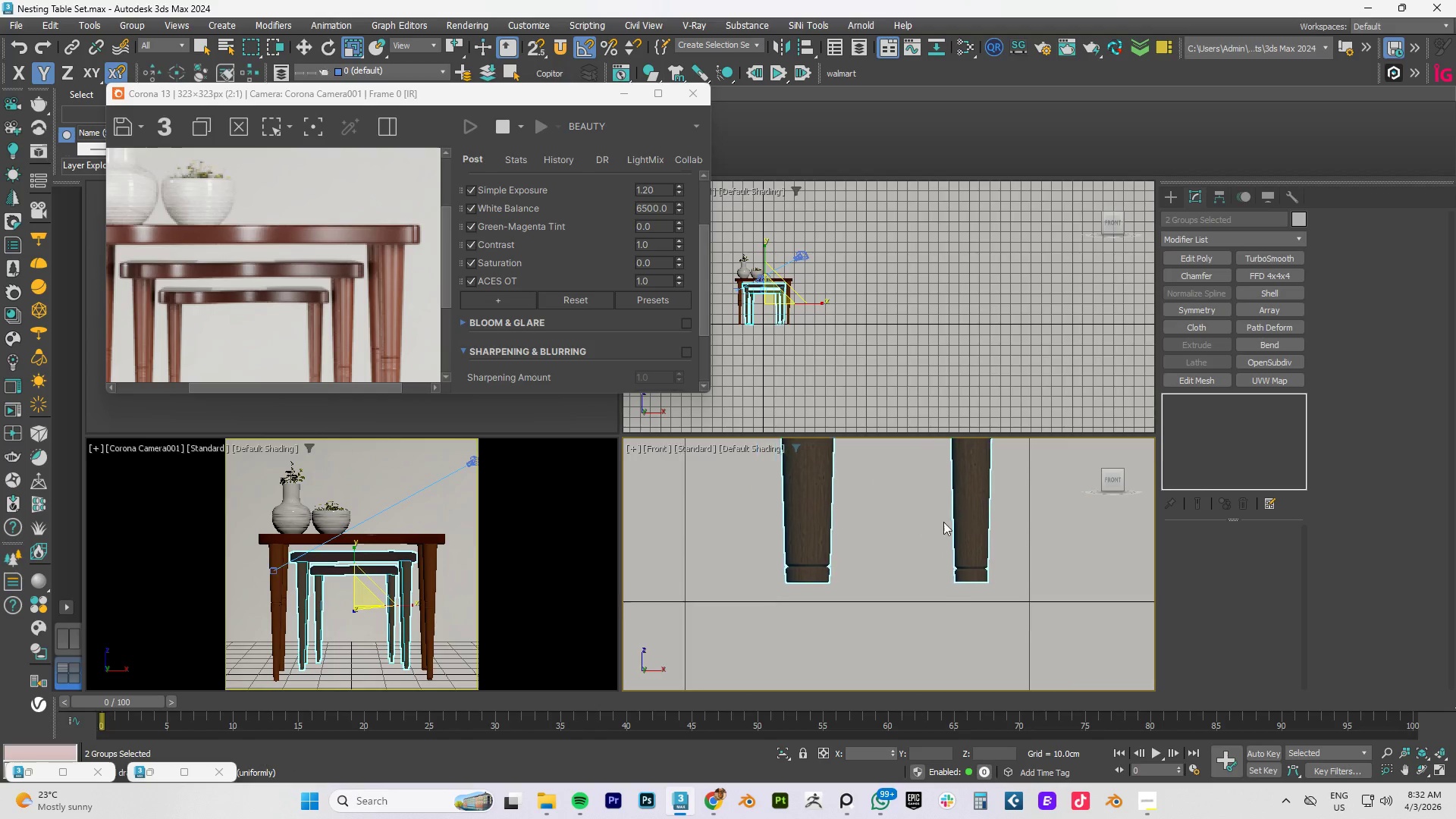 
key(S)
 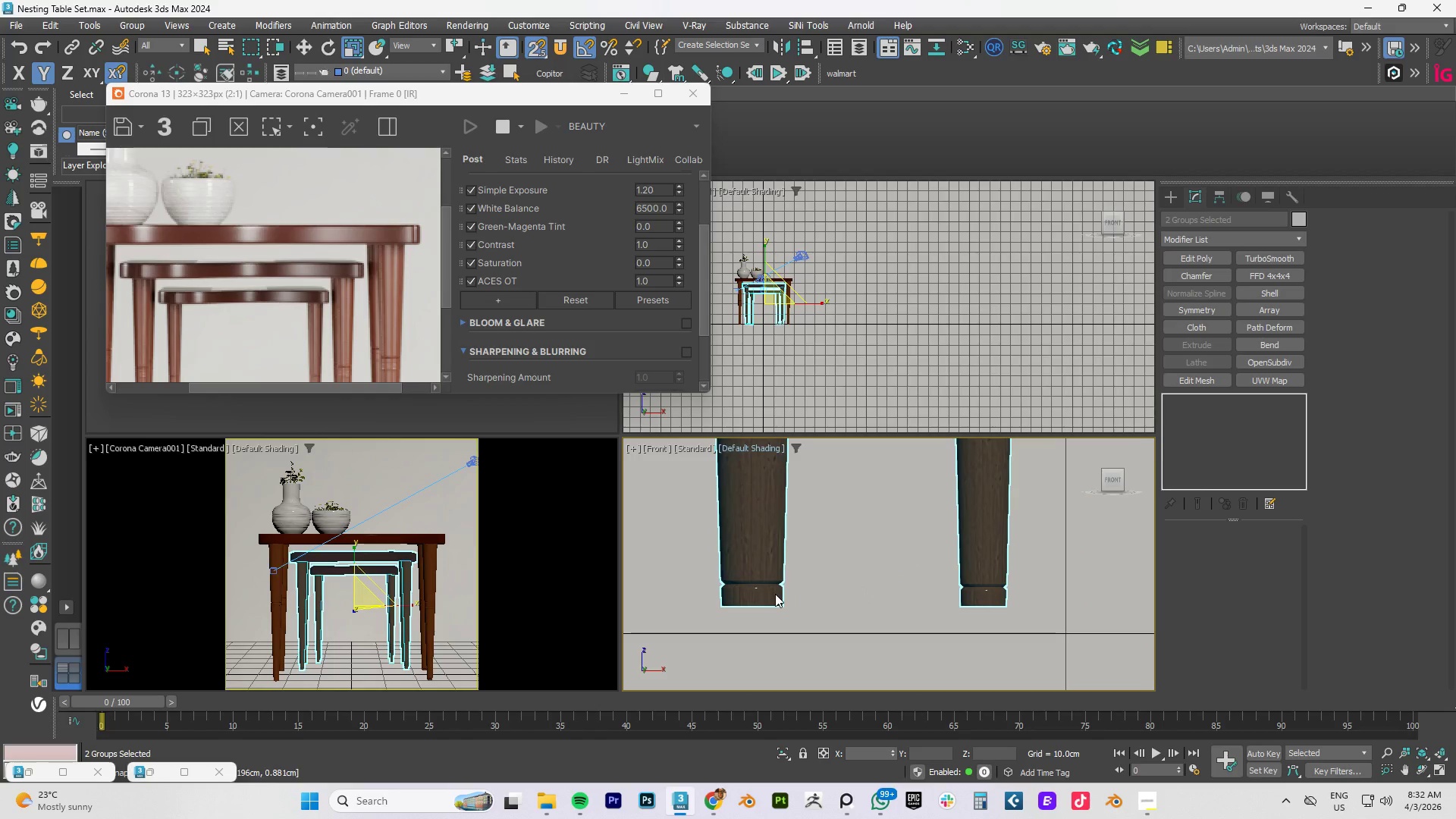 
scroll: coordinate [943, 522], scroll_direction: up, amount: 1.0
 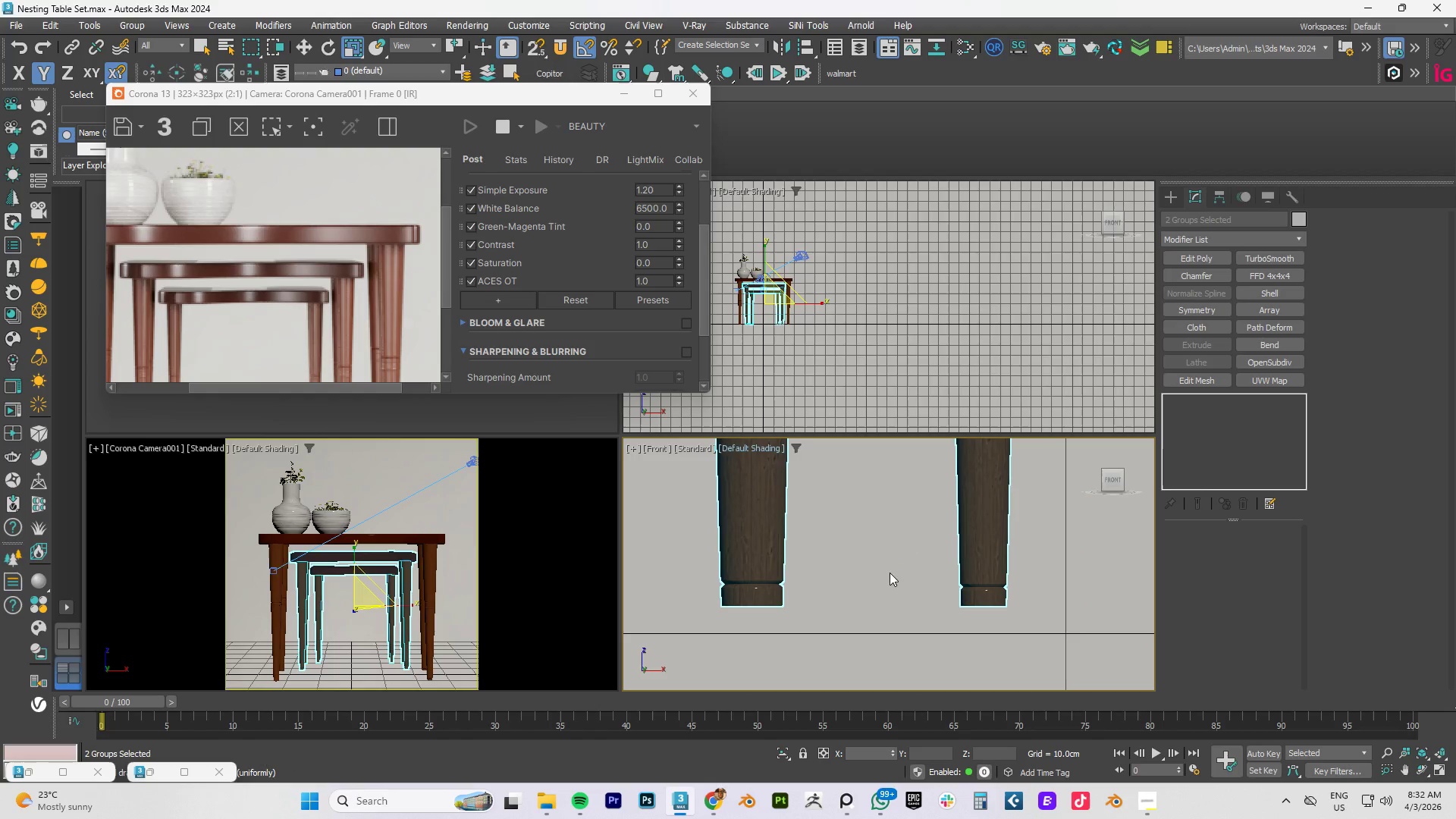 
scroll: coordinate [736, 601], scroll_direction: down, amount: 2.0
 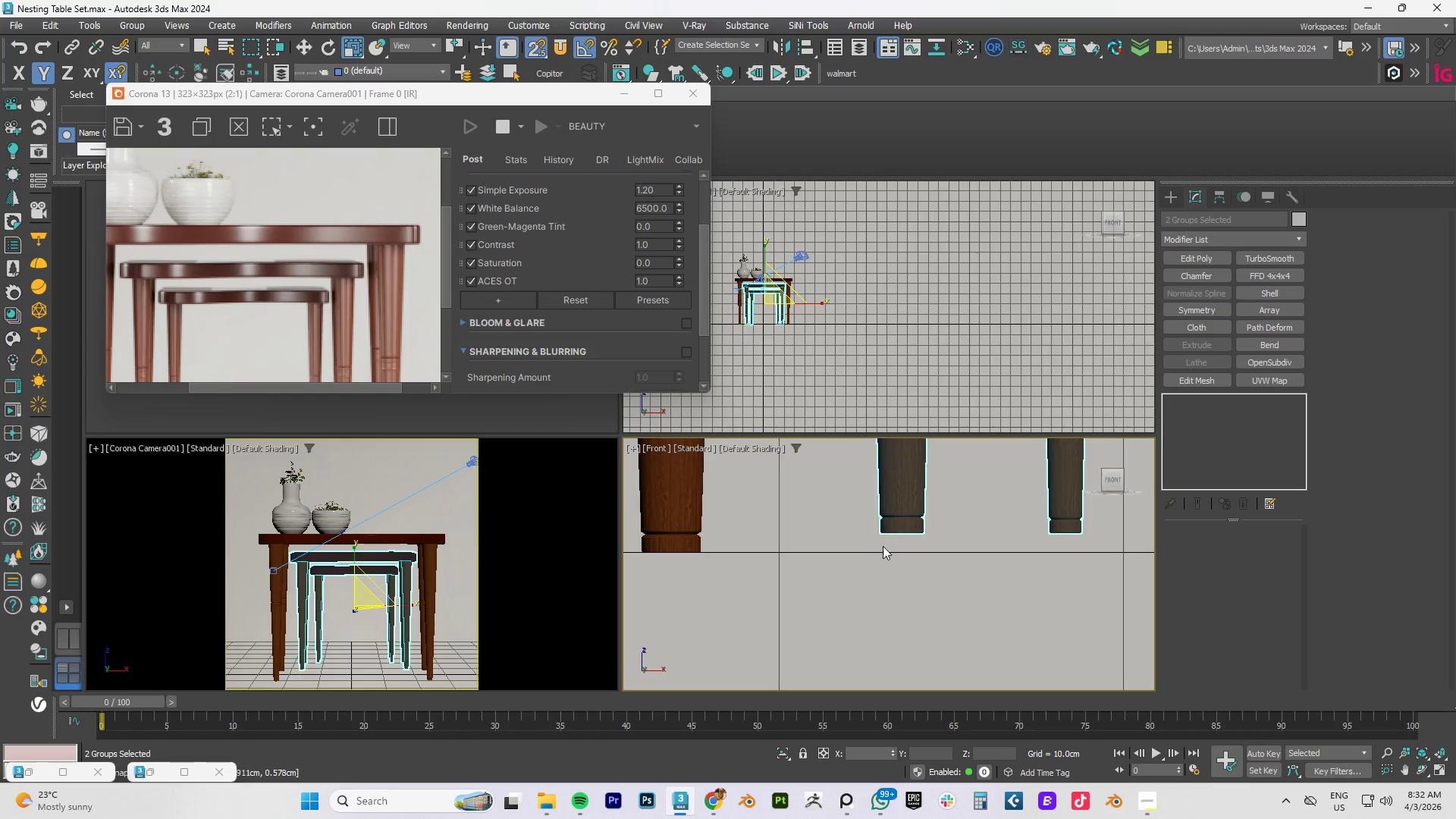 
key(W)
 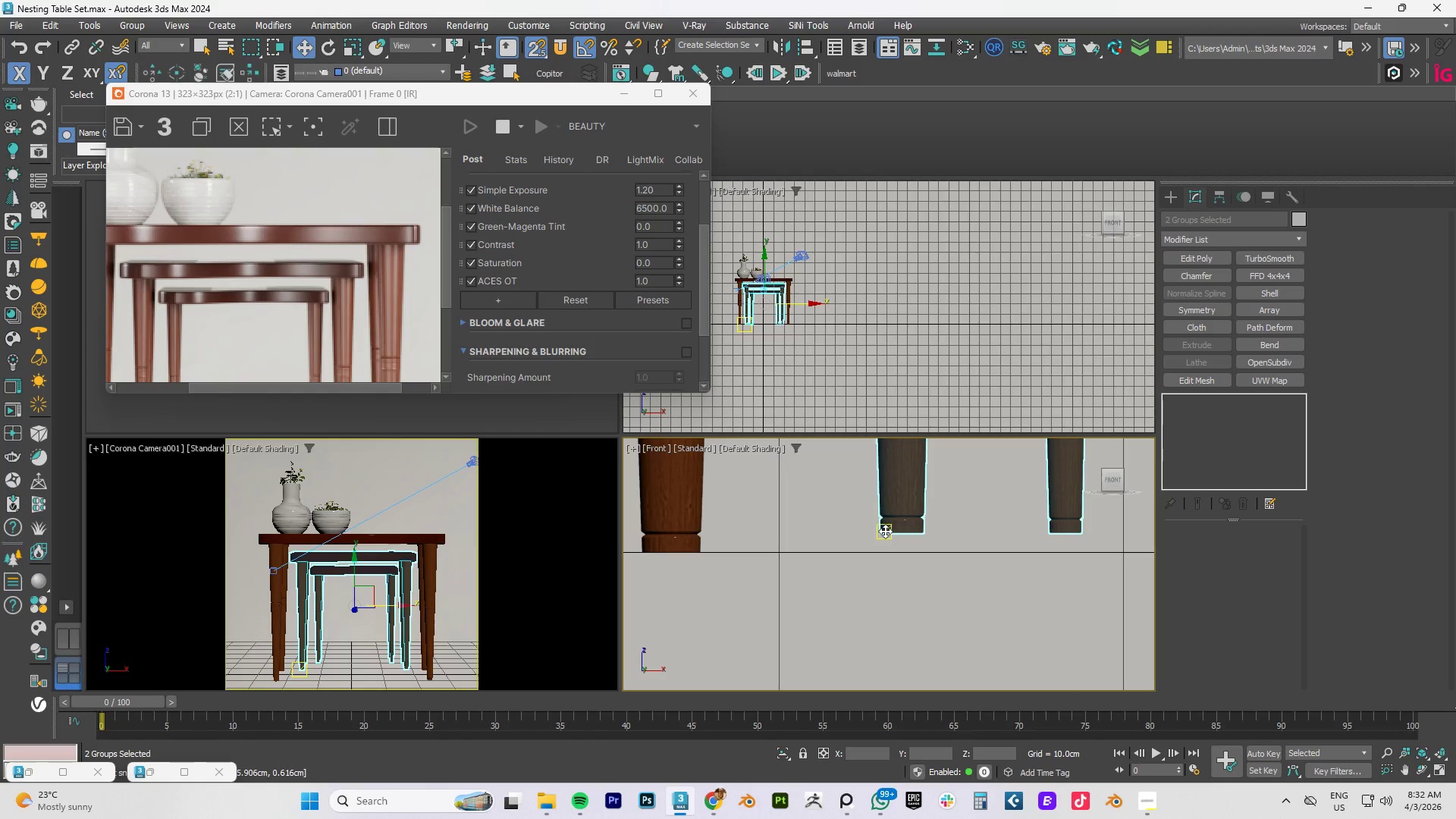 
left_click_drag(start_coordinate=[885, 531], to_coordinate=[806, 551])
 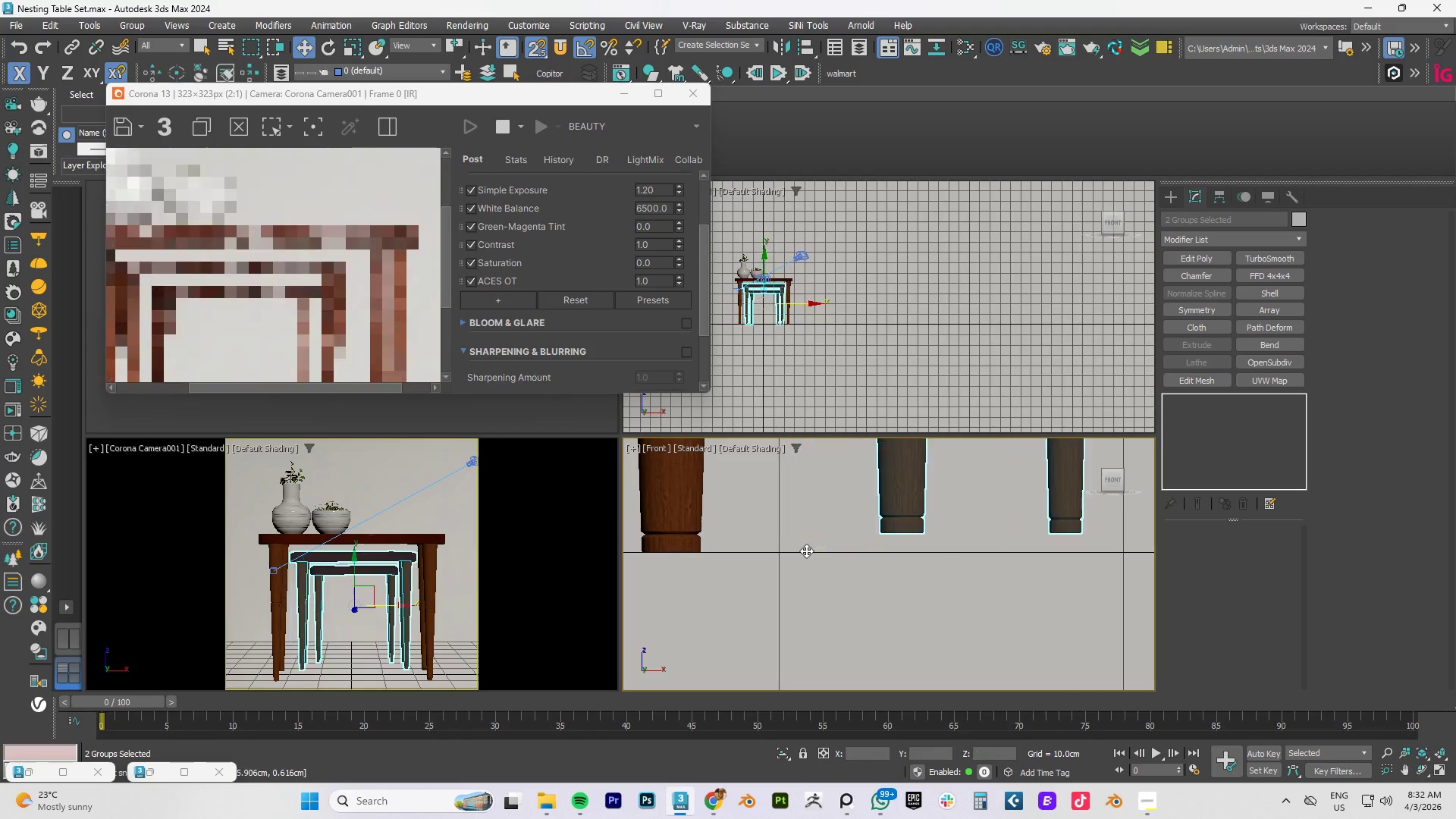 
key(Control+ControlLeft)
 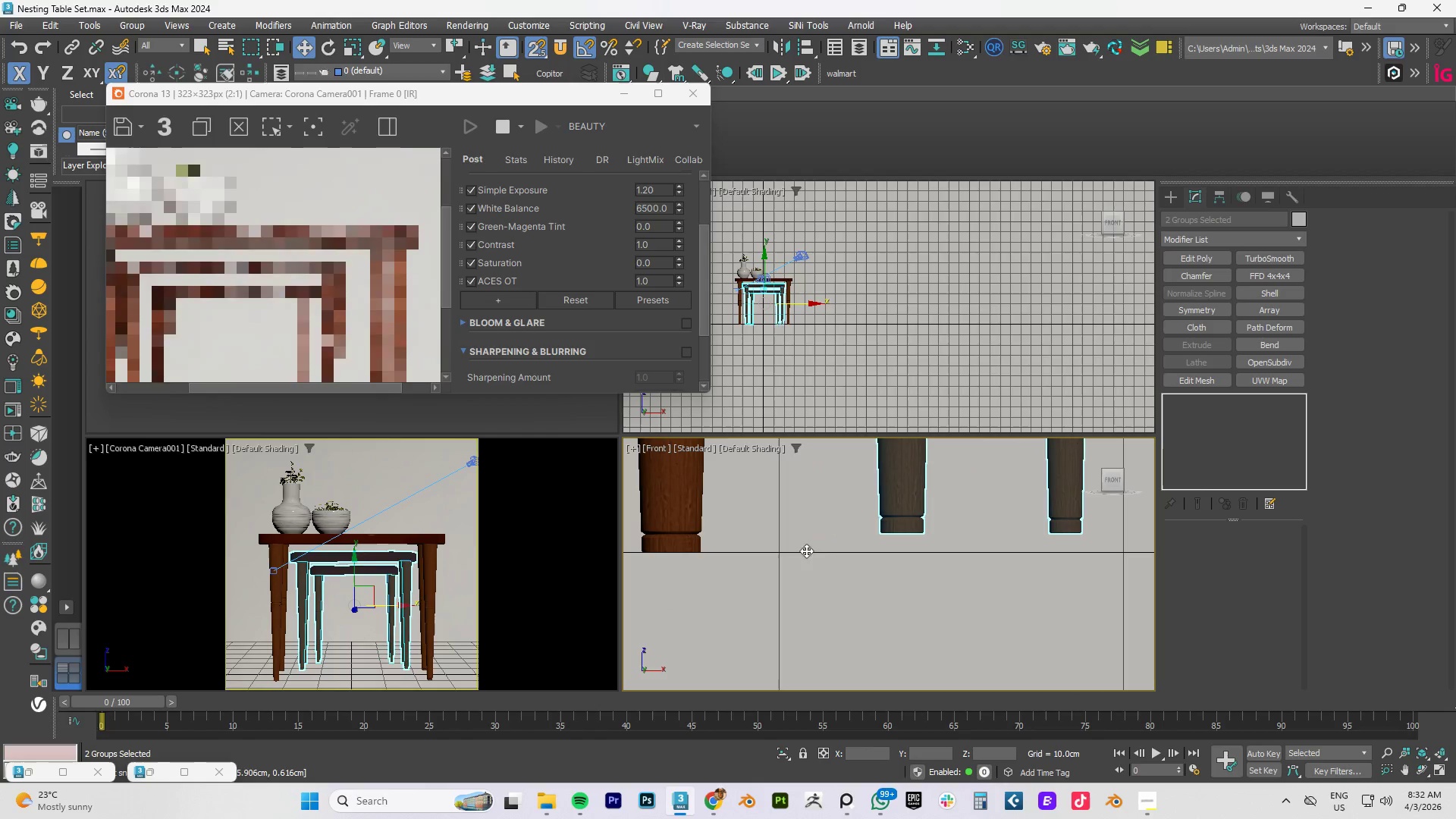 
key(Control+Z)
 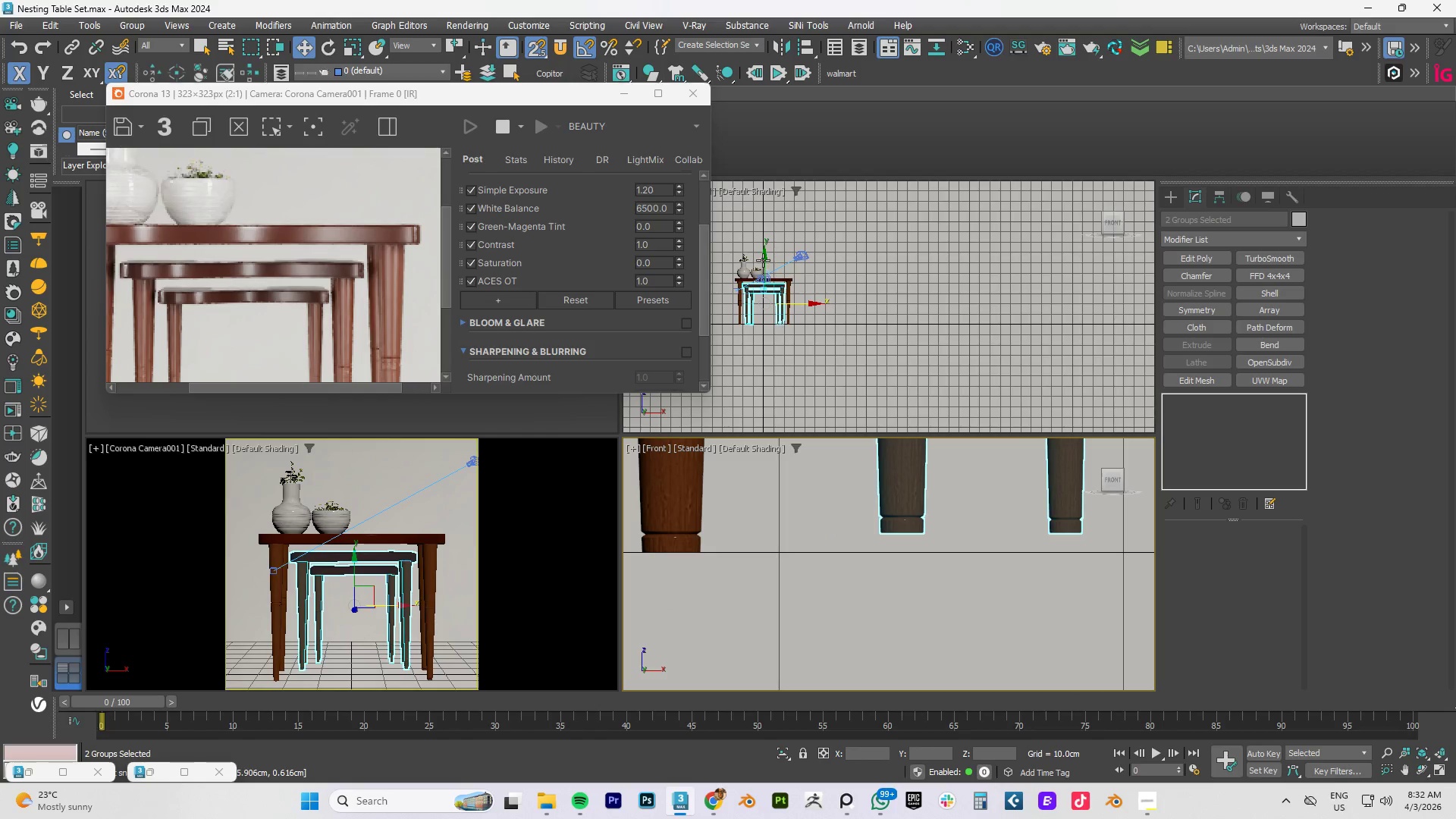 
left_click([763, 259])
 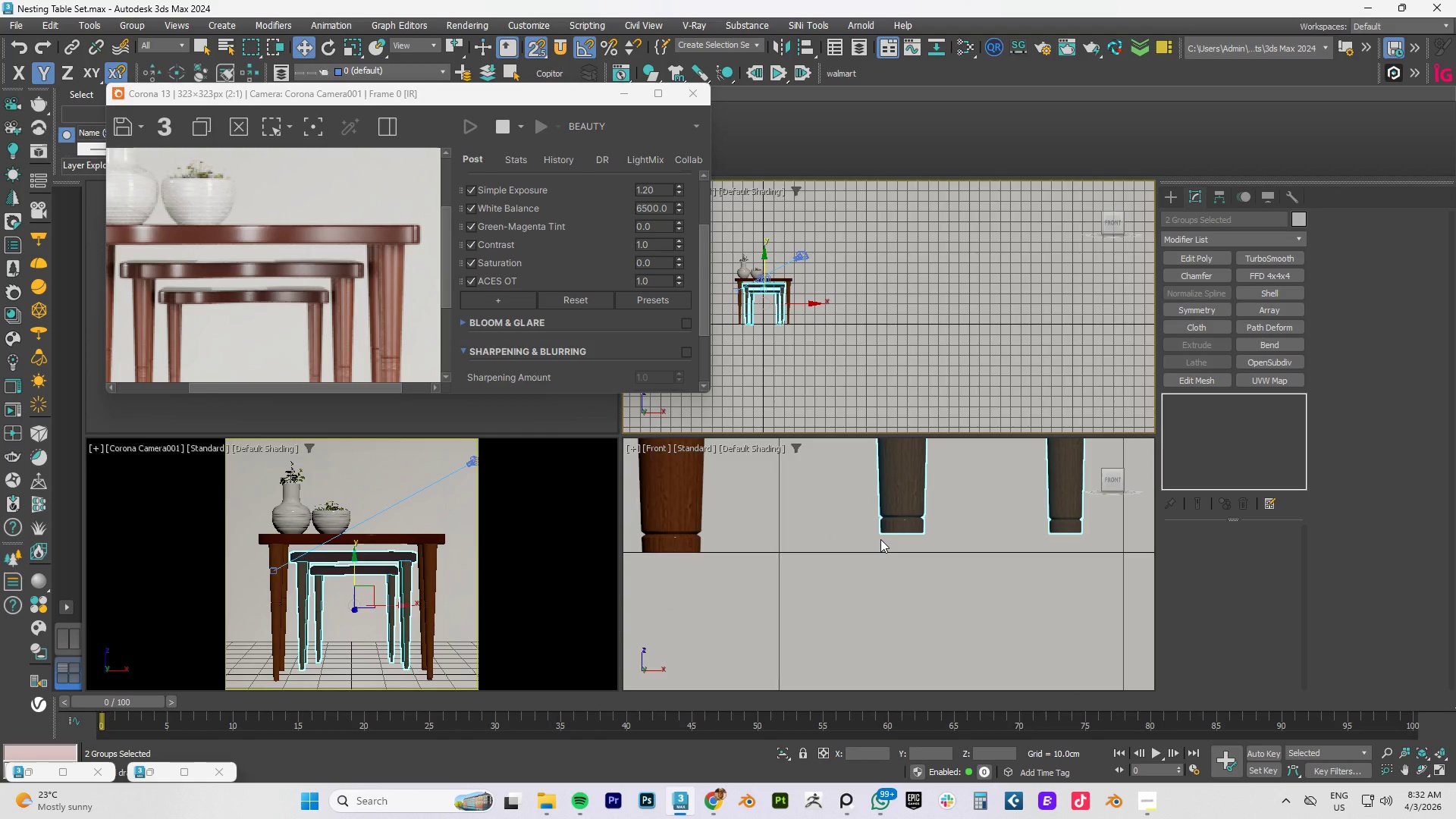 
left_click_drag(start_coordinate=[883, 533], to_coordinate=[701, 551])
 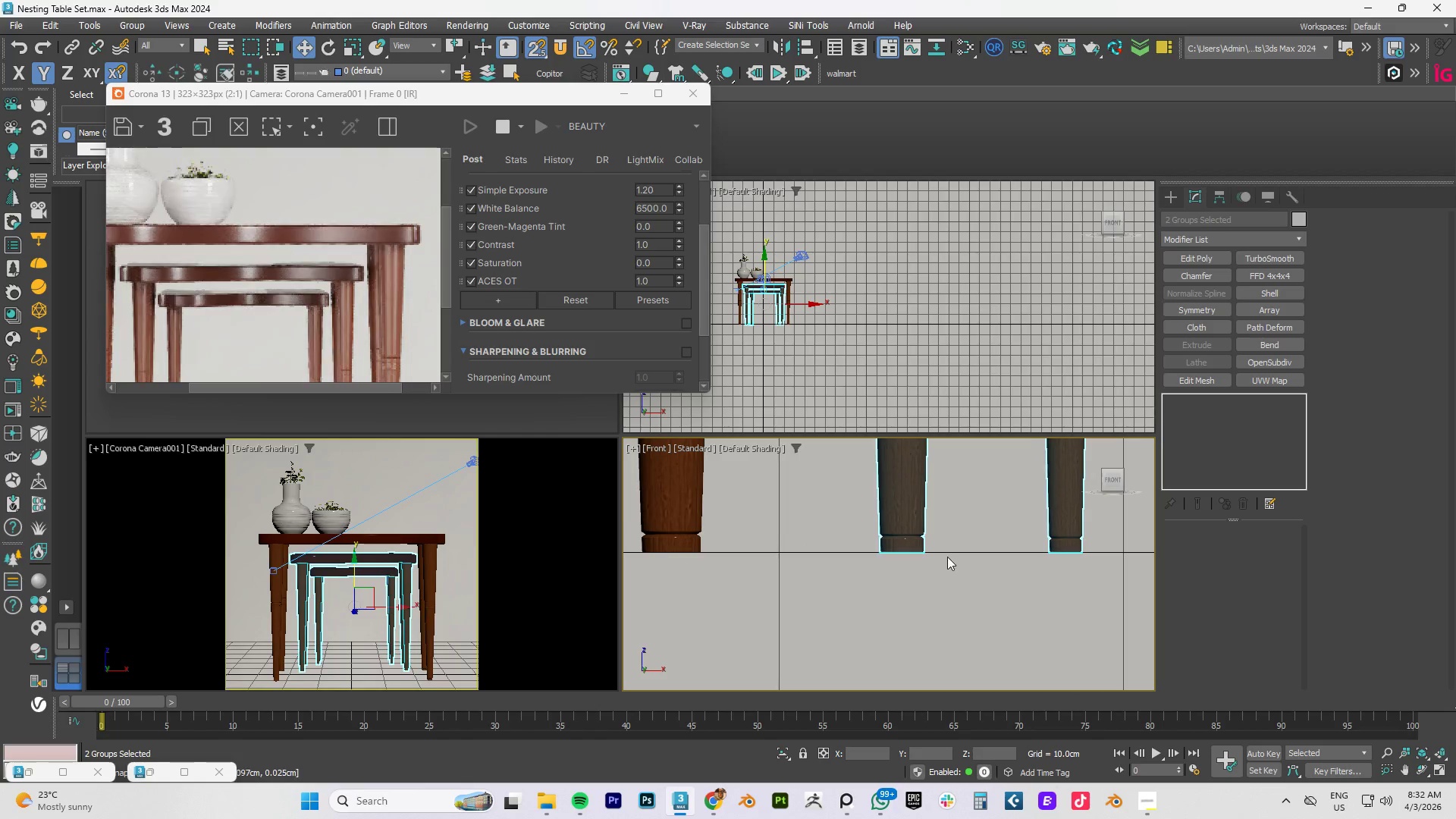 
left_click([927, 530])
 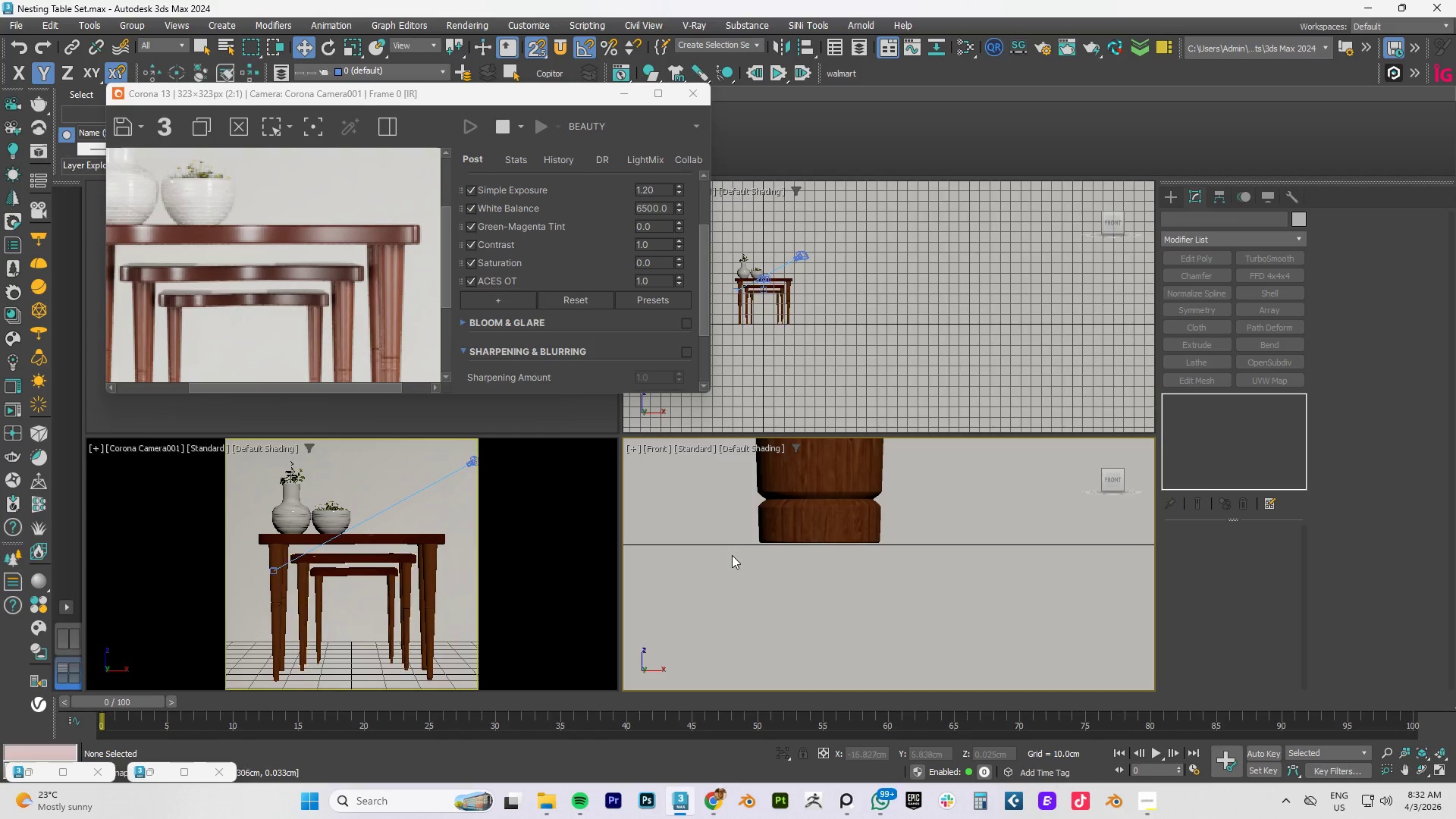 
scroll: coordinate [735, 554], scroll_direction: up, amount: 6.0
 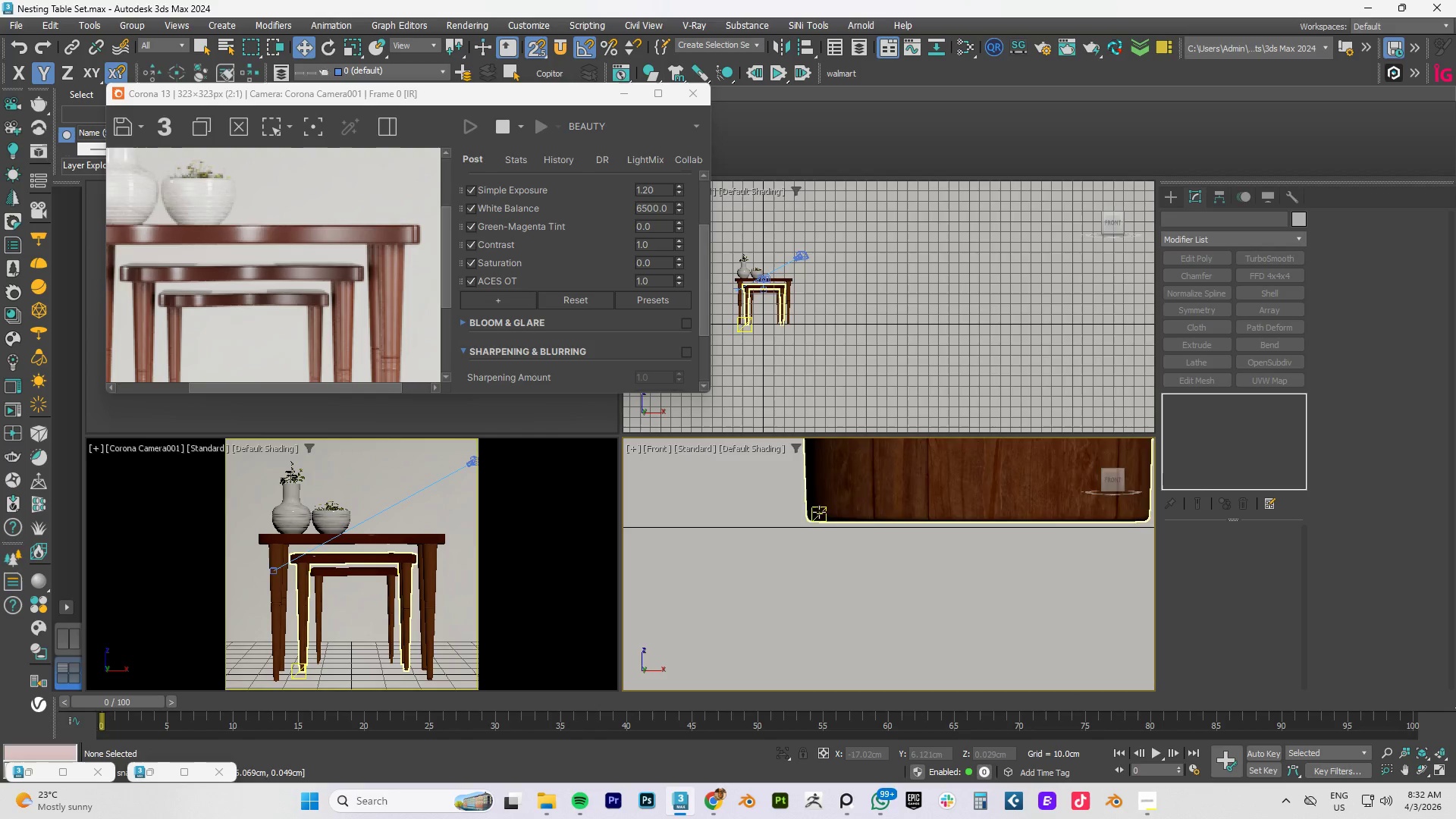 
scroll: coordinate [819, 512], scroll_direction: down, amount: 4.0
 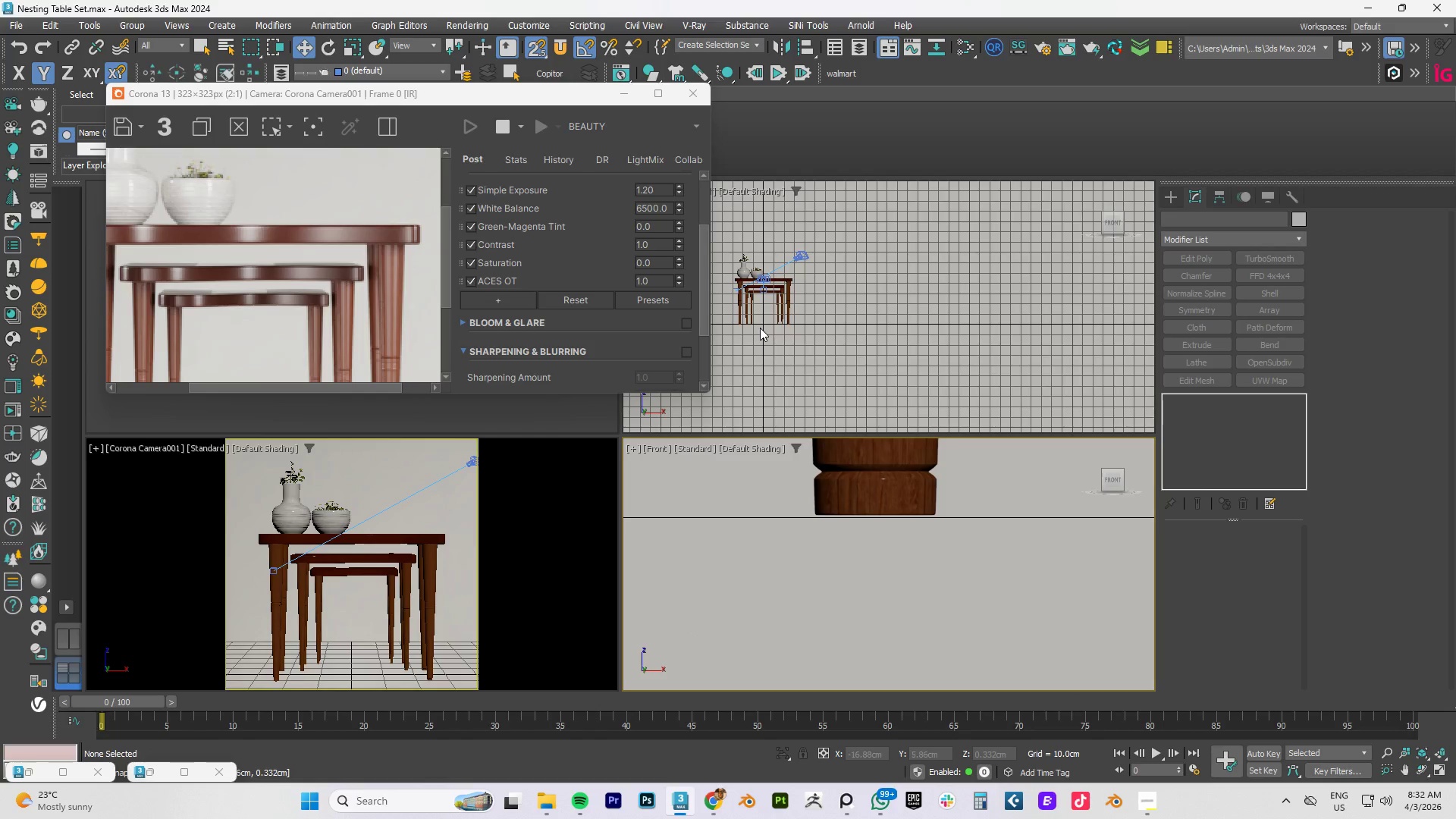 
left_click_drag(start_coordinate=[755, 333], to_coordinate=[745, 317])
 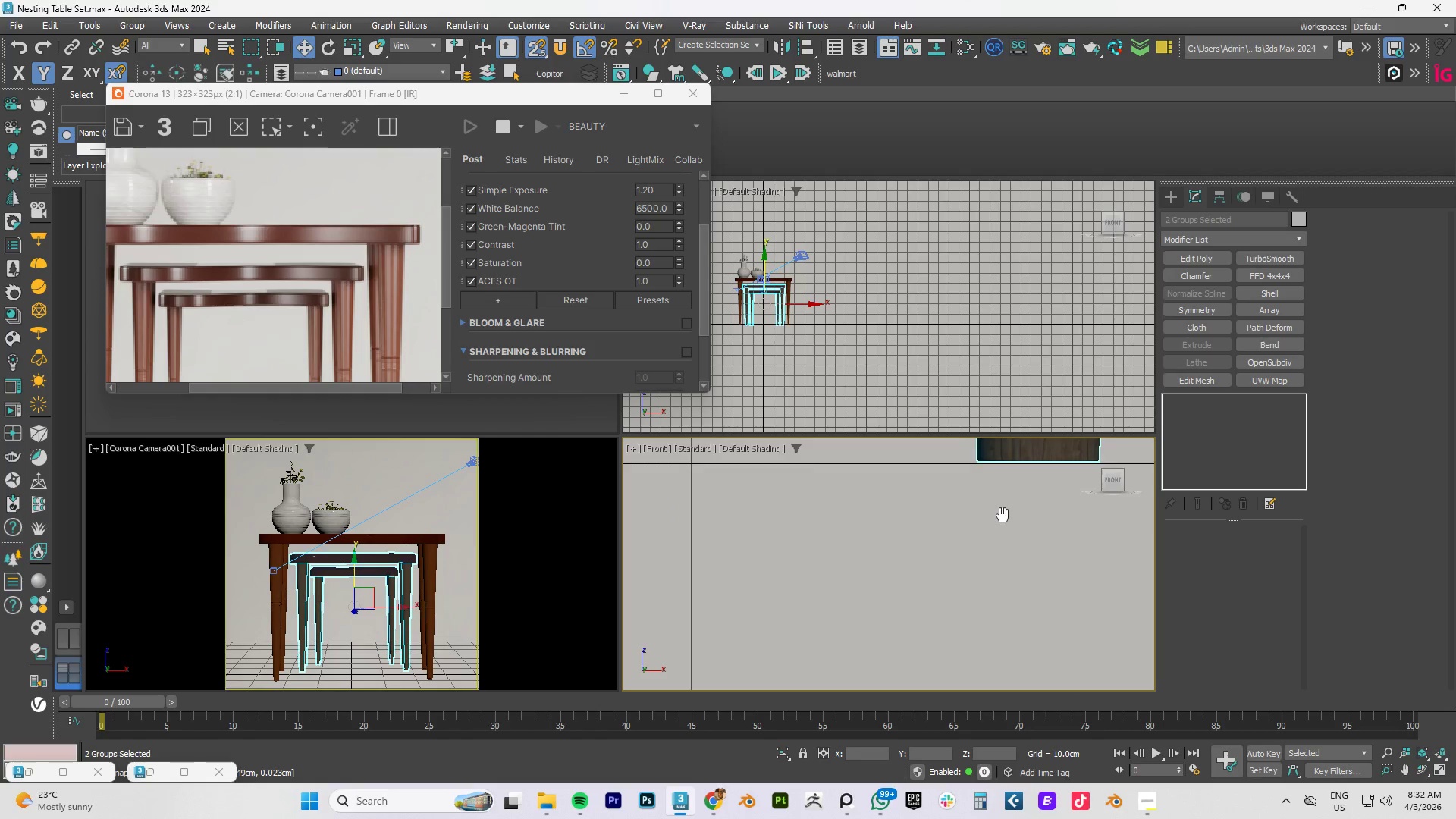 
scroll: coordinate [1009, 559], scroll_direction: down, amount: 2.0
 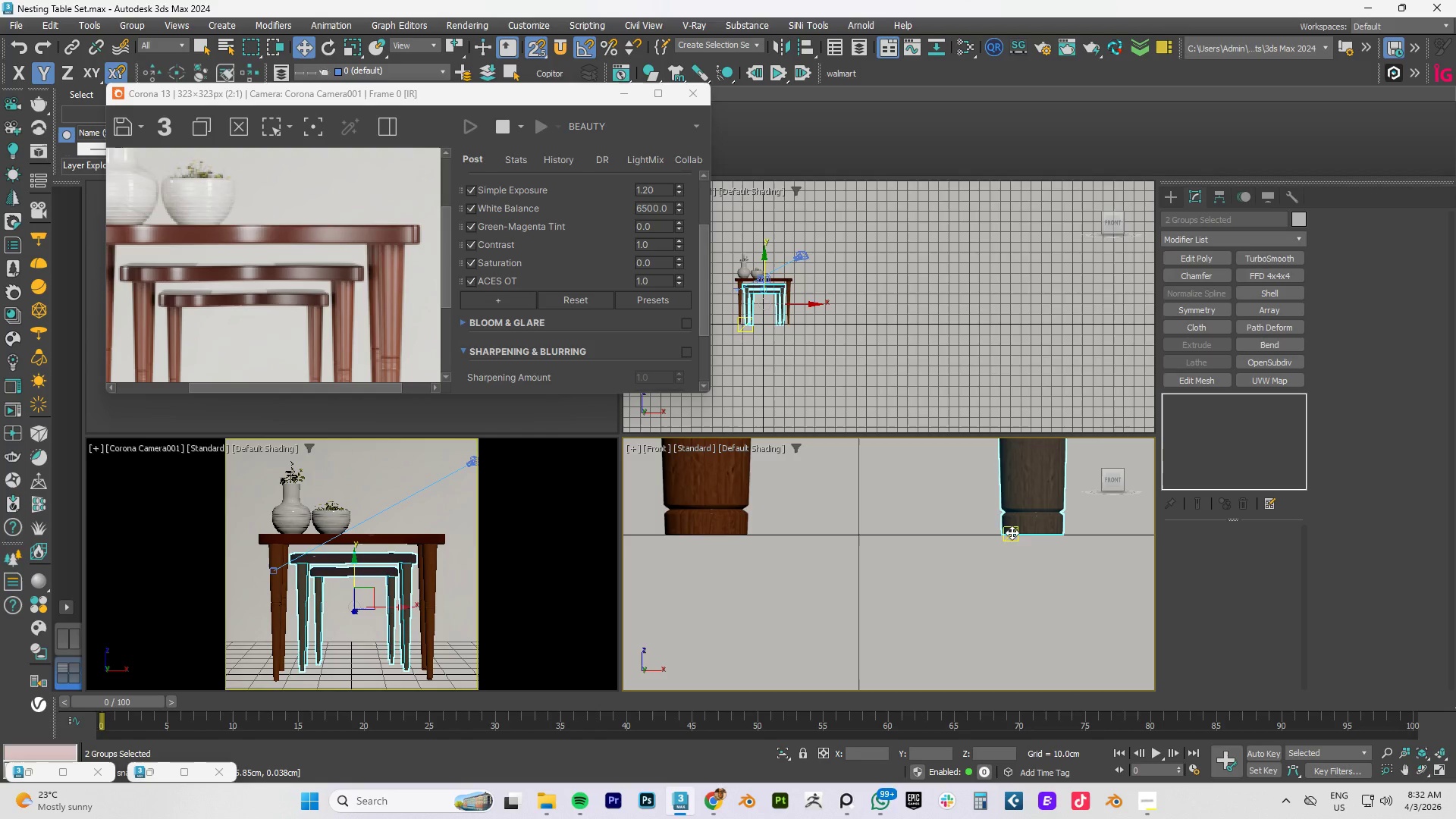 
left_click_drag(start_coordinate=[1012, 532], to_coordinate=[746, 535])
 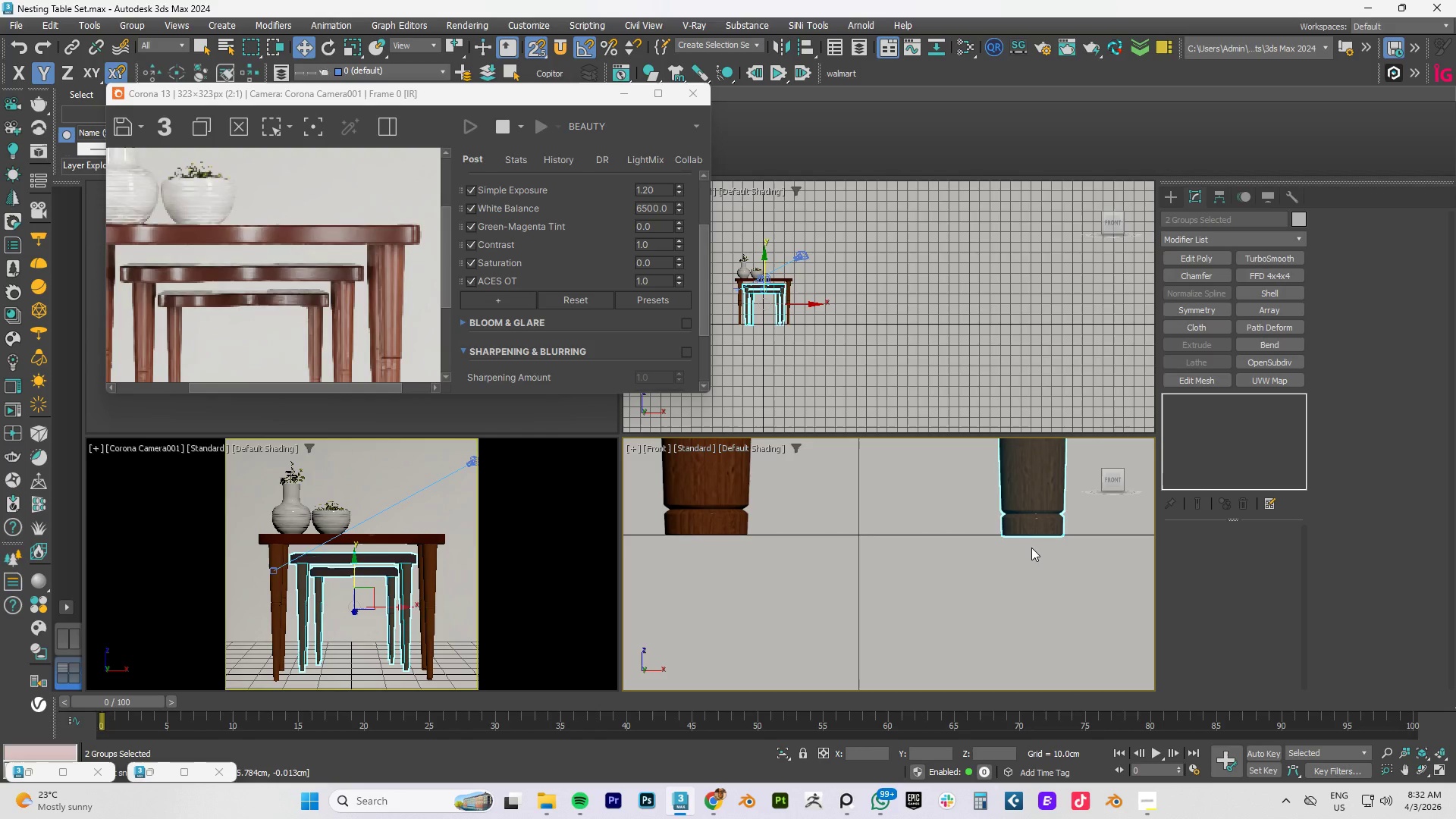 
left_click([1031, 548])
 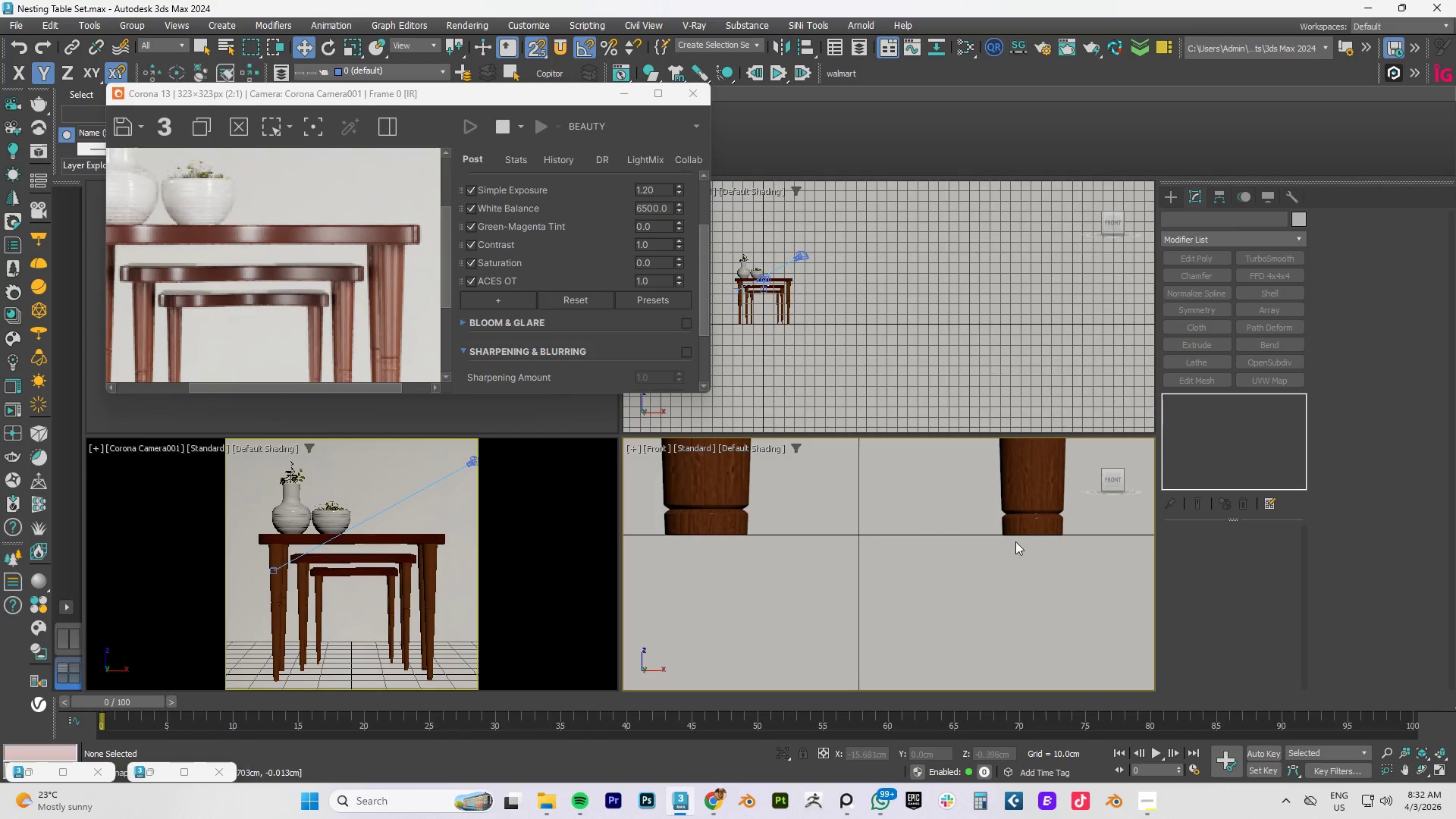 
scroll: coordinate [240, 325], scroll_direction: down, amount: 20.0
 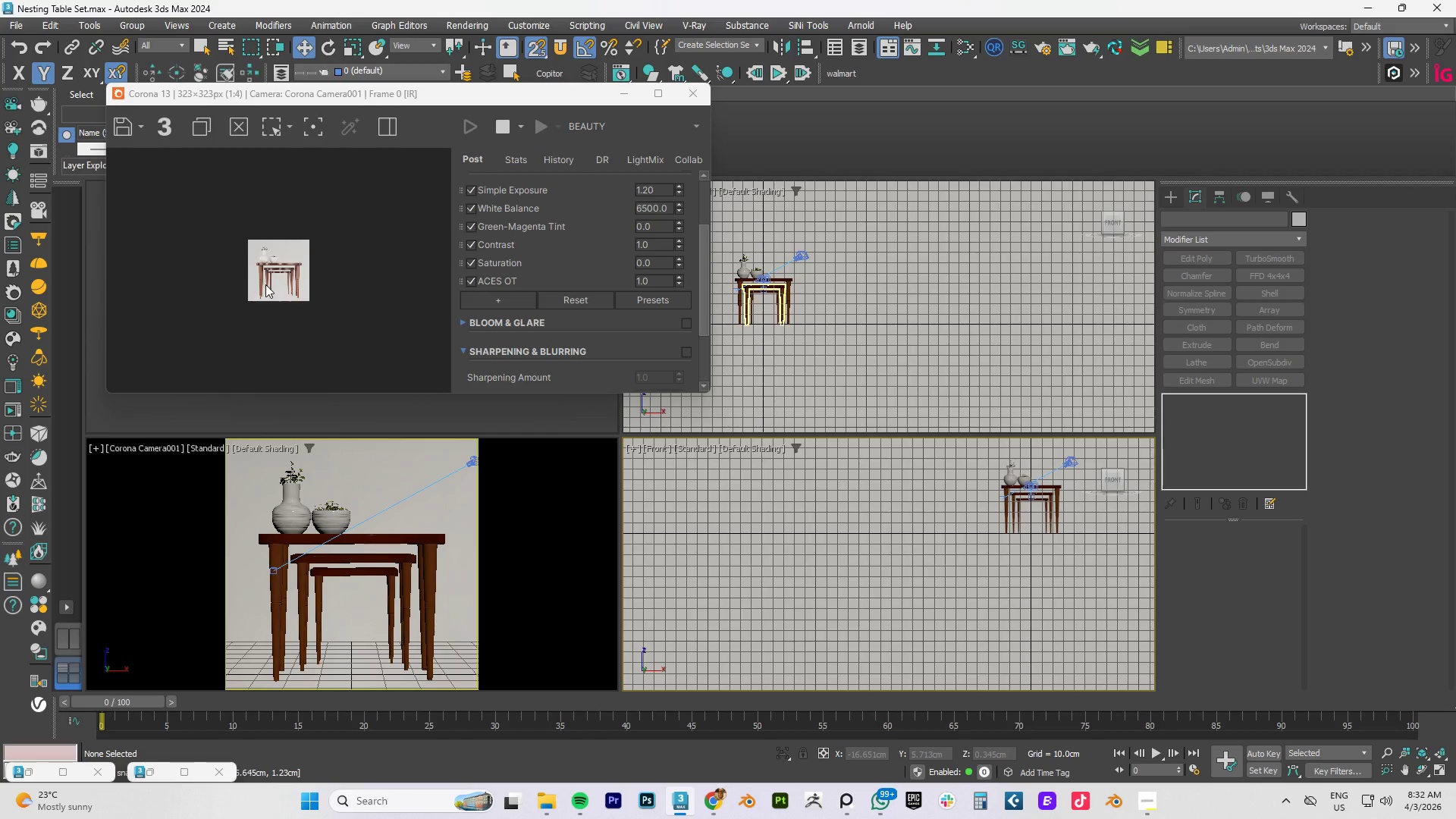 
scroll: coordinate [267, 283], scroll_direction: up, amount: 3.0
 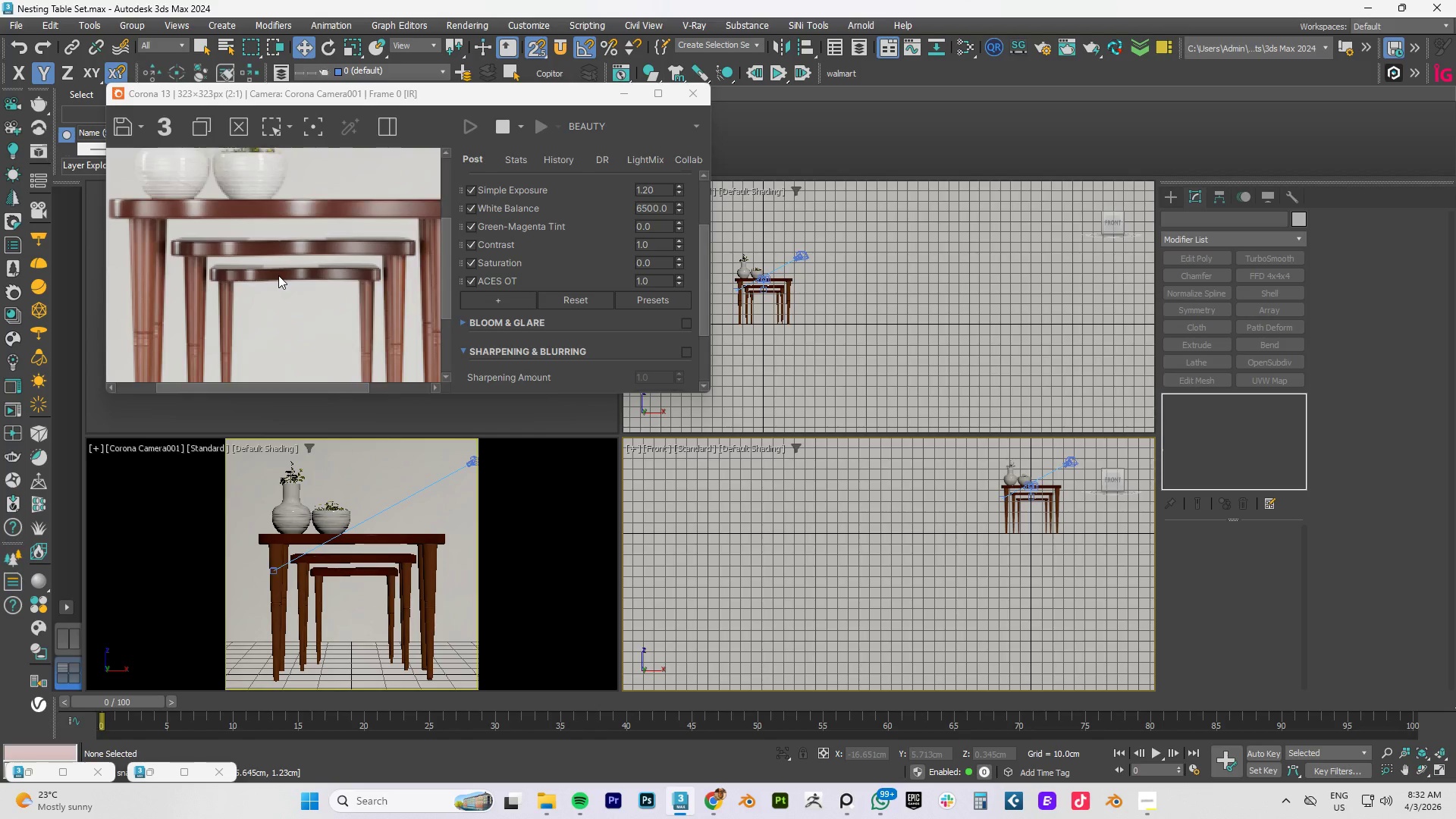 
scroll: coordinate [278, 275], scroll_direction: down, amount: 1.0
 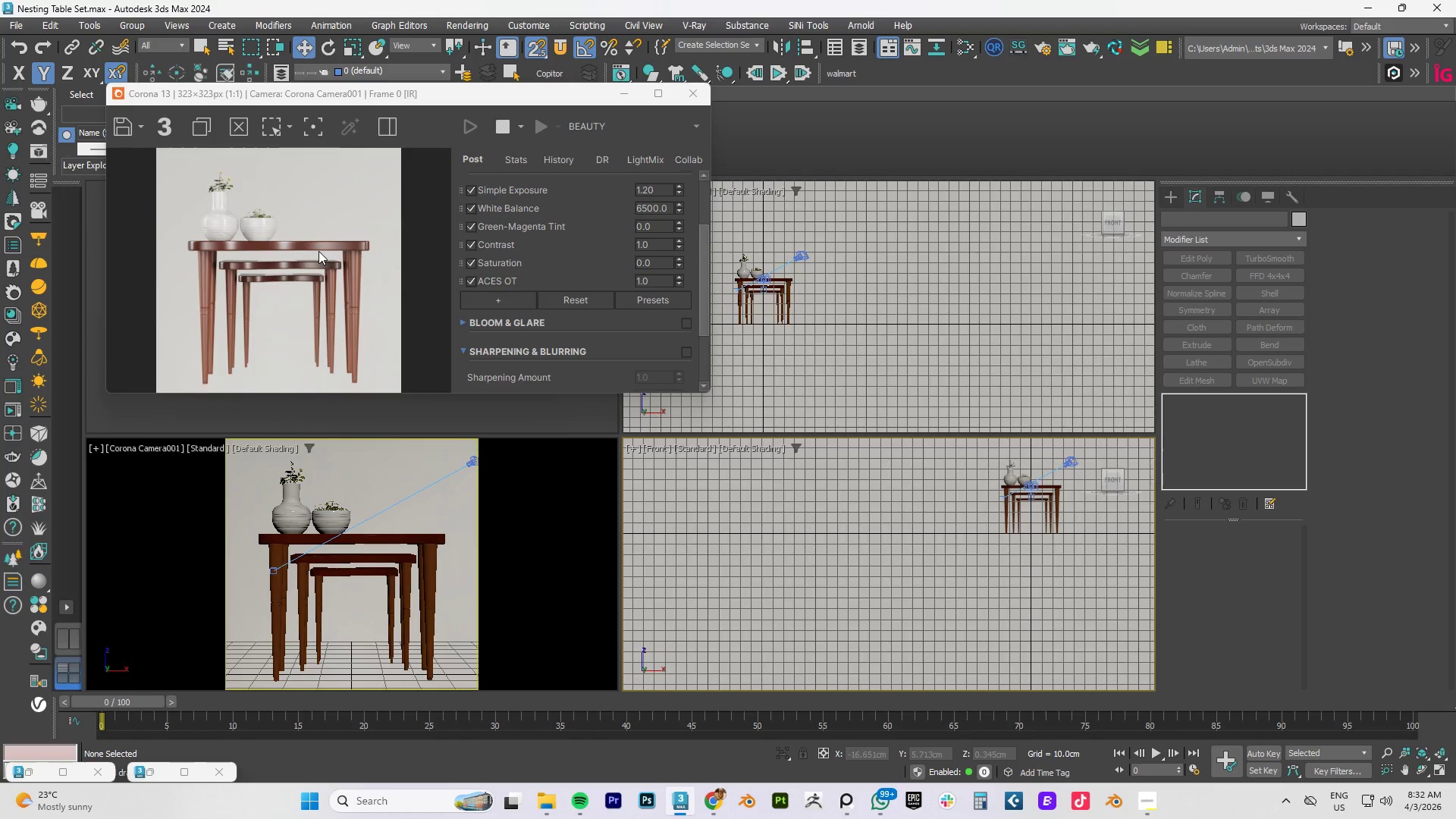 
scroll: coordinate [359, 305], scroll_direction: up, amount: 3.0
 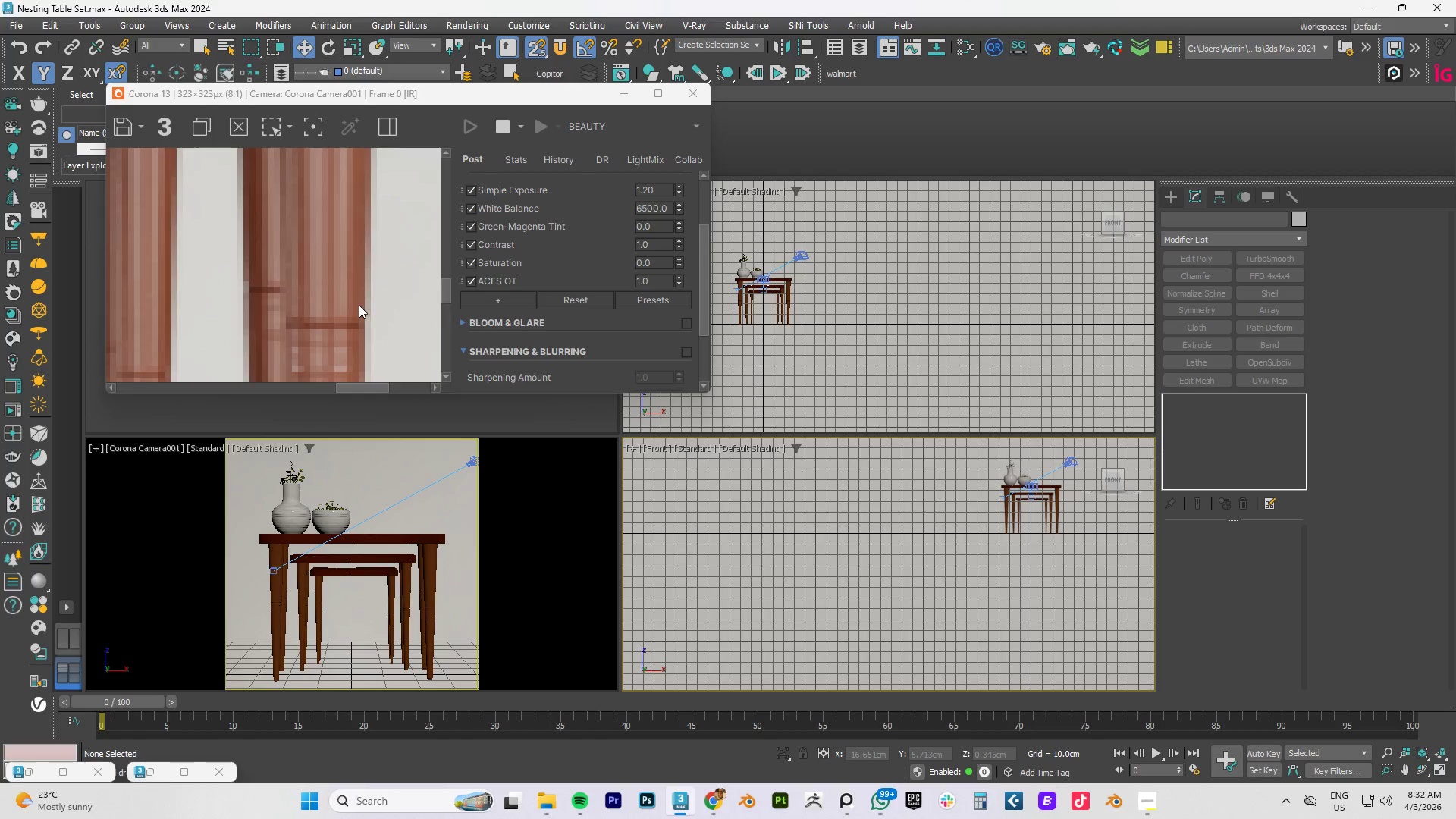 
scroll: coordinate [359, 305], scroll_direction: down, amount: 3.0
 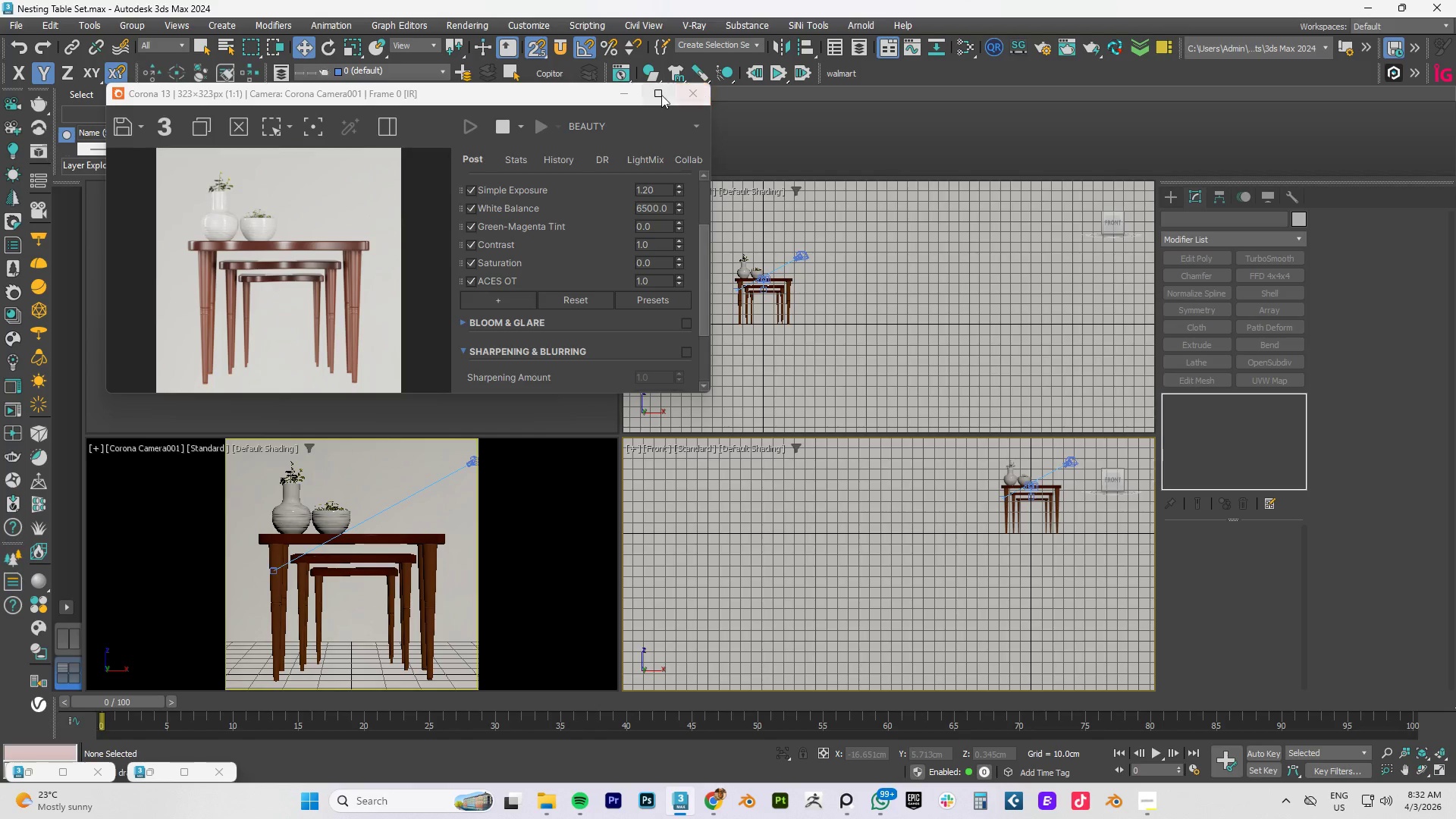 
left_click([661, 95])
 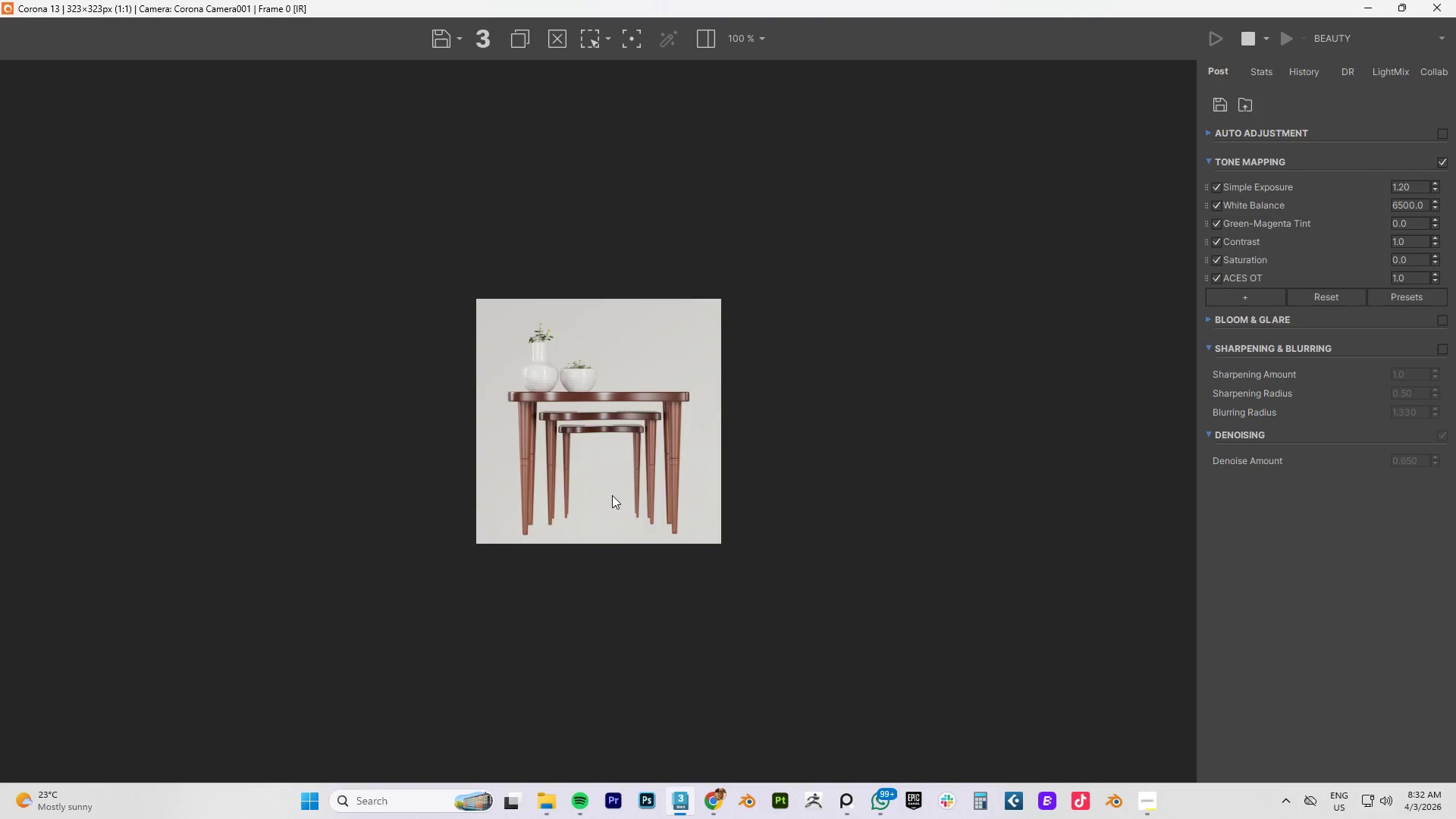 
scroll: coordinate [612, 495], scroll_direction: up, amount: 2.0
 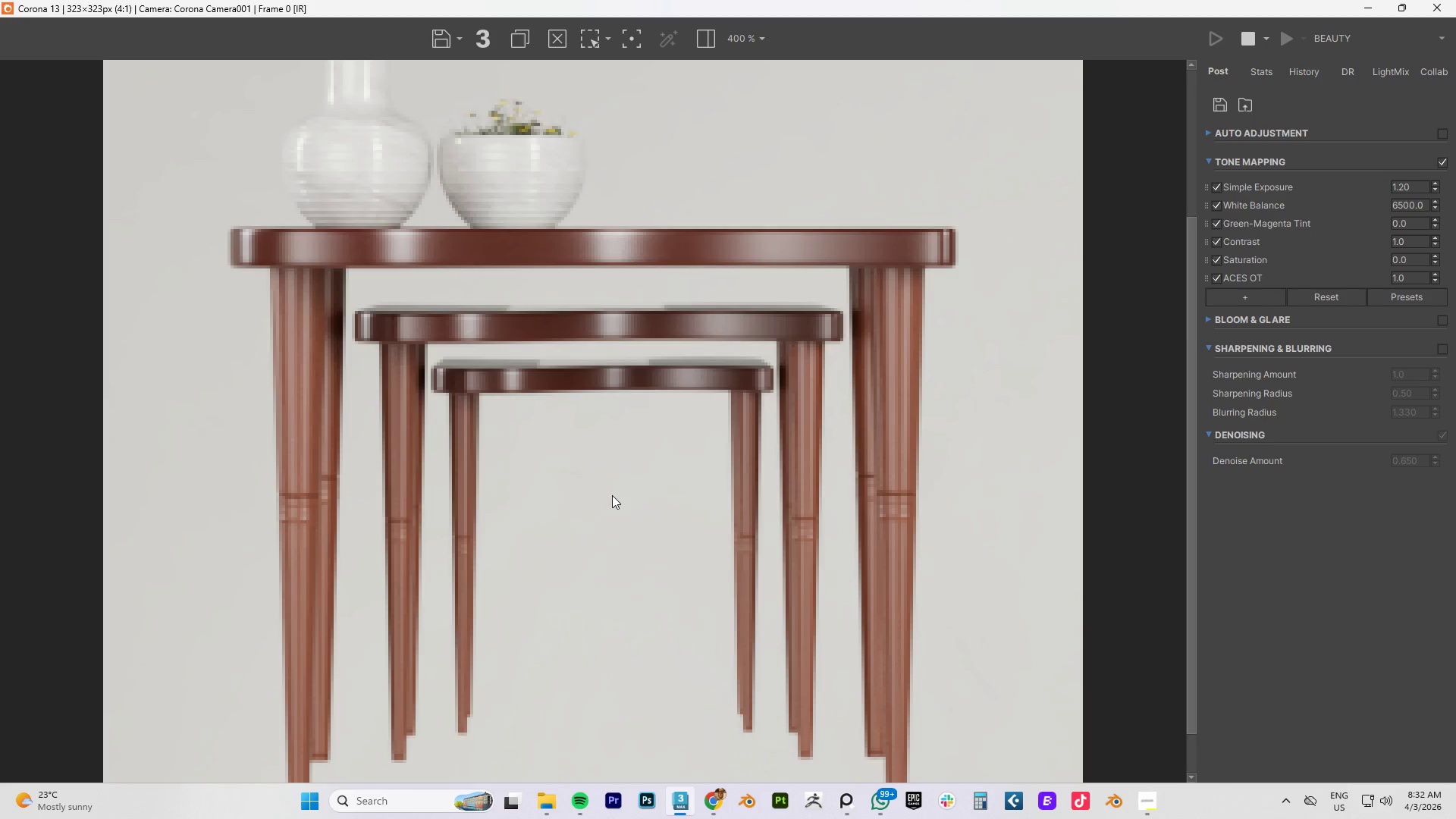 
scroll: coordinate [612, 495], scroll_direction: down, amount: 1.0
 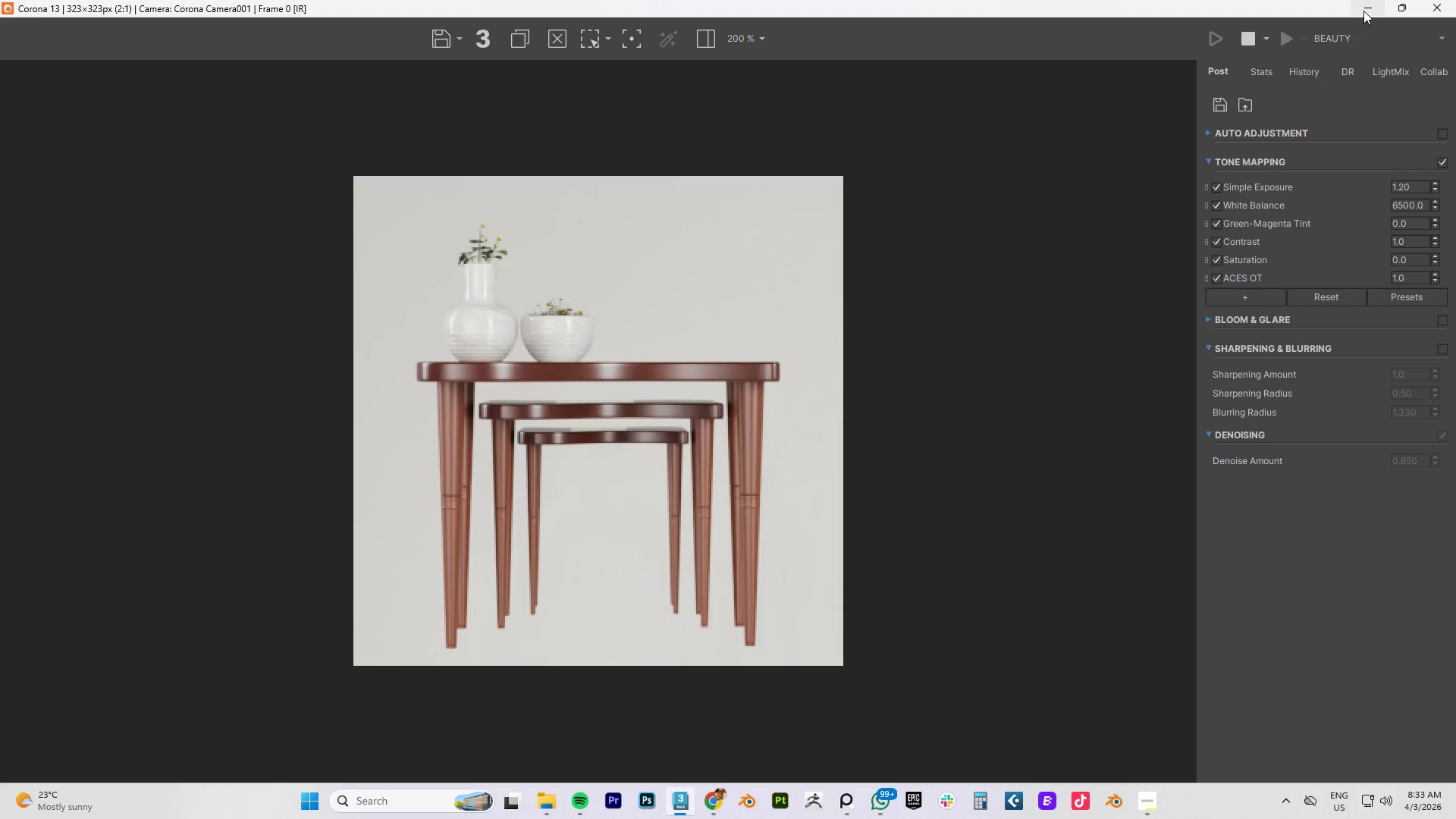 
left_click([1365, 9])
 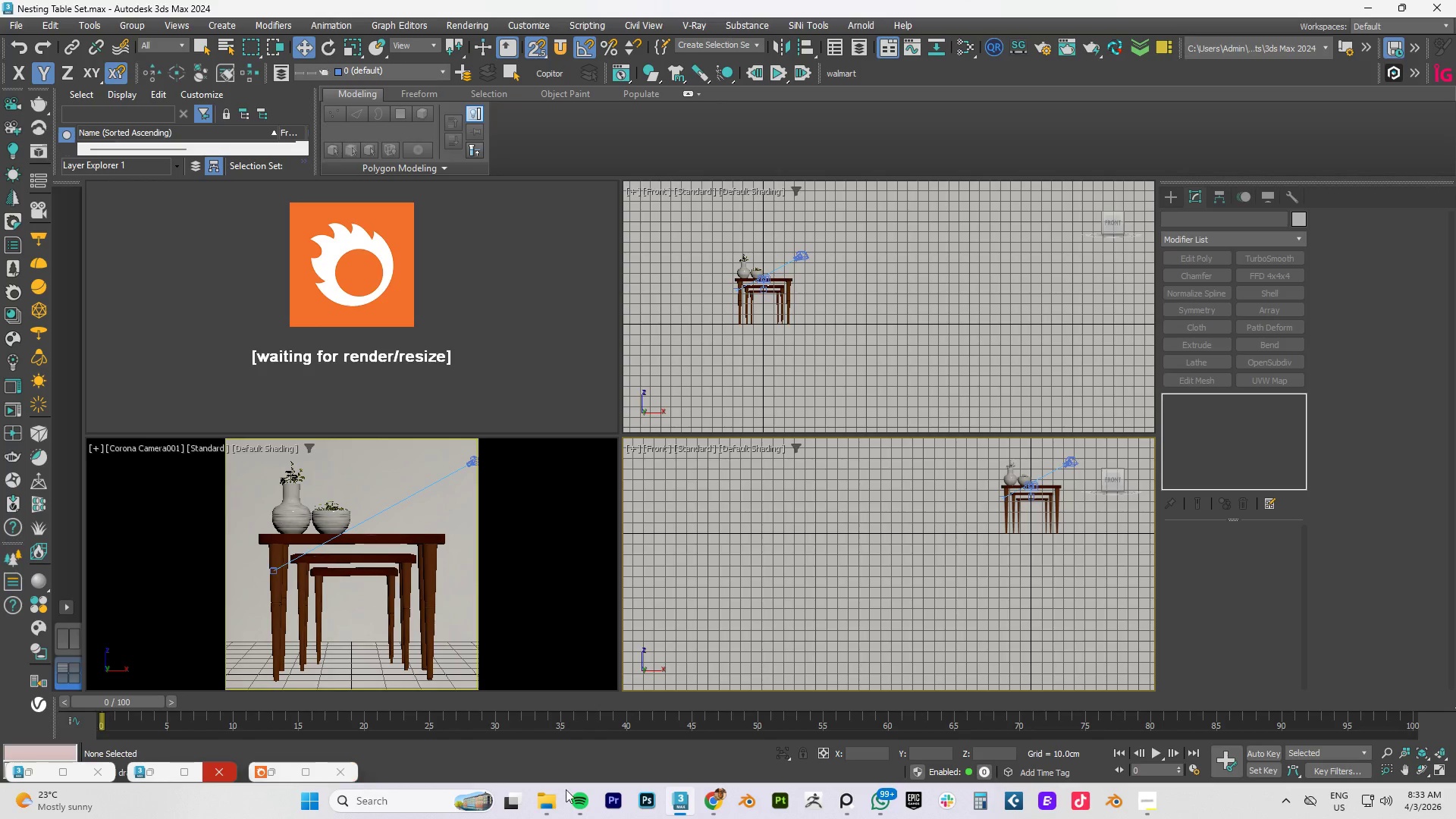 
left_click([850, 800])
 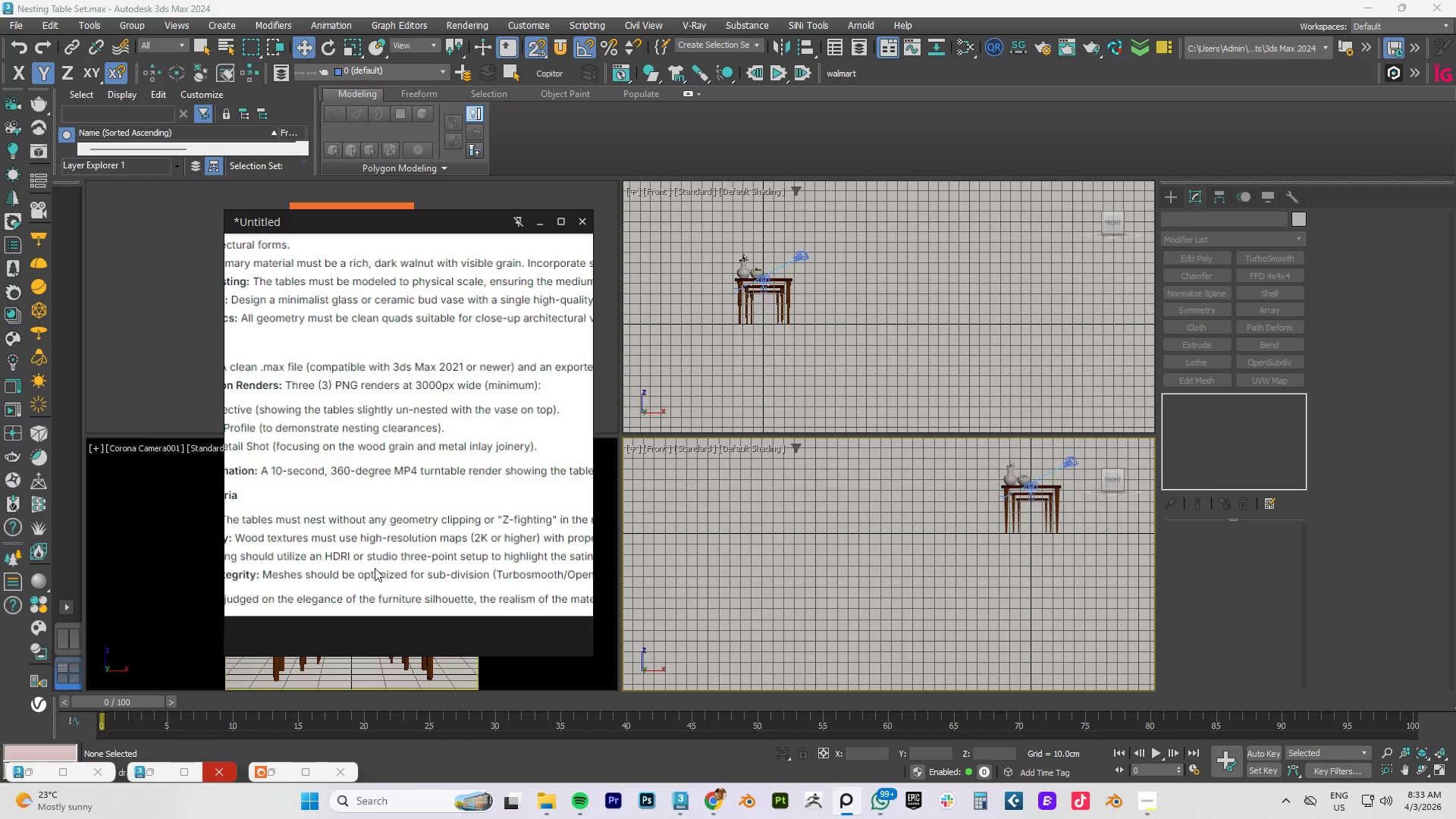 
scroll: coordinate [368, 558], scroll_direction: down, amount: 1.0
 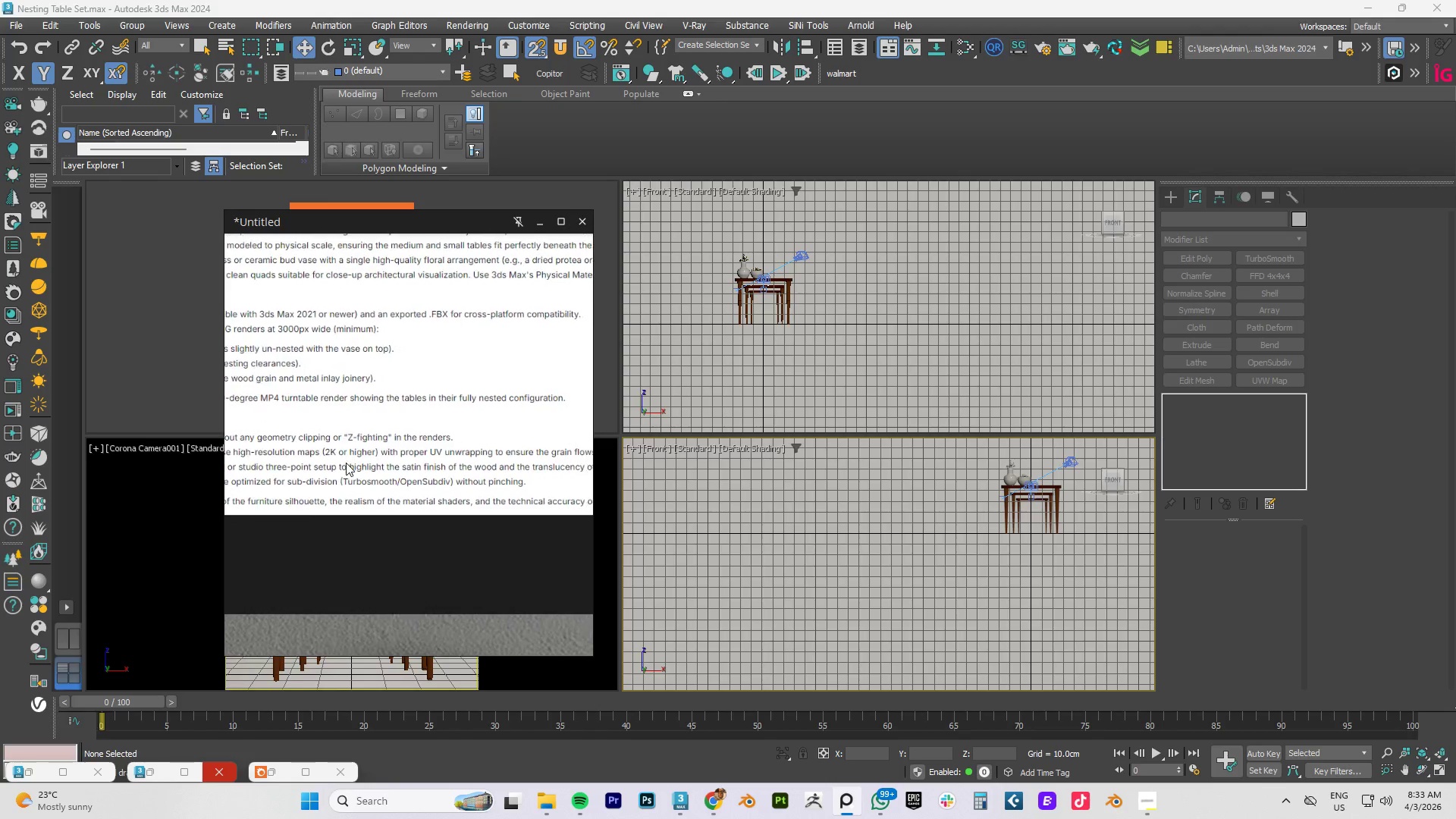 
wait(30.91)
 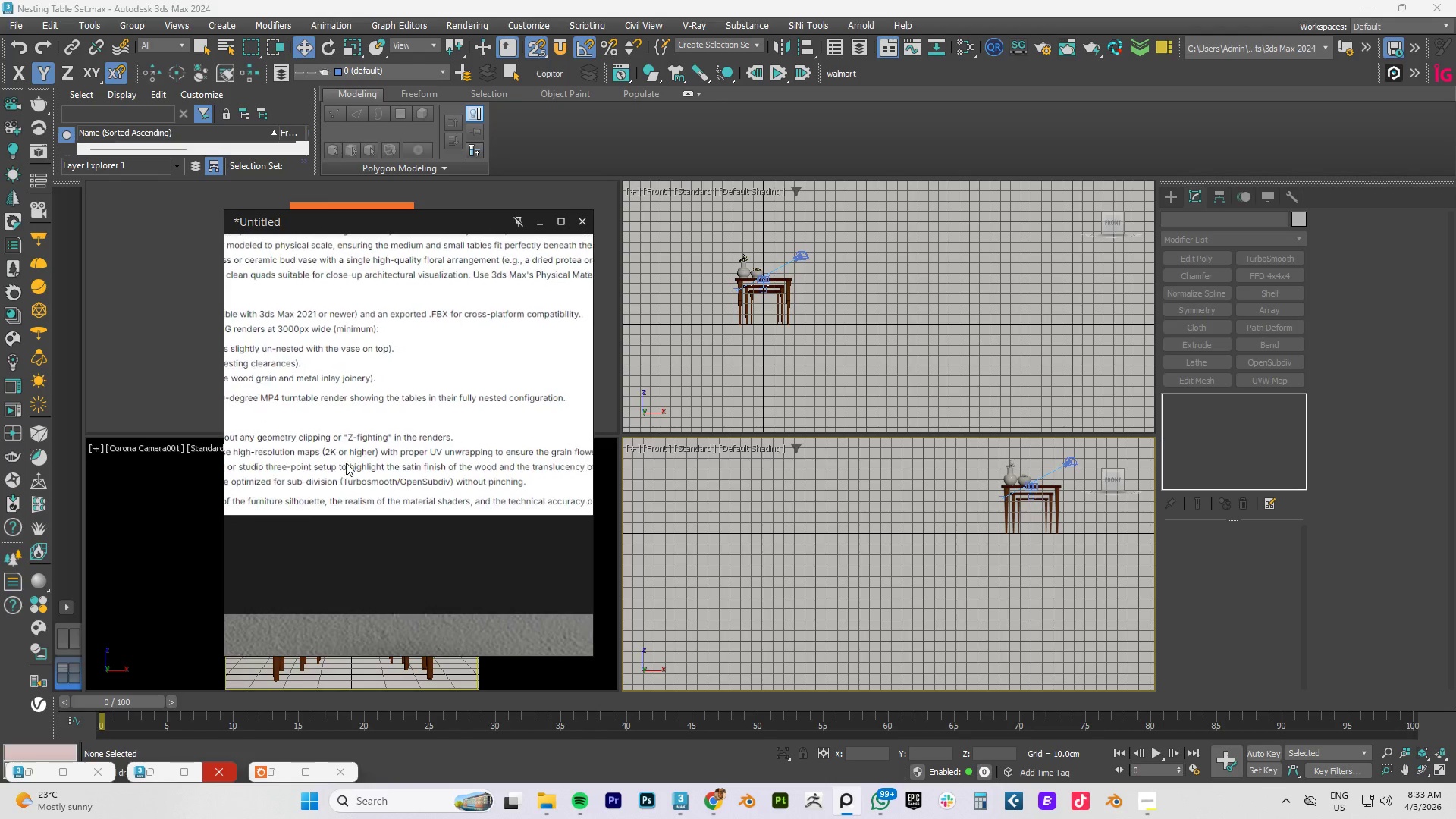 
left_click([535, 226])
 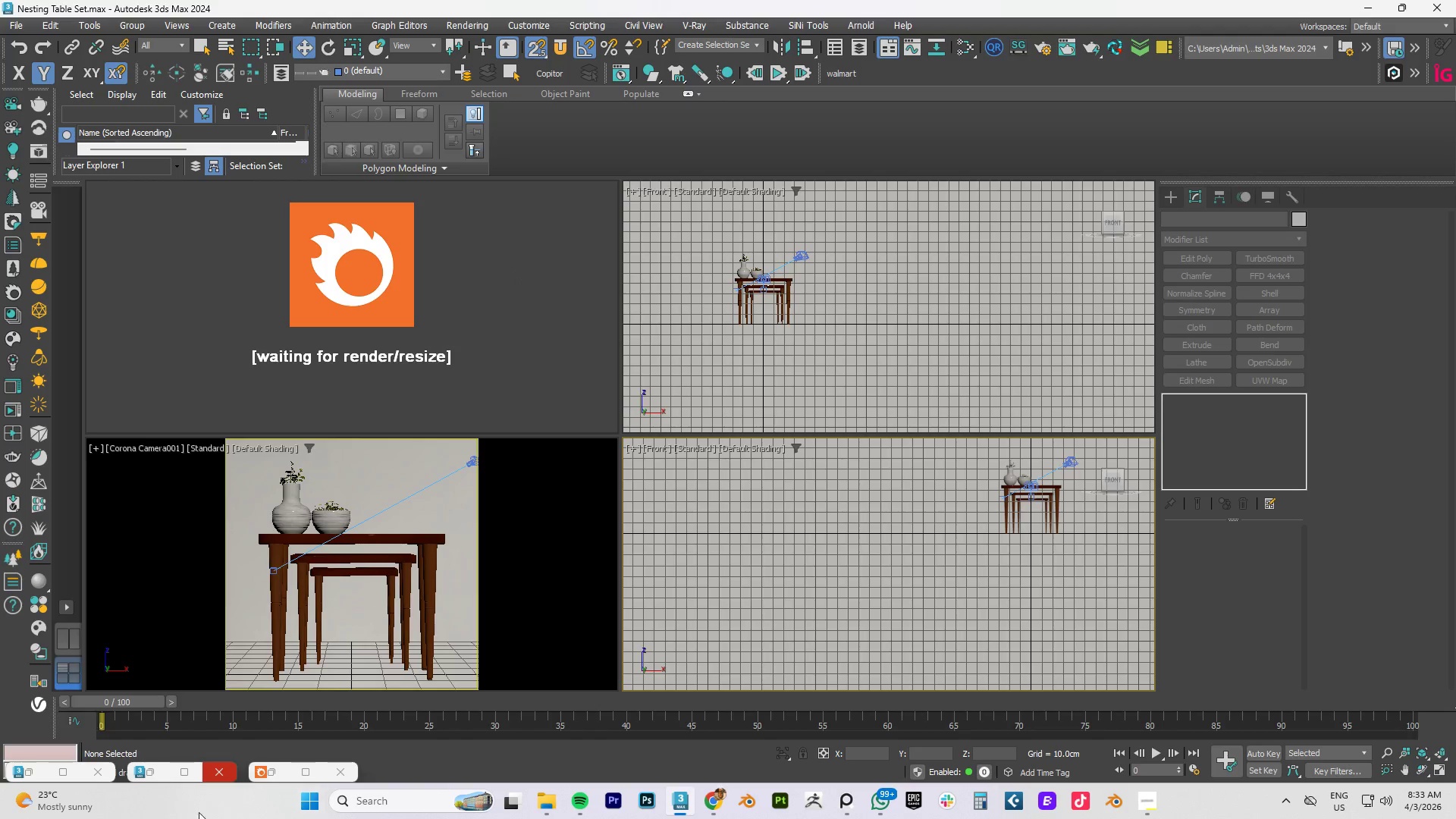 
left_click([271, 774])
 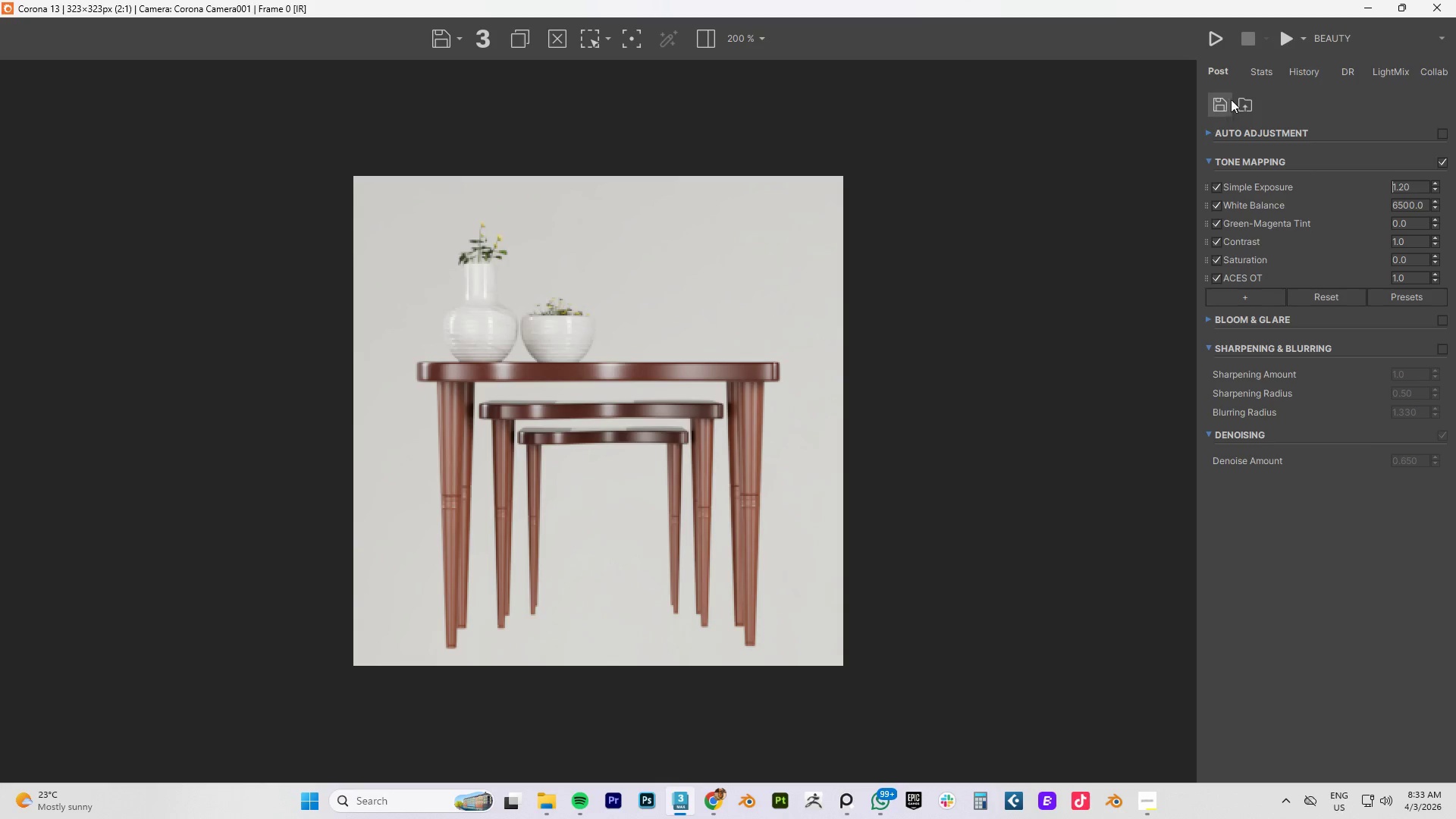 
left_click([1221, 42])
 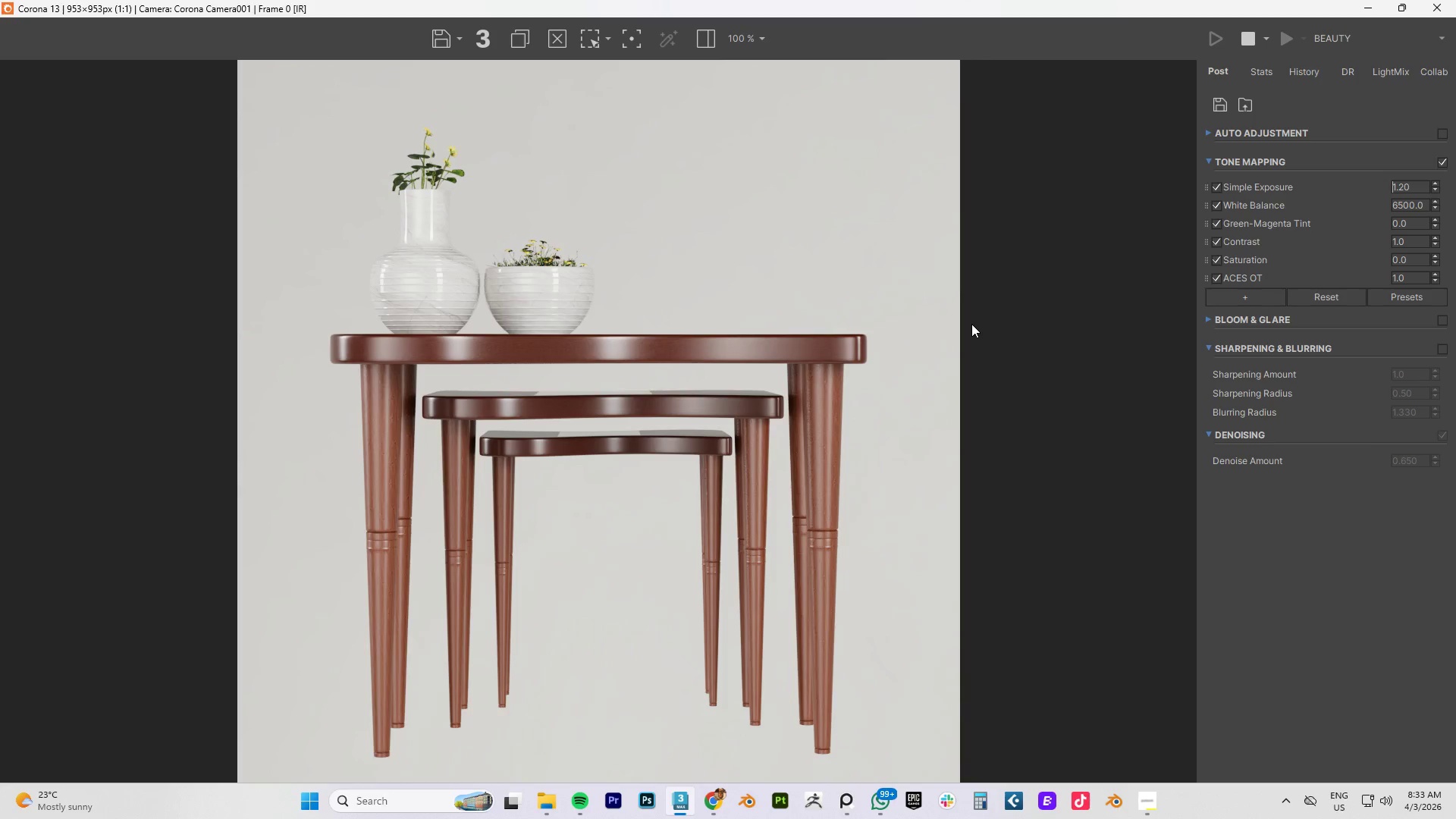 
wait(14.98)
 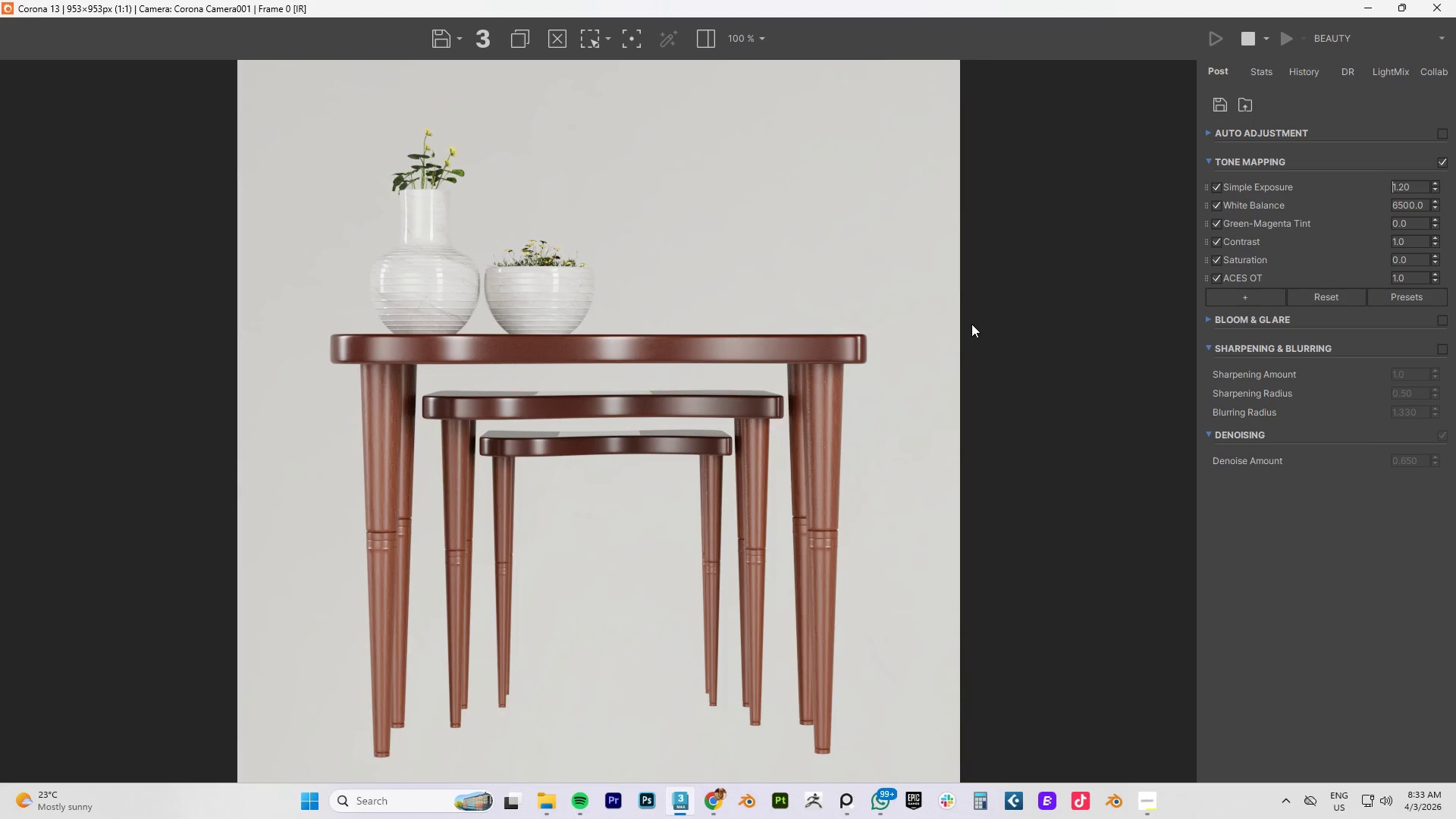 
scroll: coordinate [818, 348], scroll_direction: up, amount: 2.0
 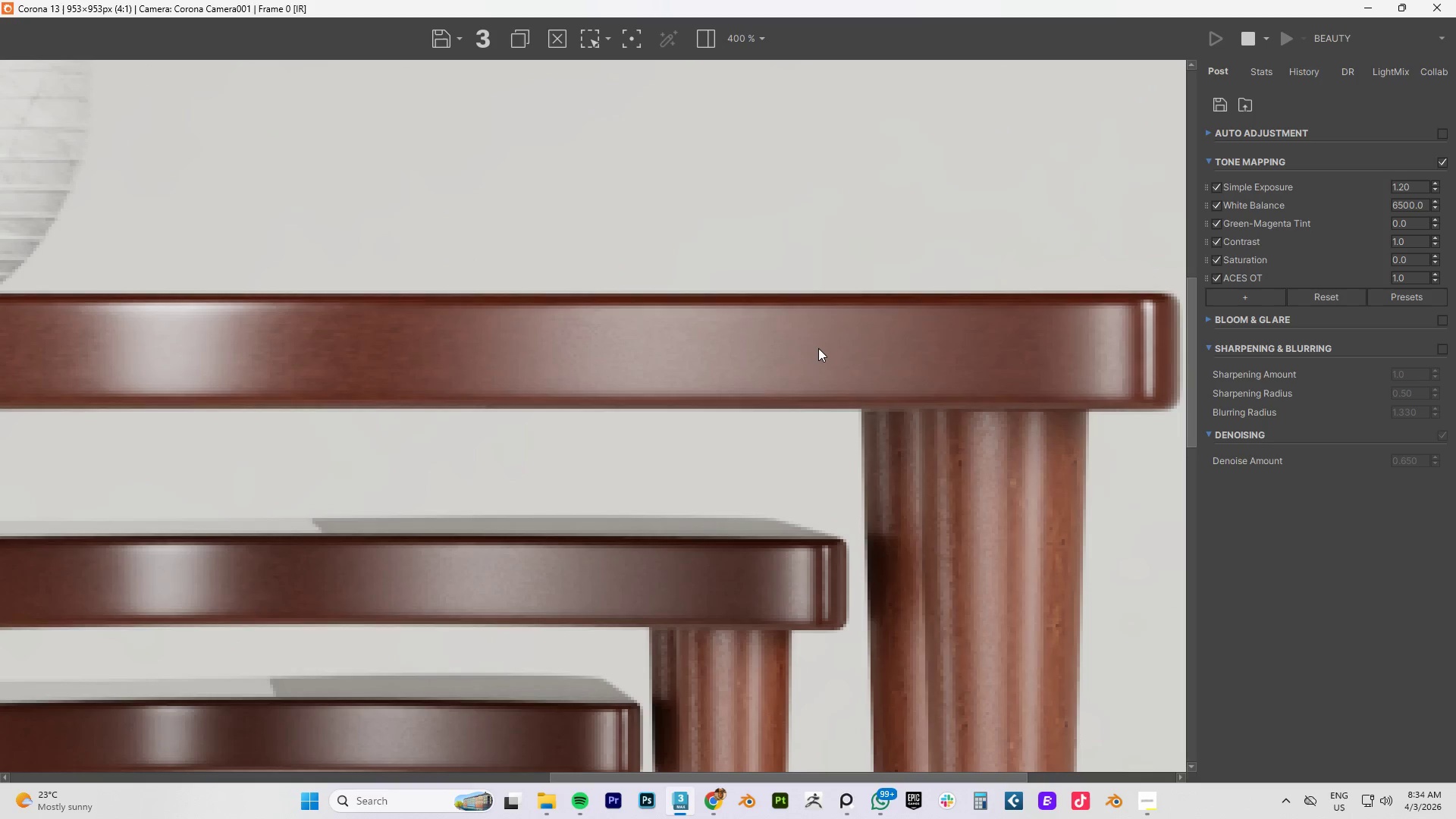 
scroll: coordinate [818, 348], scroll_direction: down, amount: 2.0
 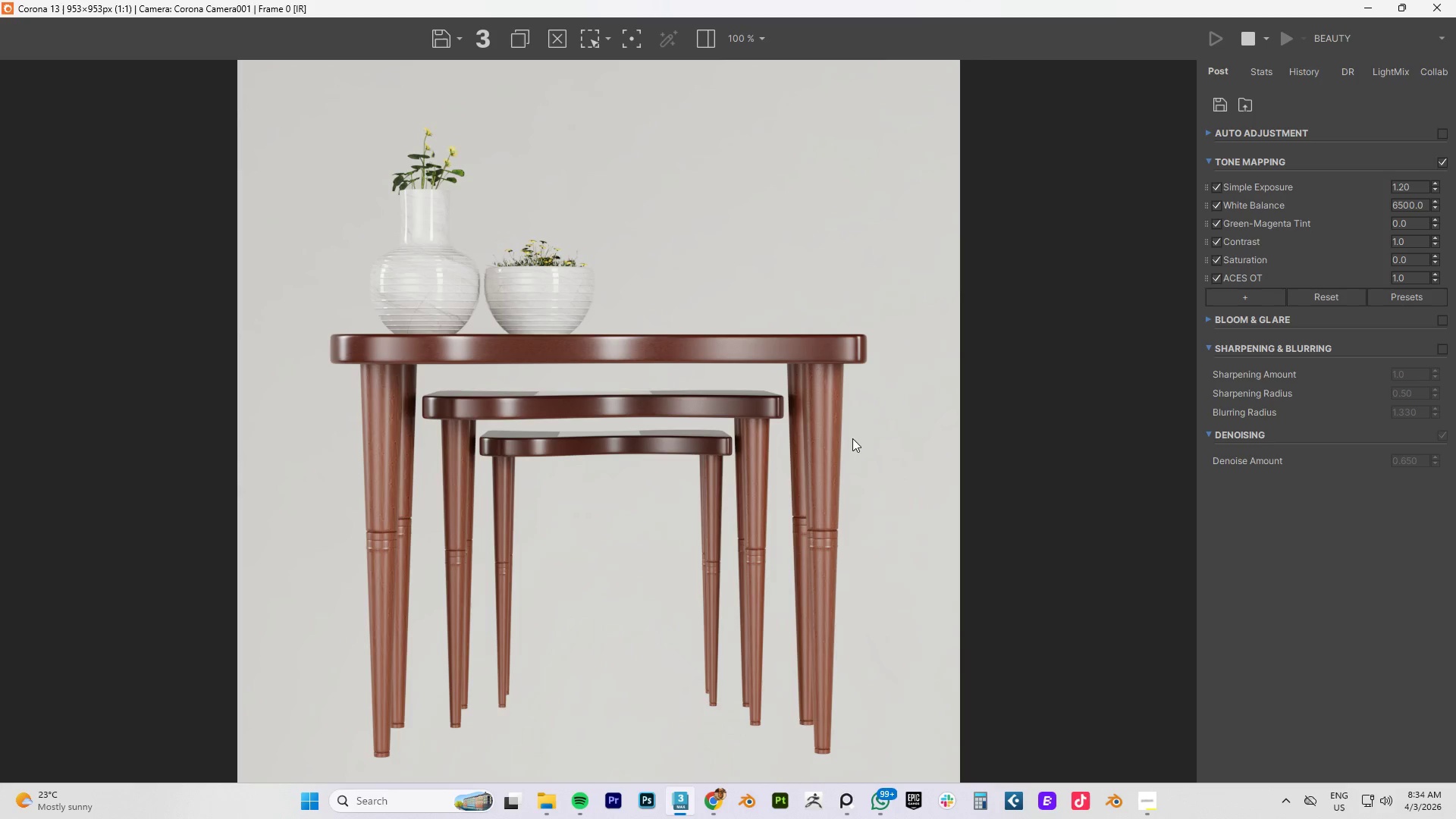 
scroll: coordinate [836, 419], scroll_direction: up, amount: 1.0
 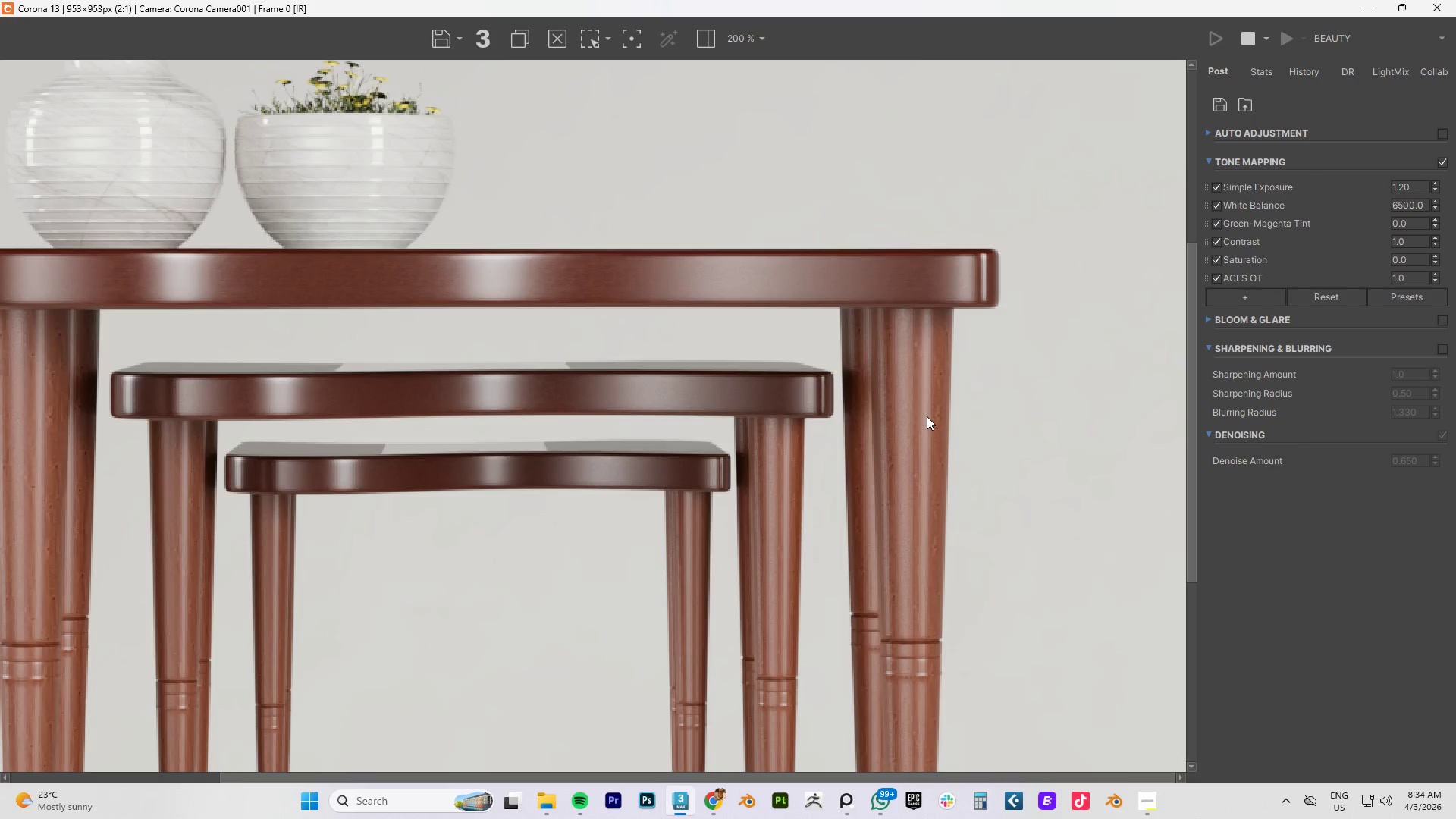 
scroll: coordinate [819, 486], scroll_direction: down, amount: 2.0
 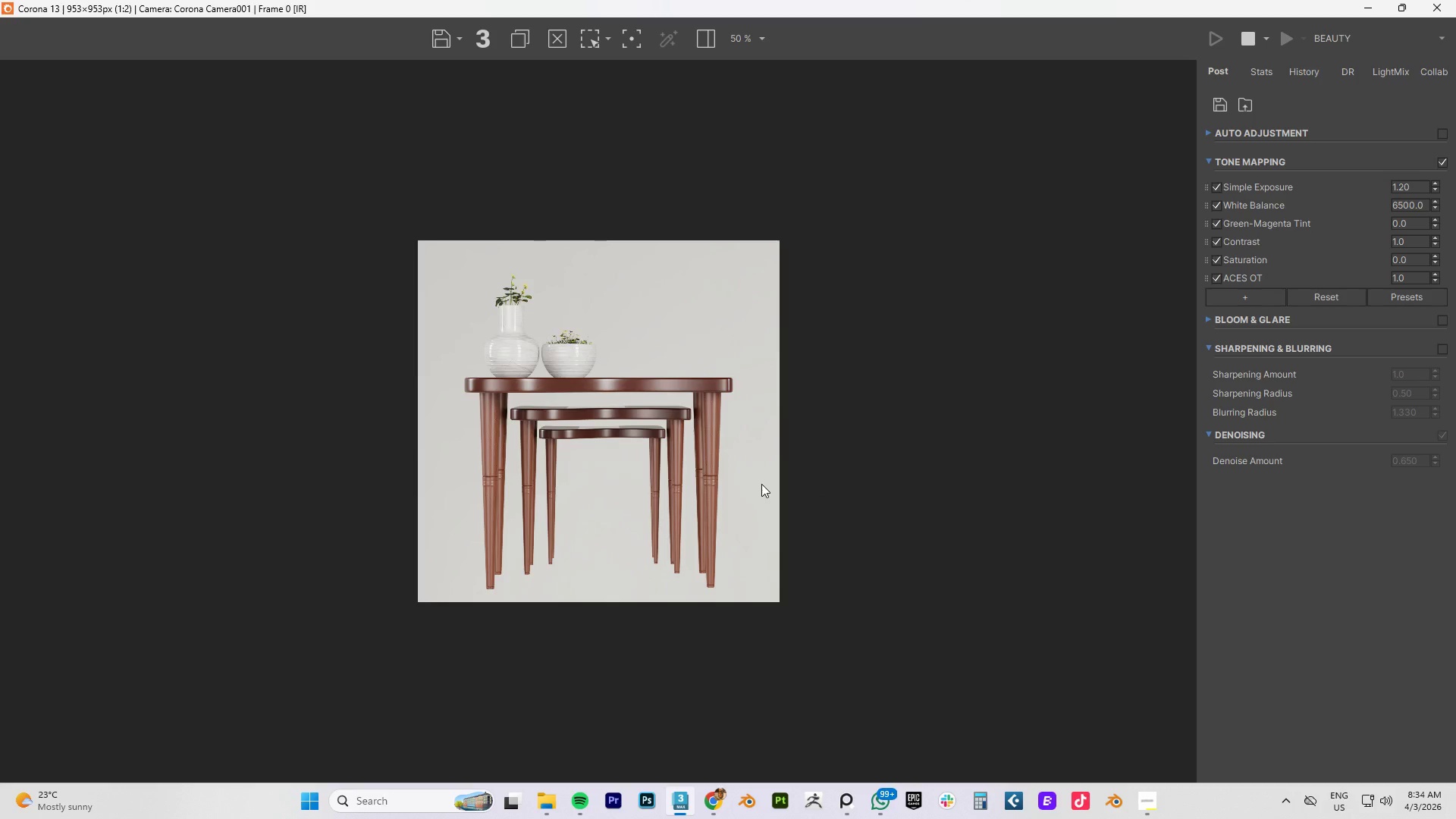 
scroll: coordinate [756, 484], scroll_direction: up, amount: 1.0
 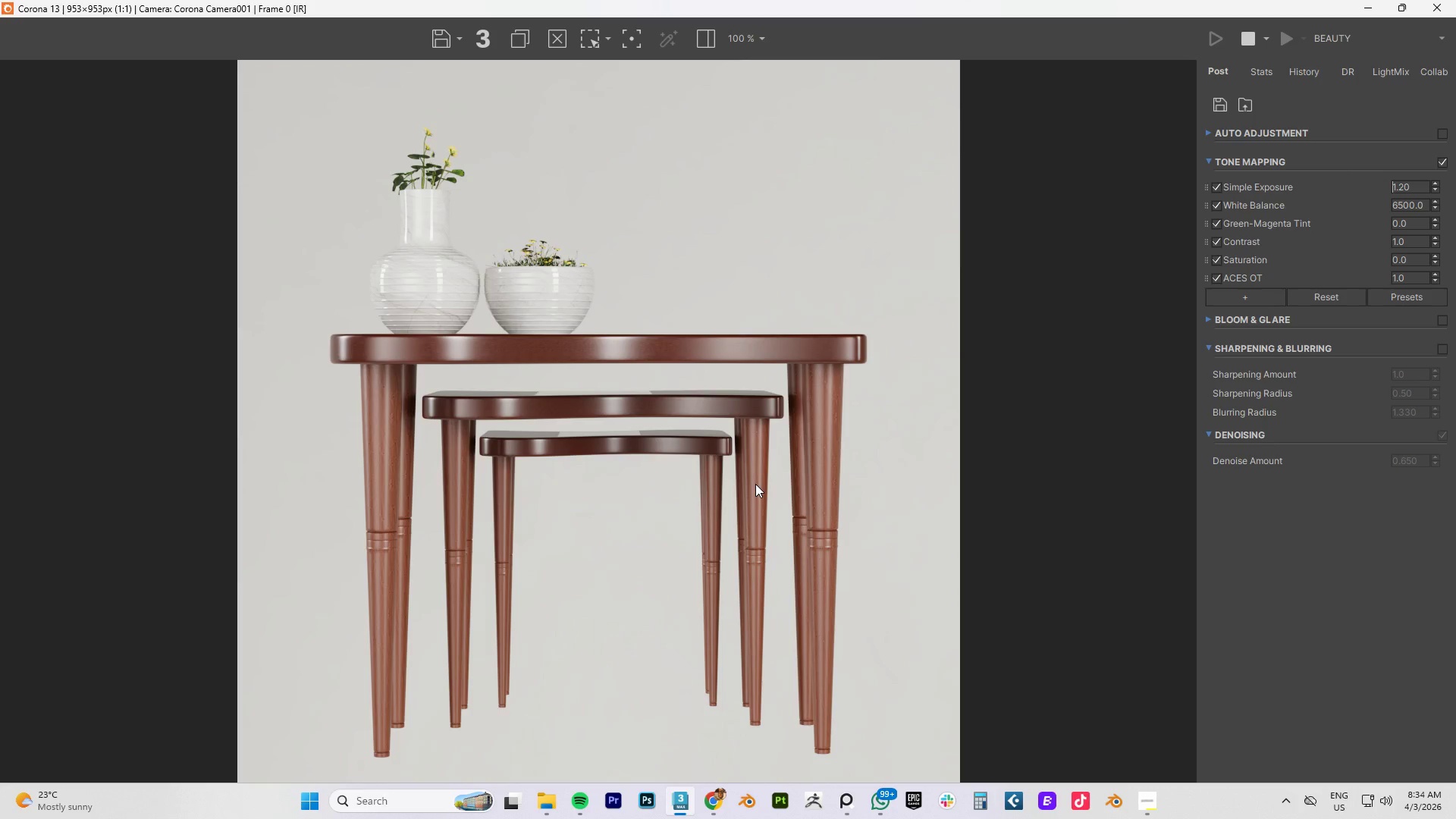 
wait(5.44)
 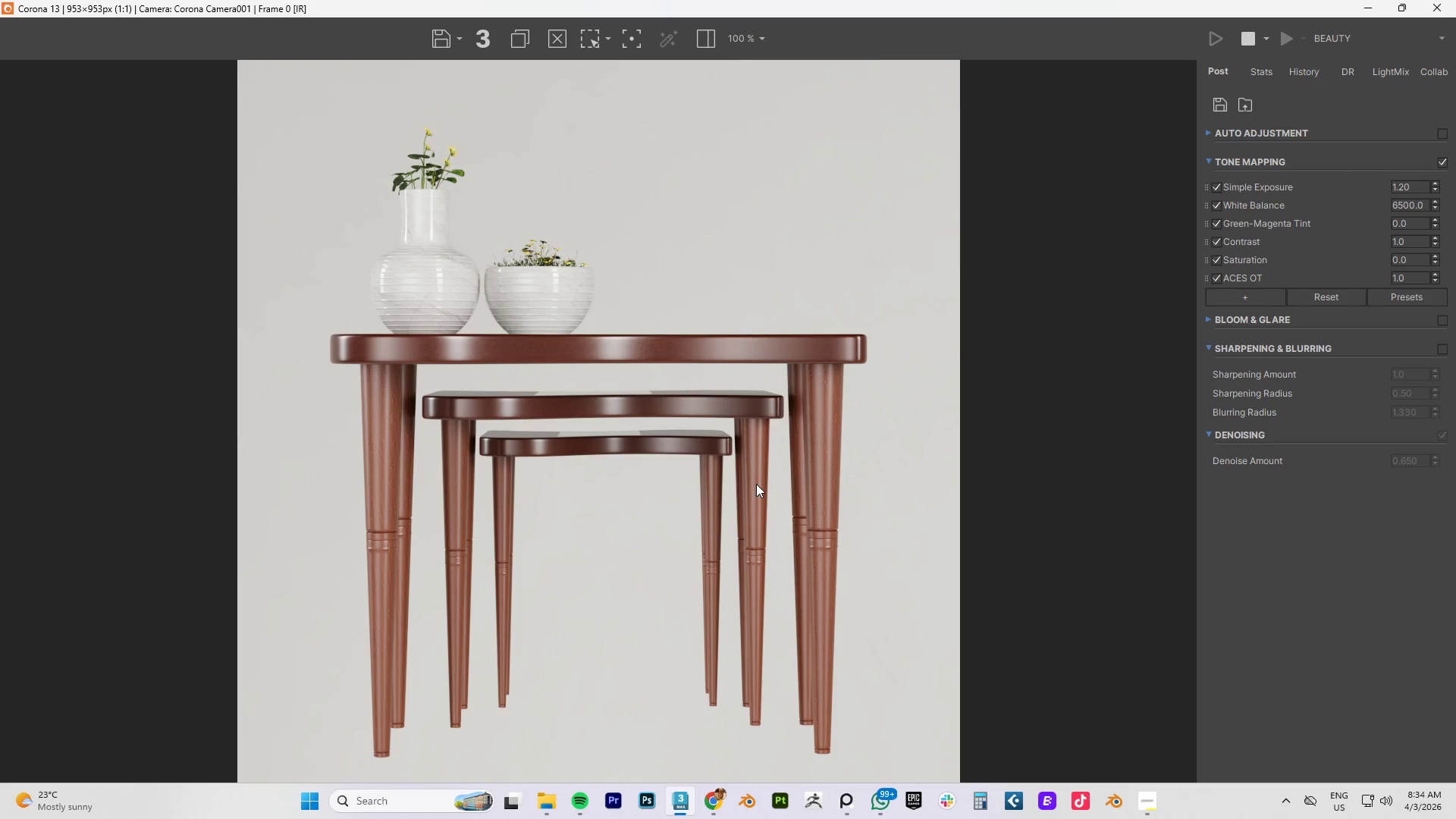 
scroll: coordinate [755, 484], scroll_direction: down, amount: 1.0
 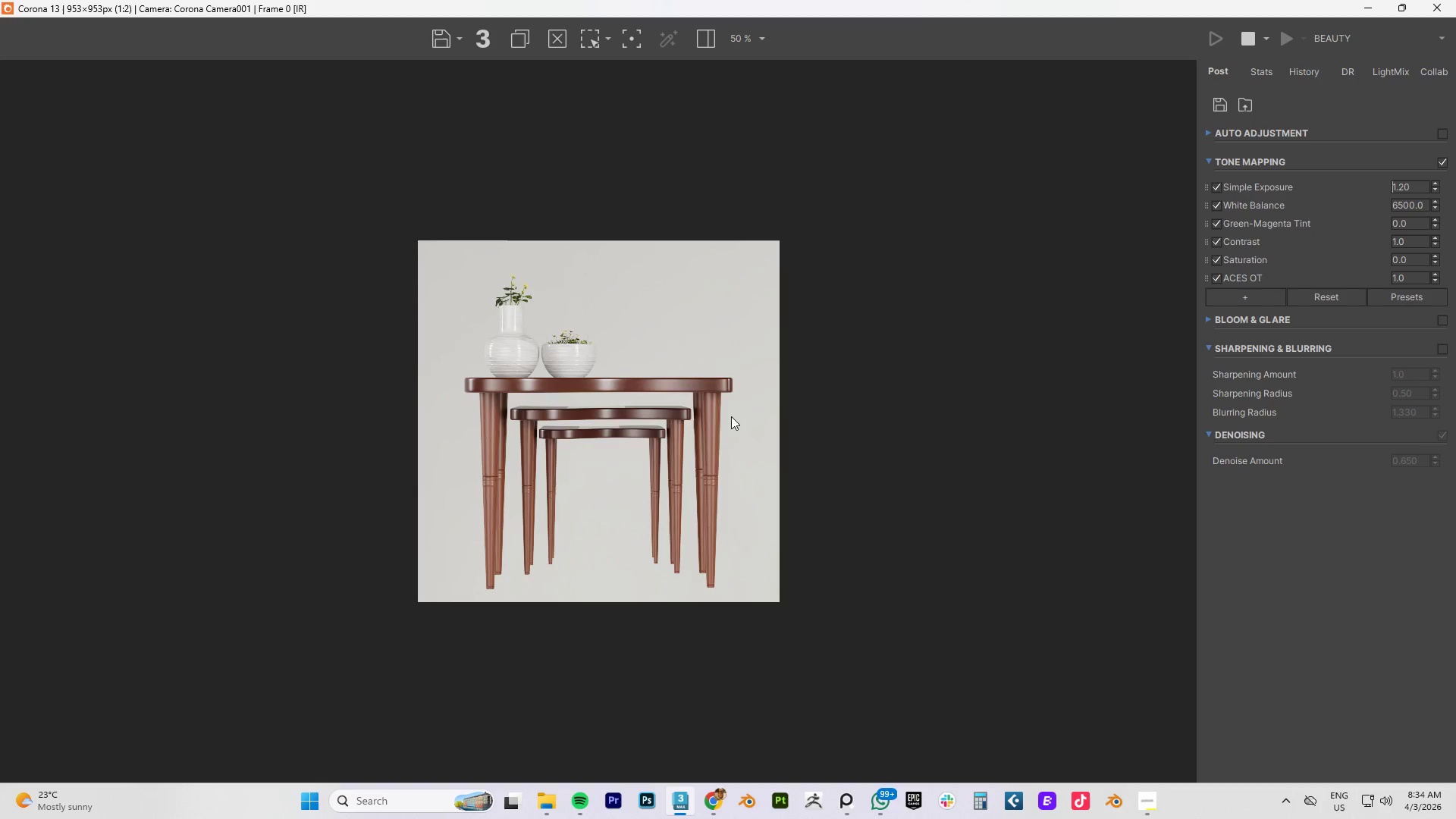 
scroll: coordinate [687, 388], scroll_direction: up, amount: 1.0
 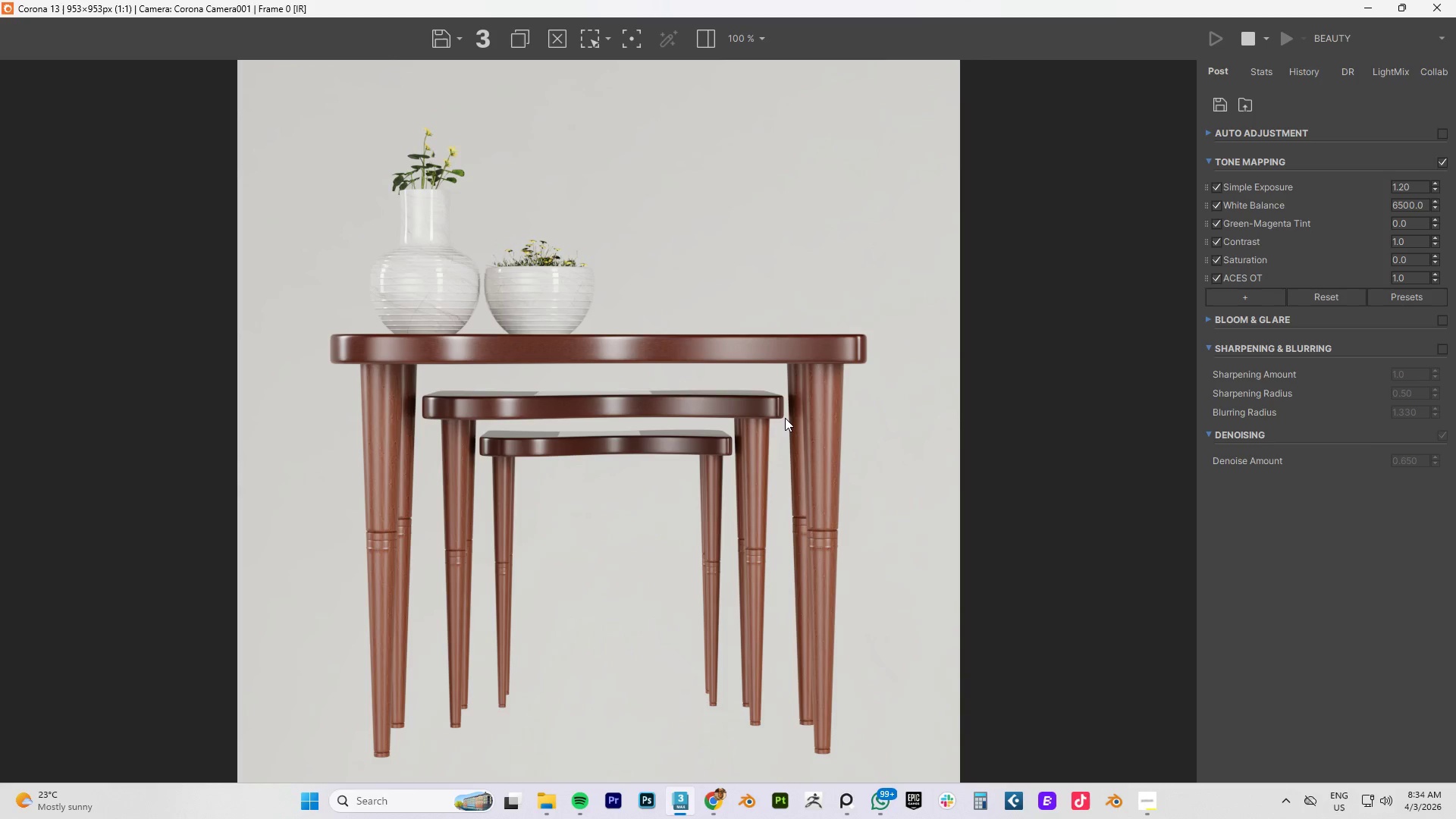 
wait(5.23)
 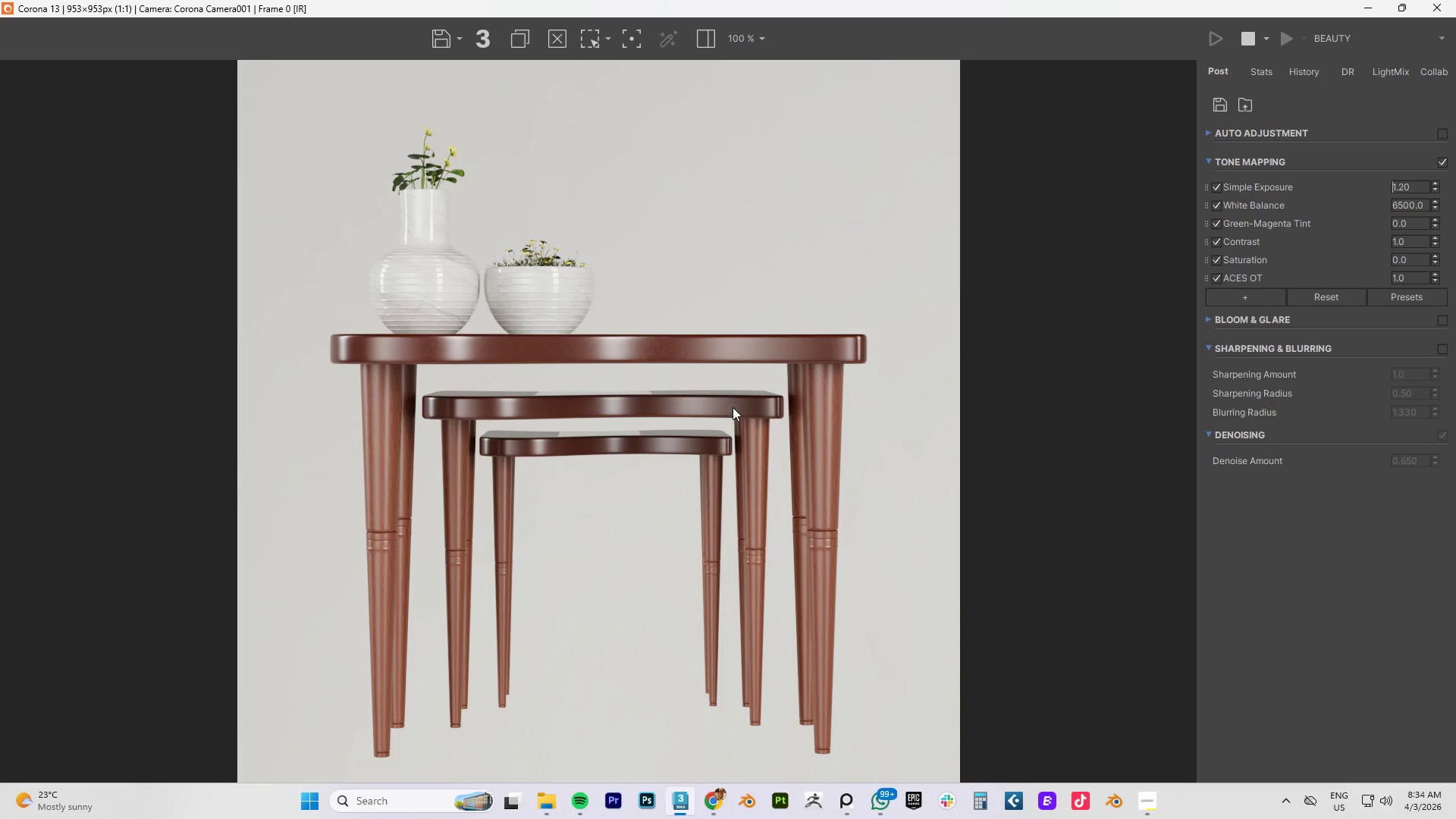 
scroll: coordinate [785, 418], scroll_direction: down, amount: 1.0
 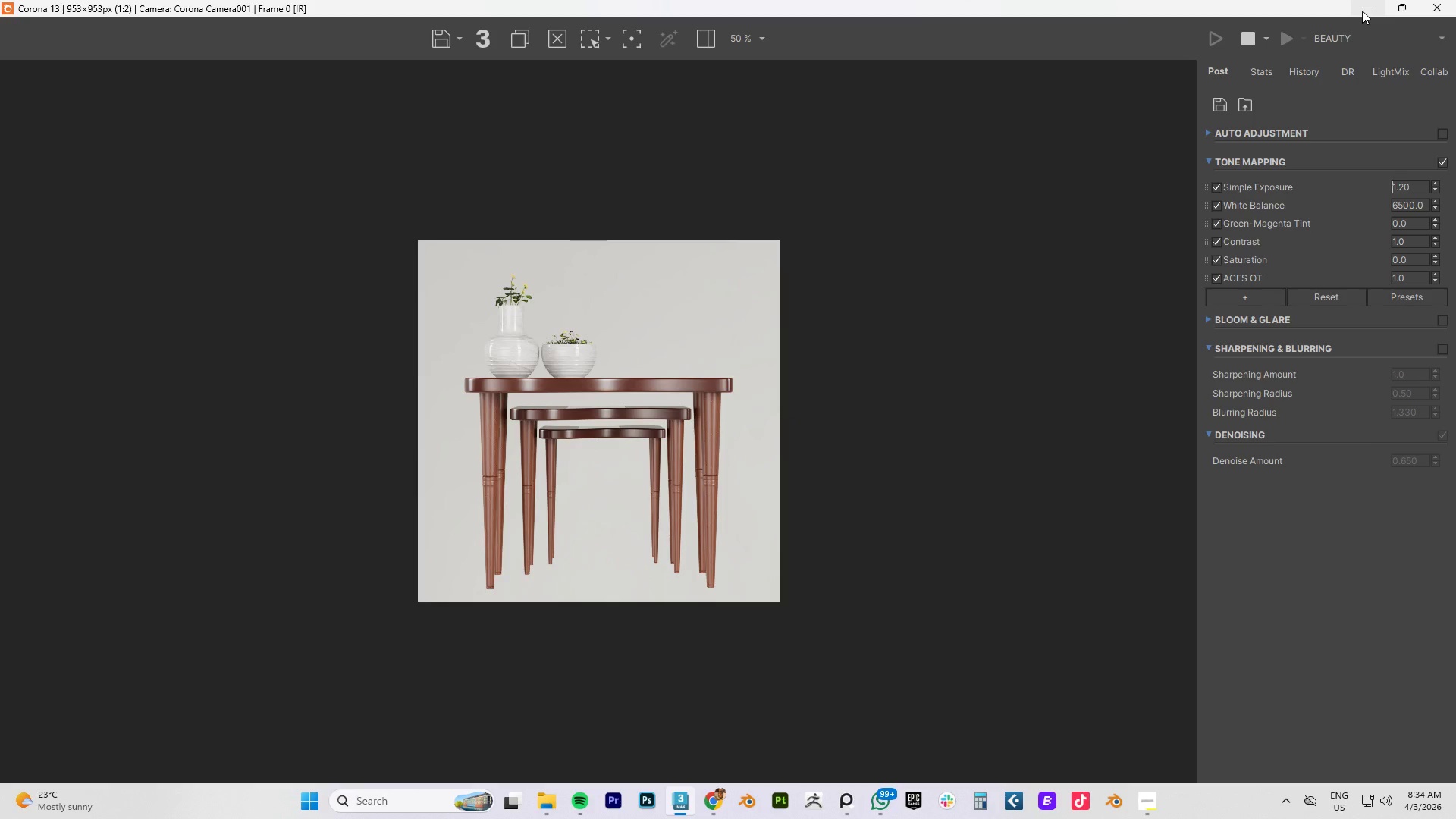 
left_click([1400, 10])
 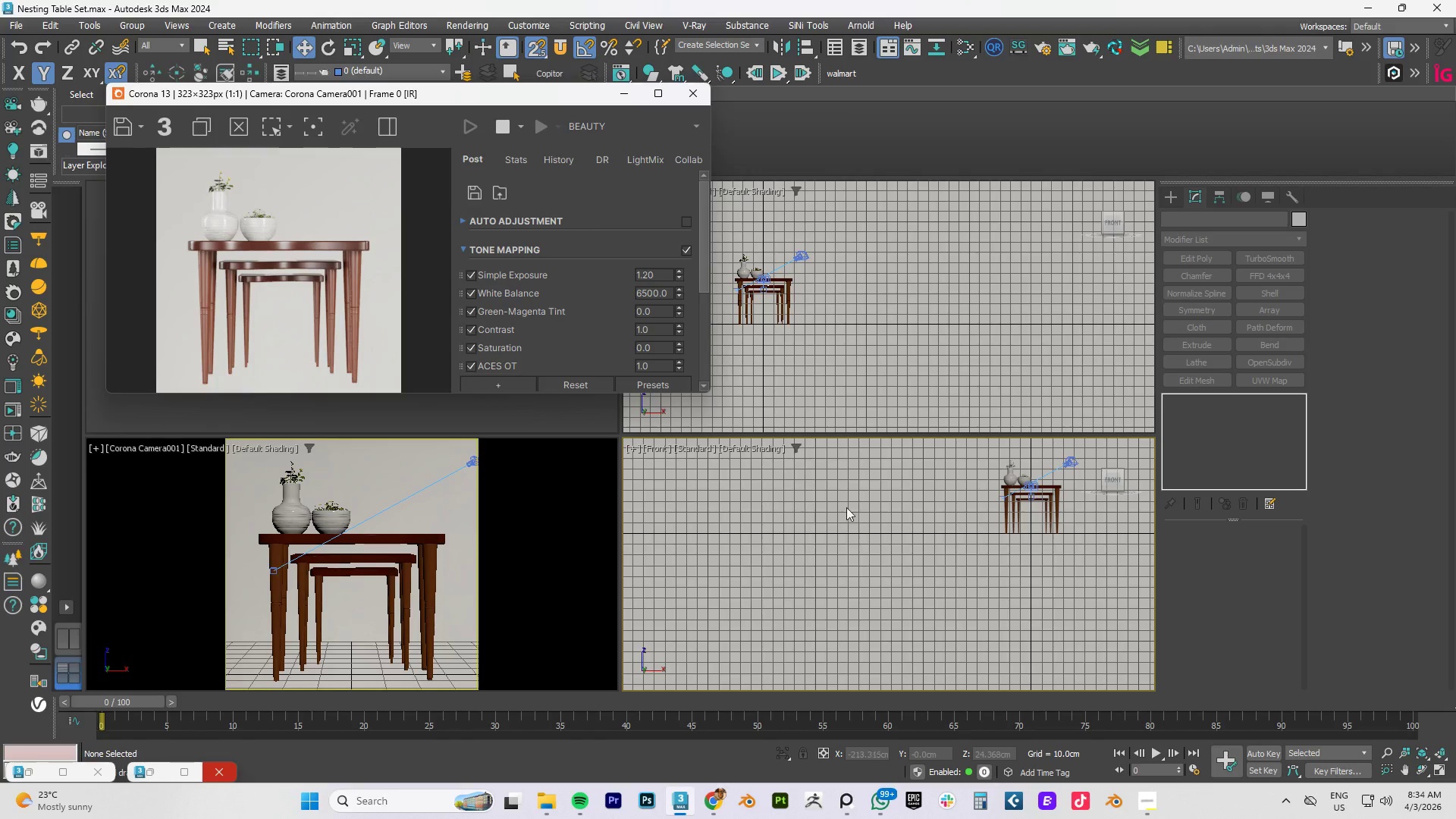 
scroll: coordinate [972, 507], scroll_direction: down, amount: 2.0
 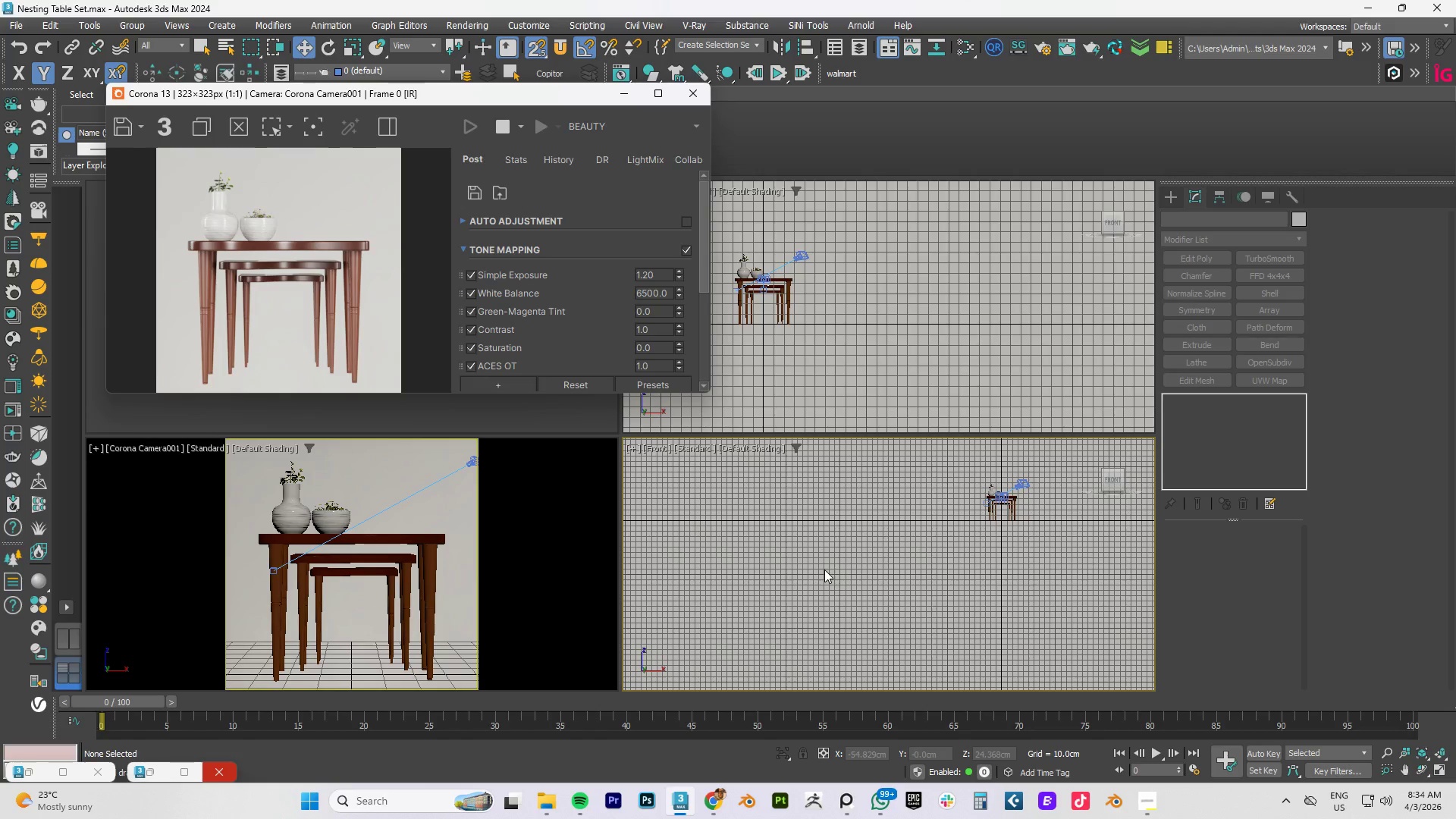 
scroll: coordinate [999, 521], scroll_direction: up, amount: 2.0
 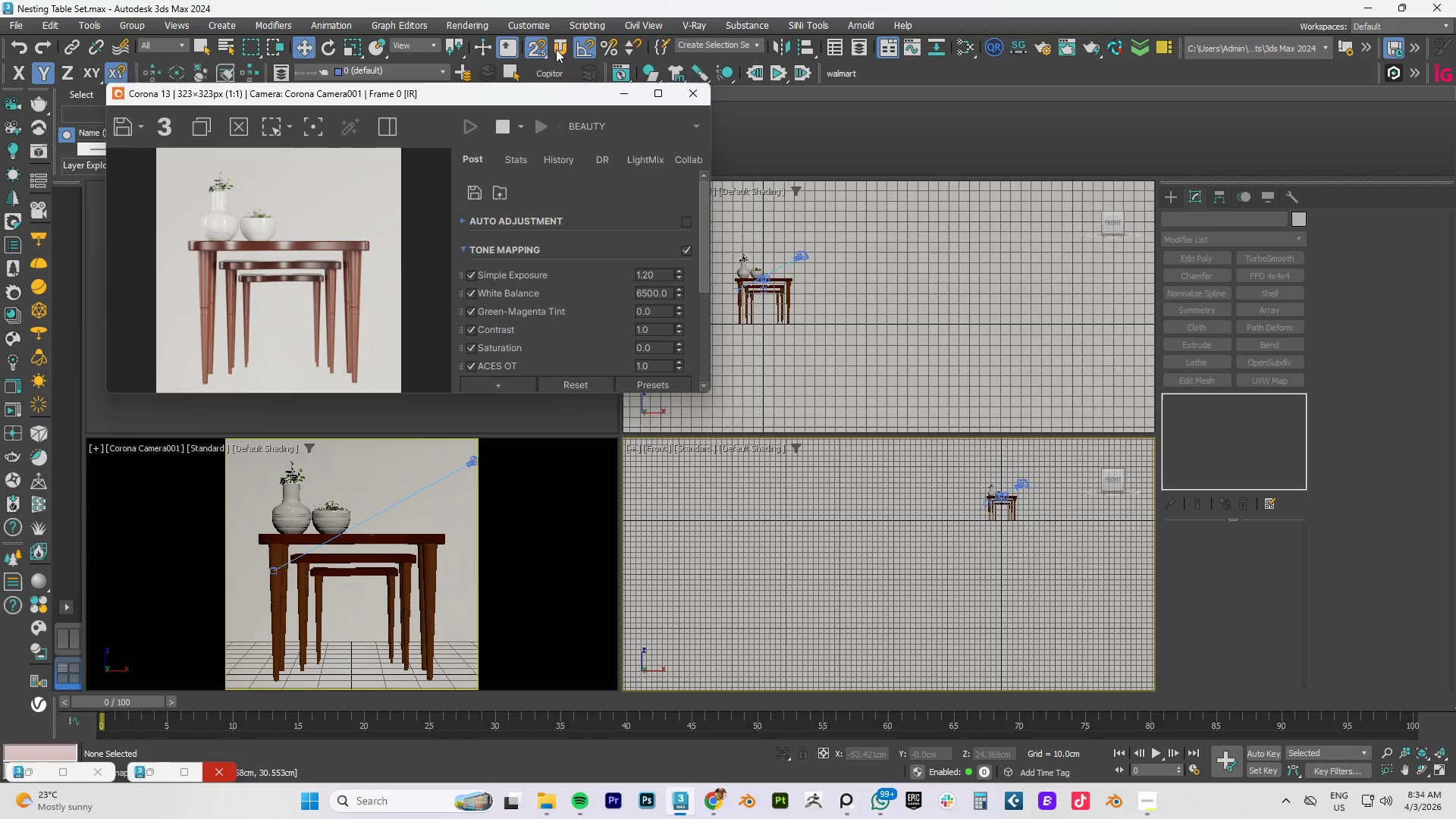 
left_click([530, 44])
 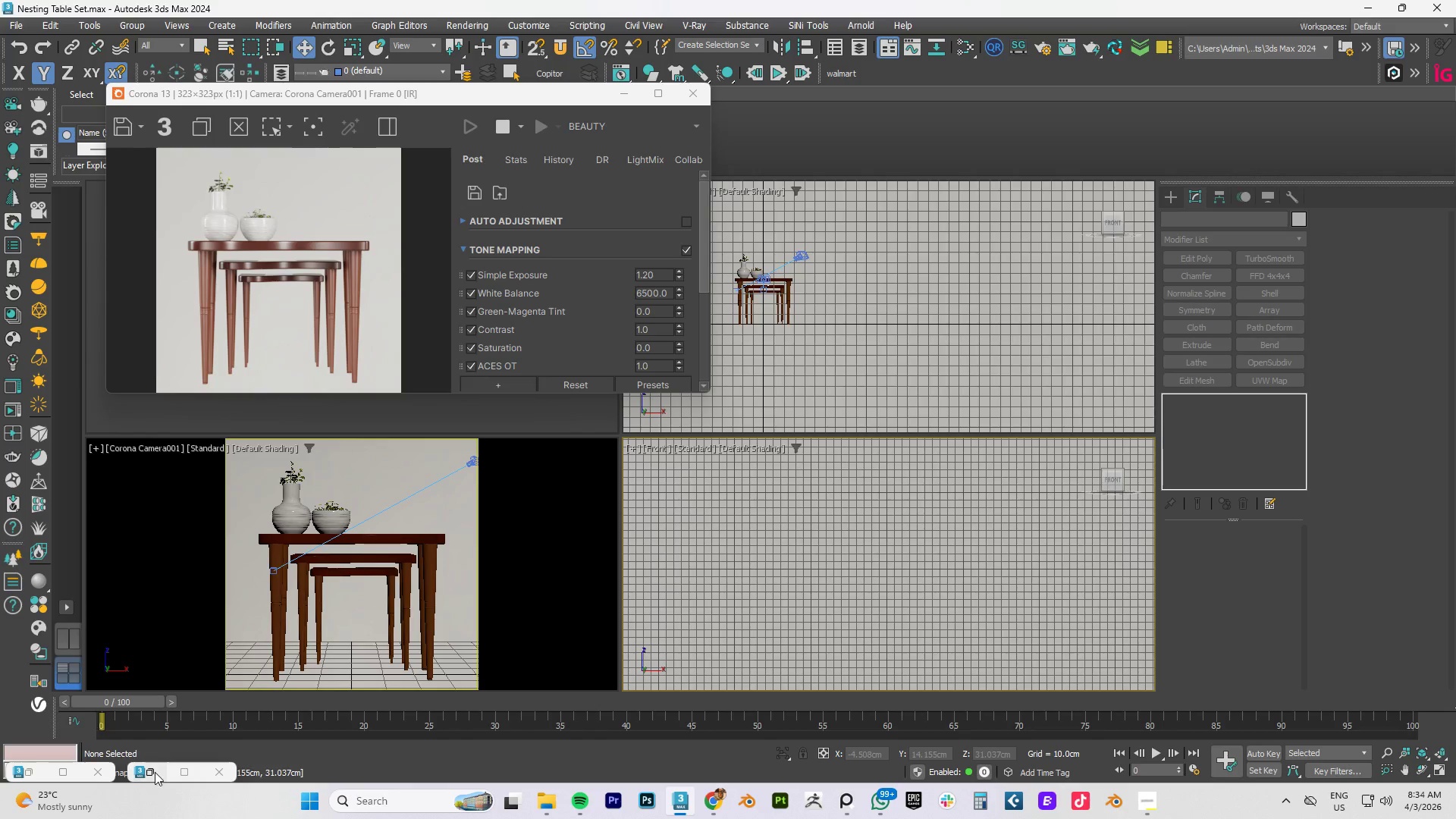 
wait(10.33)
 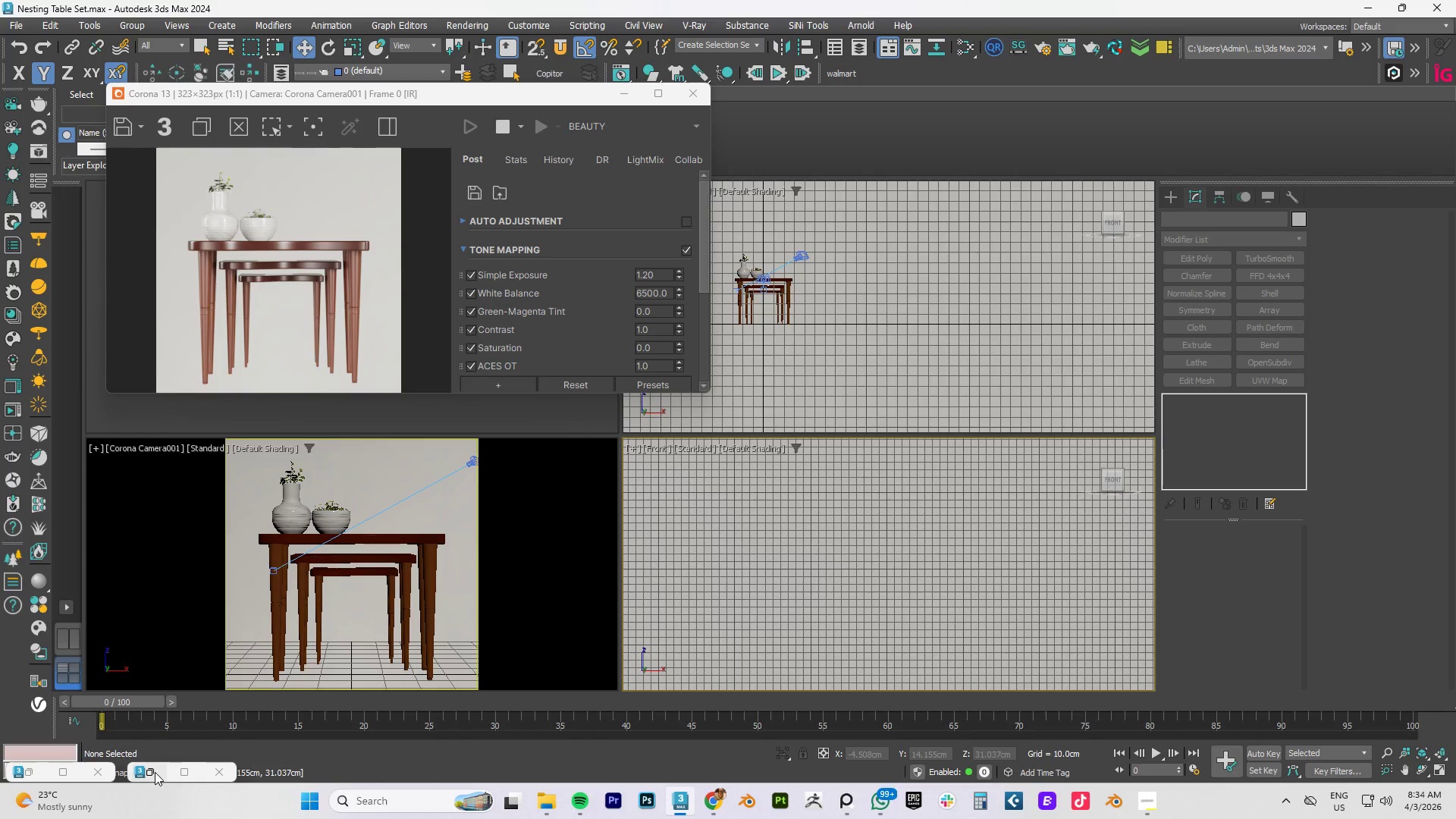 
key(Shift+L)
 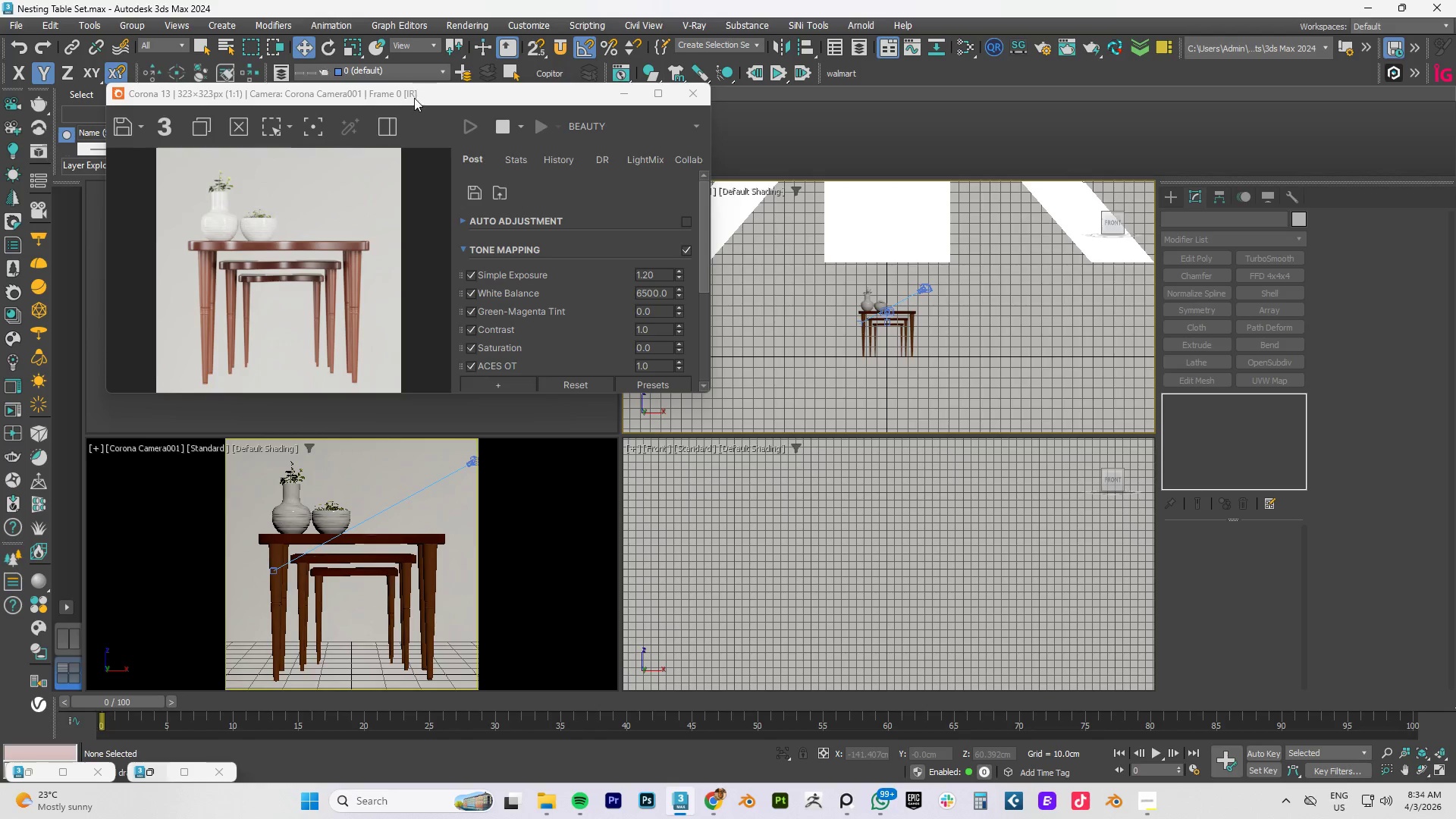 
key(Shift+L)
 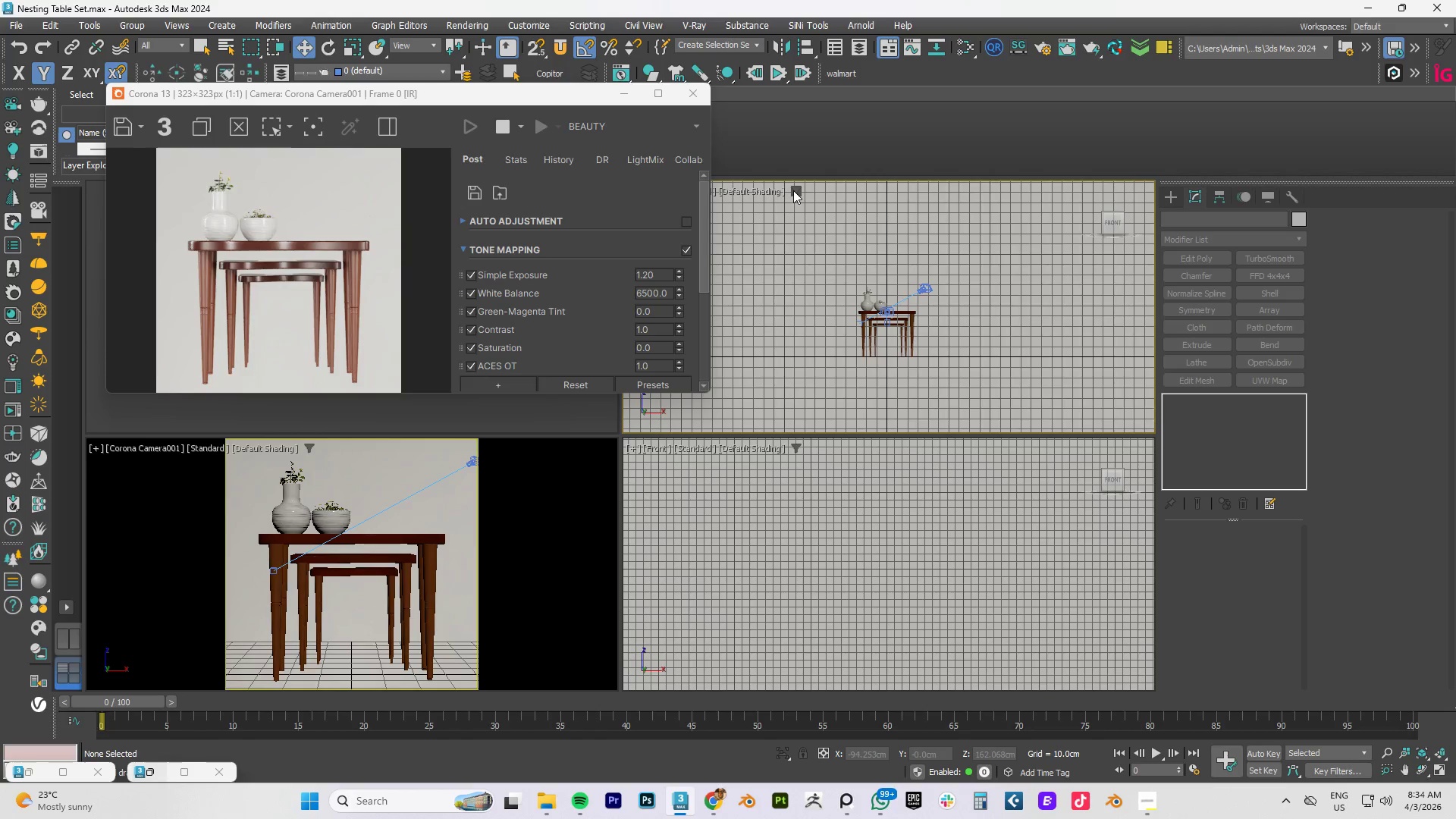 
hold_key(key=ShiftRight, duration=0.34)
 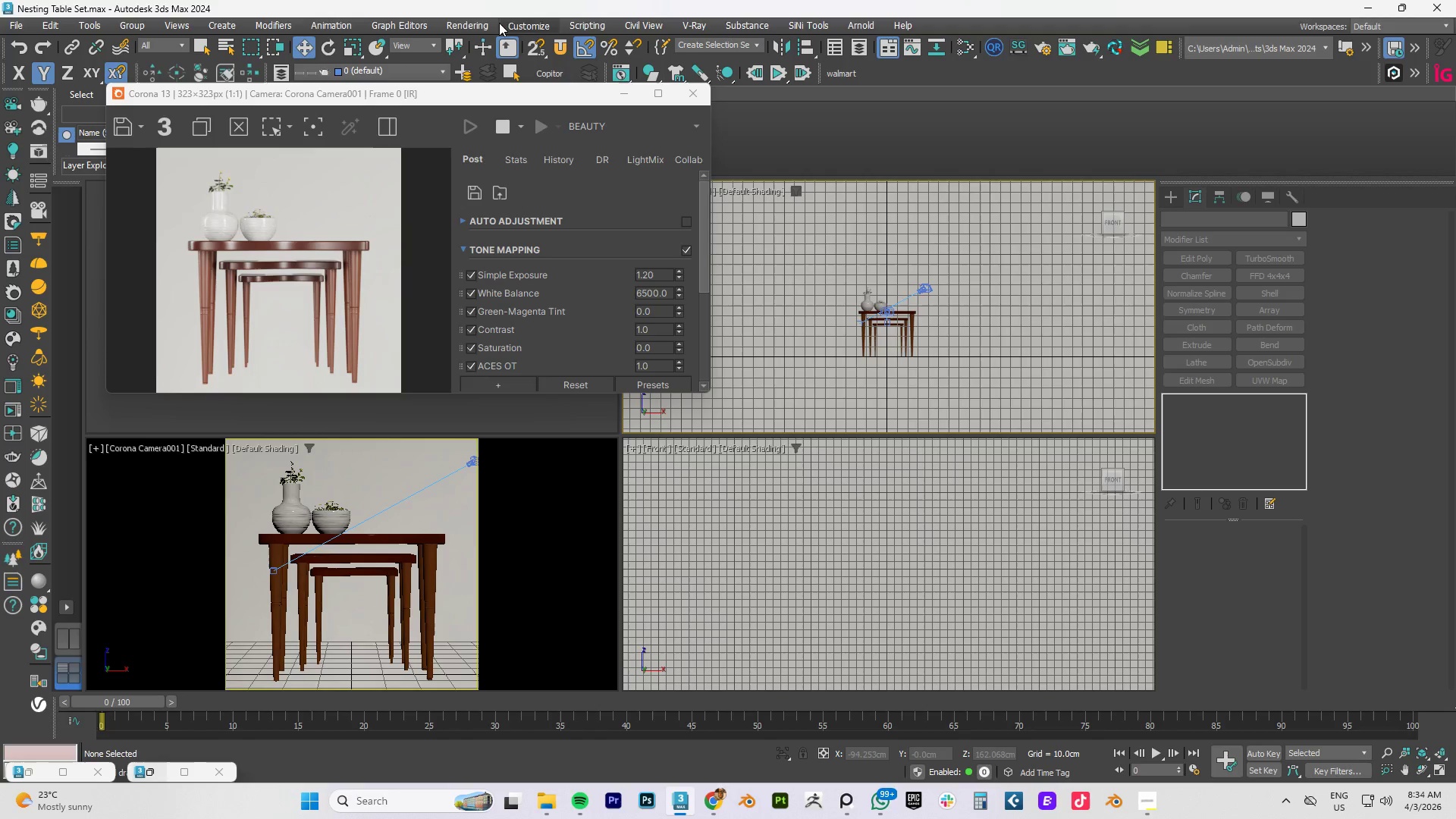 
left_click([465, 20])
 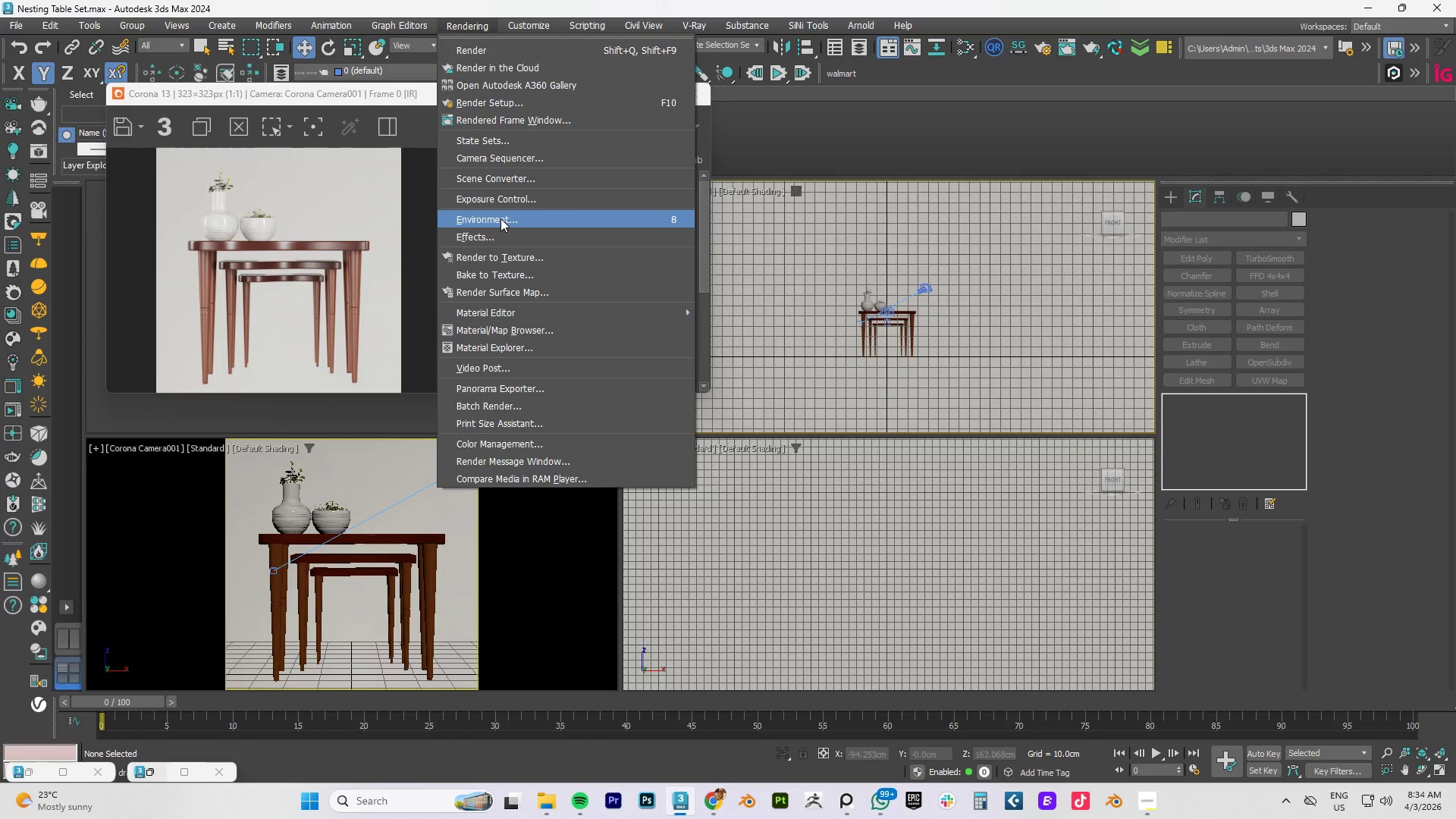 
left_click([500, 218])
 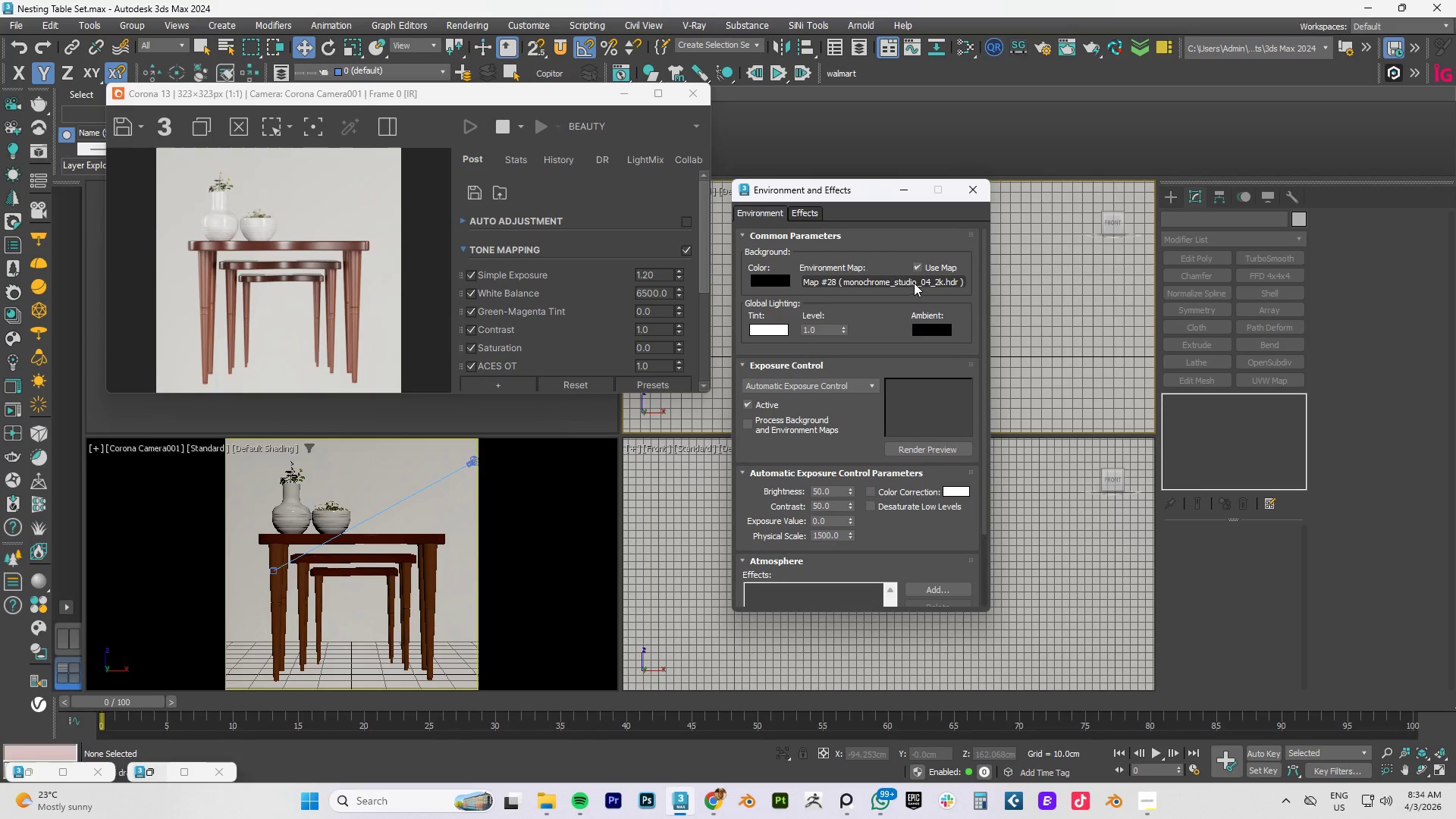 
left_click([919, 265])
 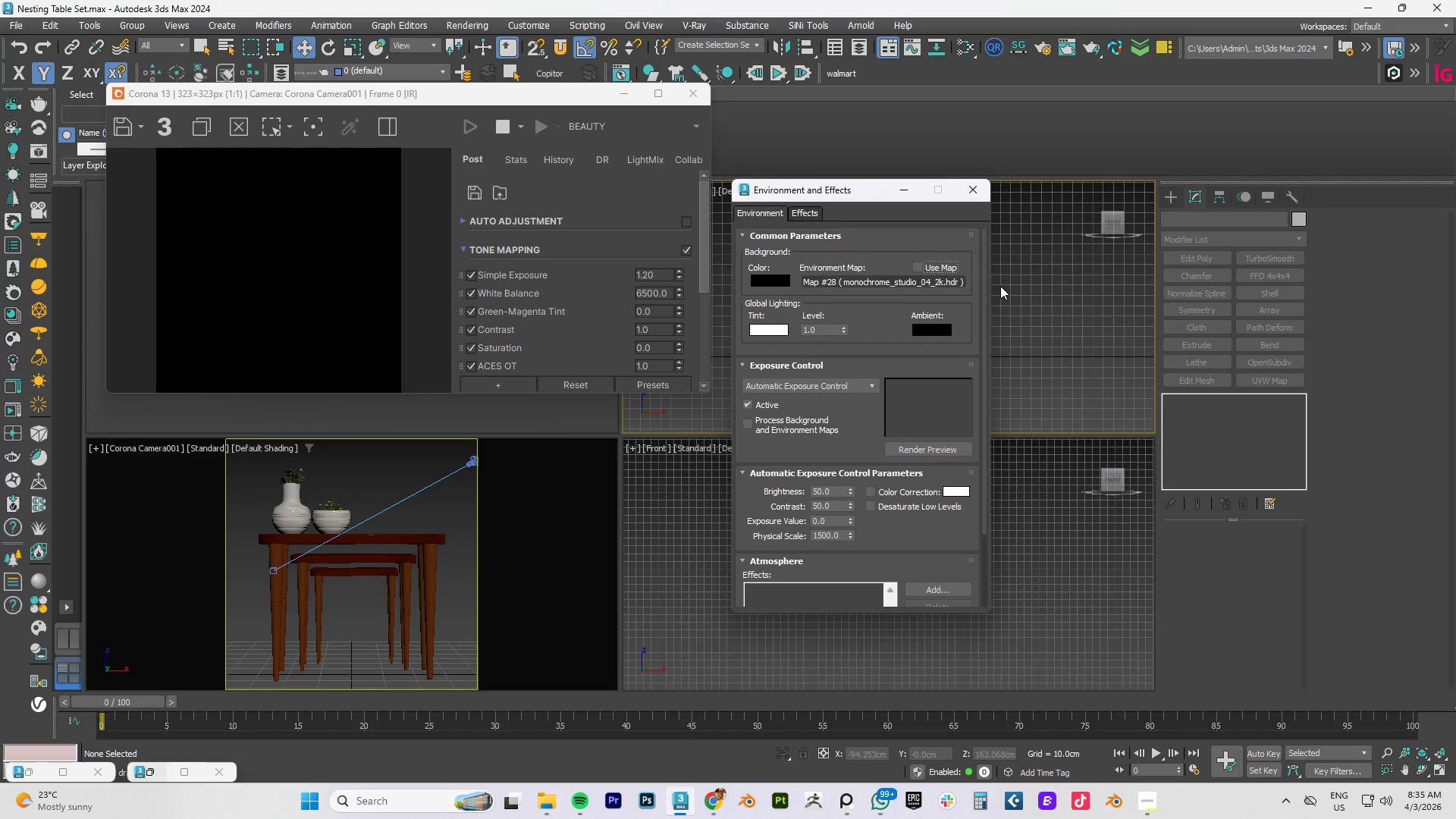 
left_click([1073, 308])
 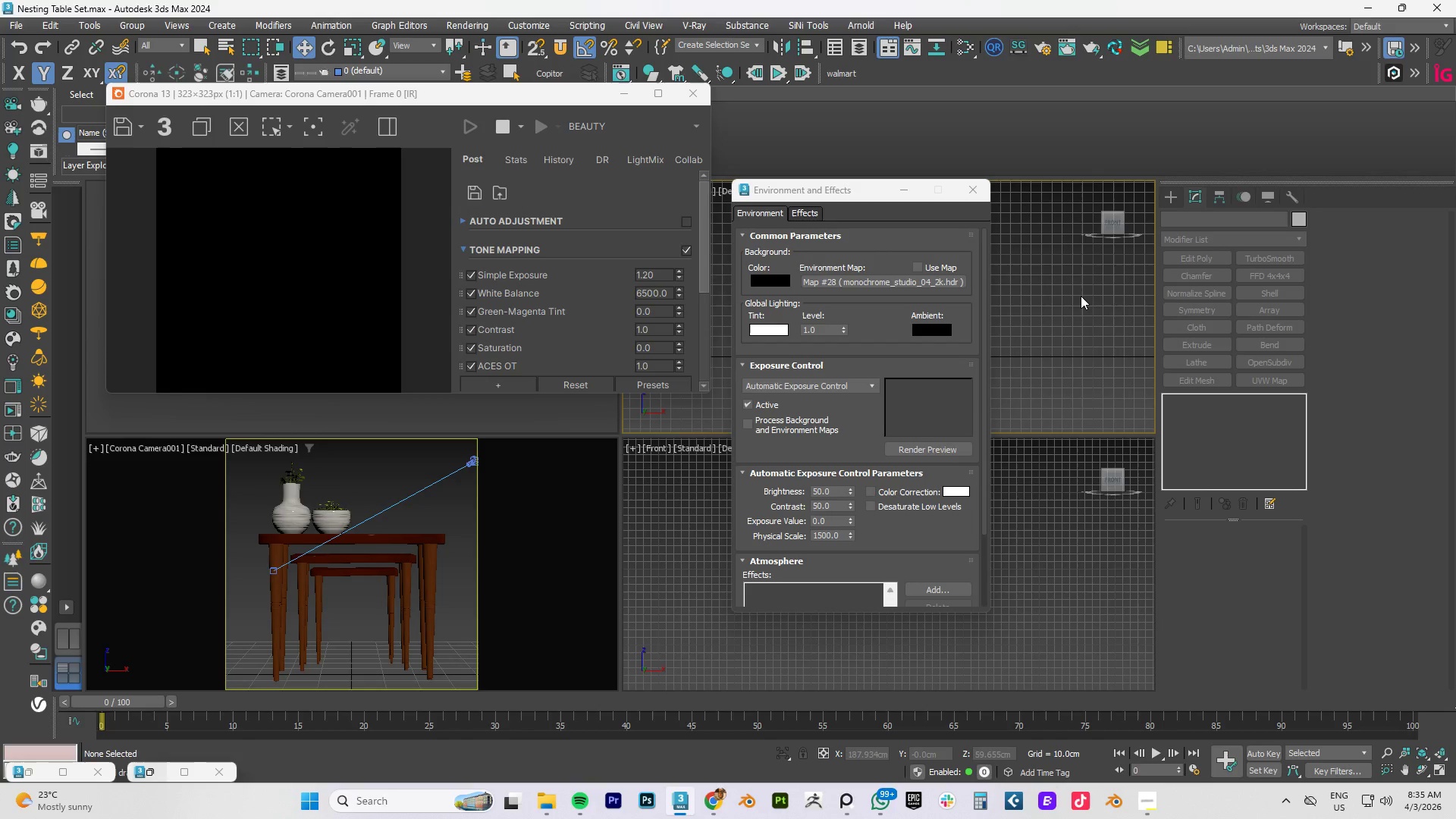 
key(Shift+L)
 